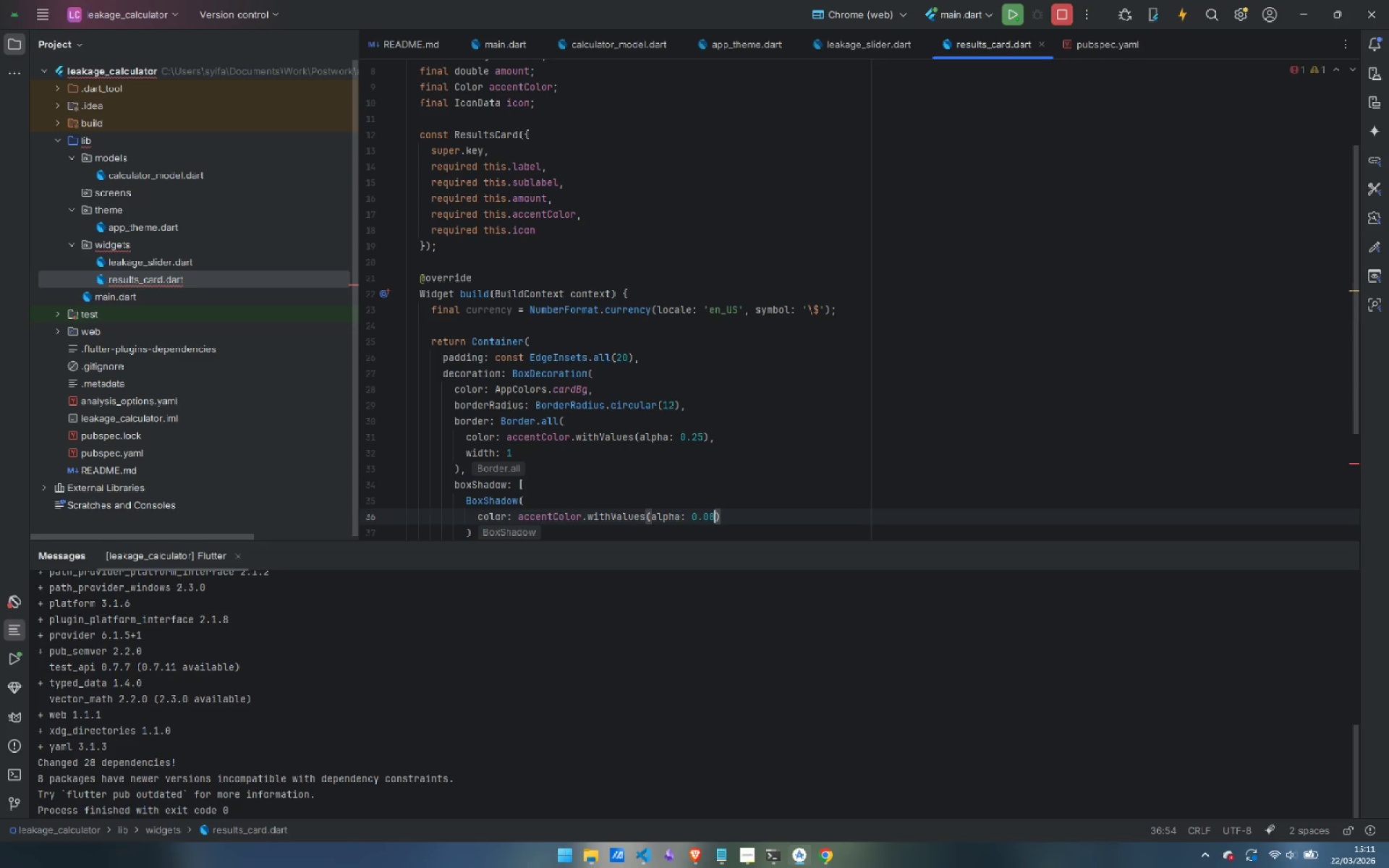 
key(ArrowRight)
 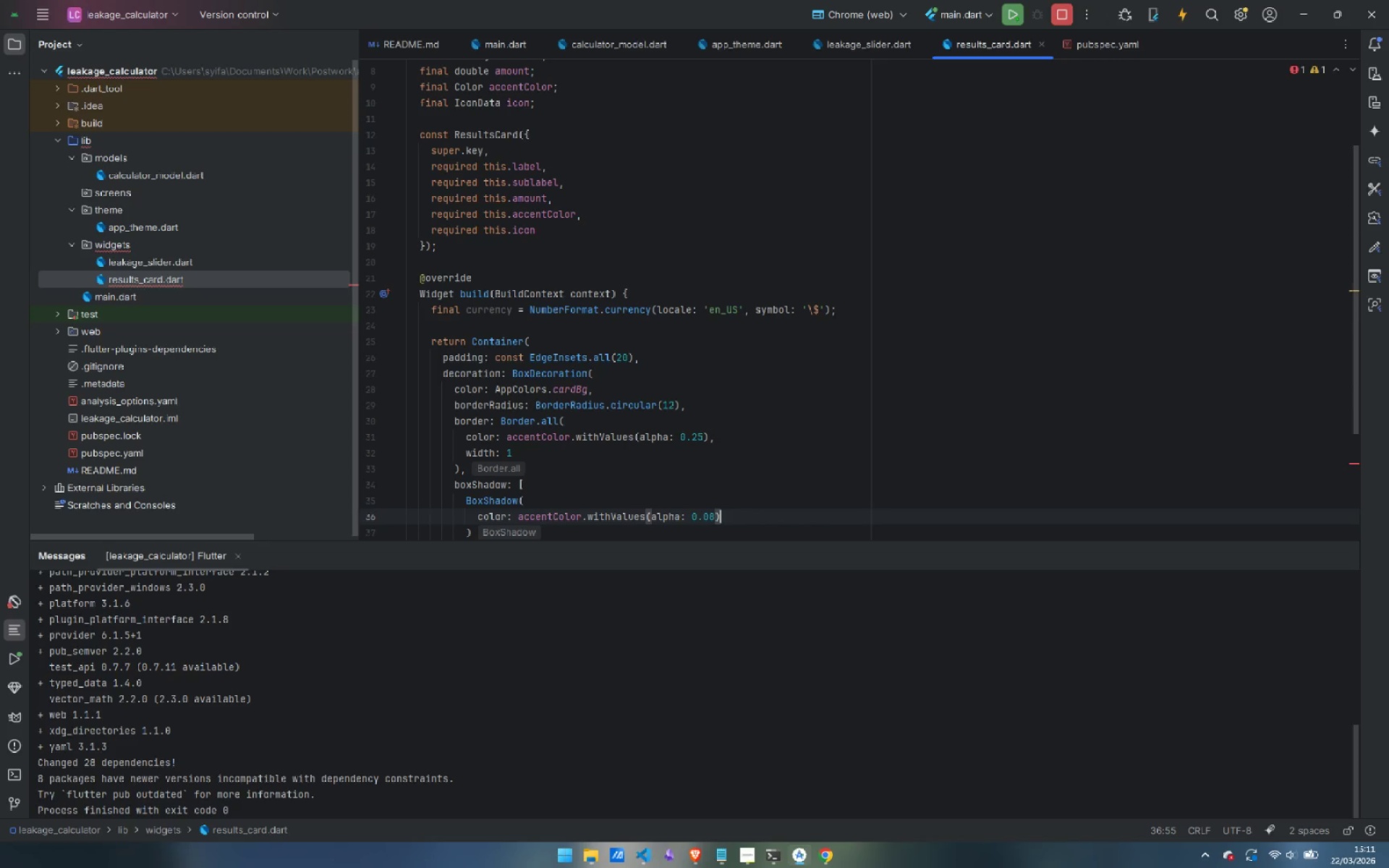 
key(Comma)
 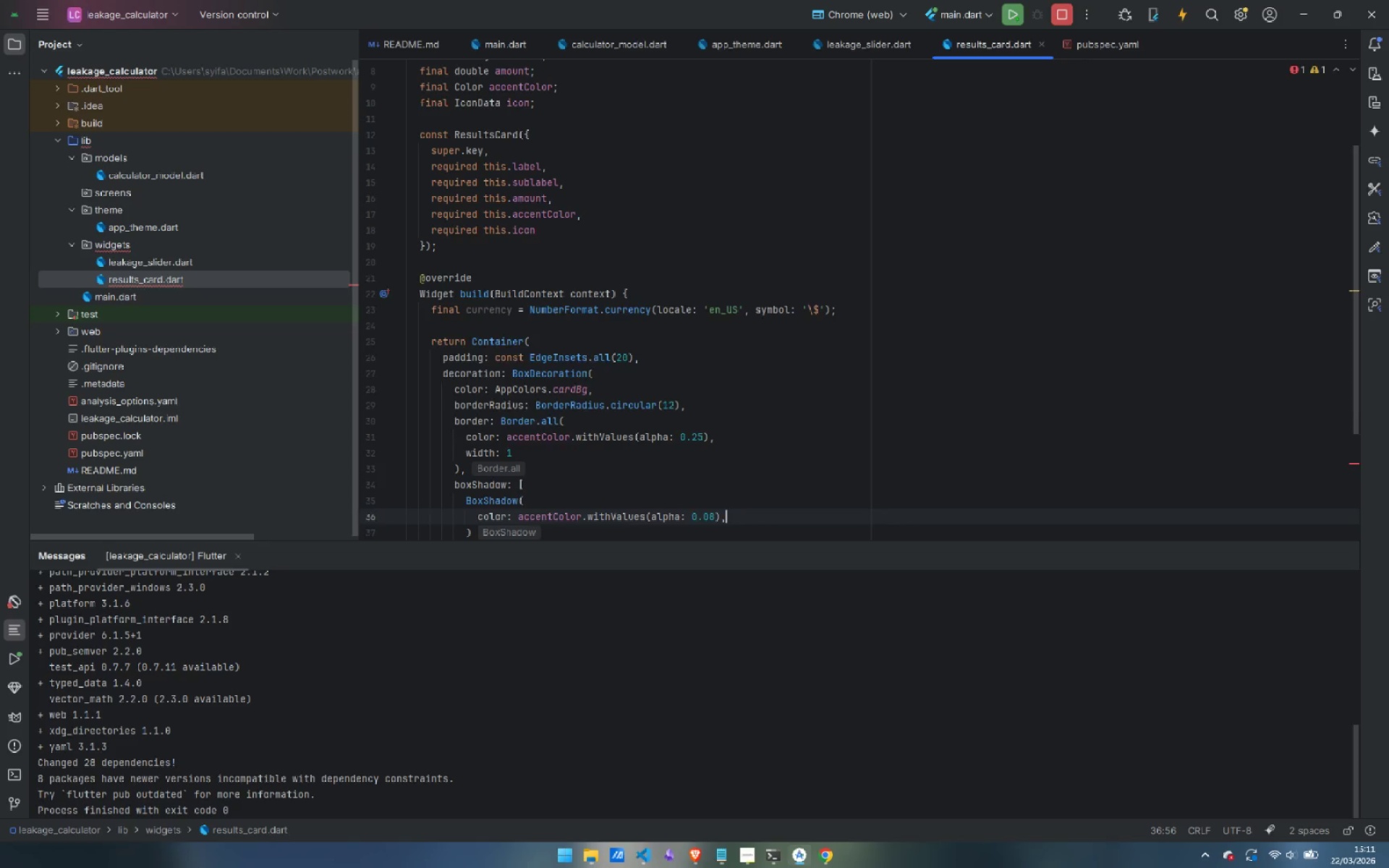 
key(Enter)
 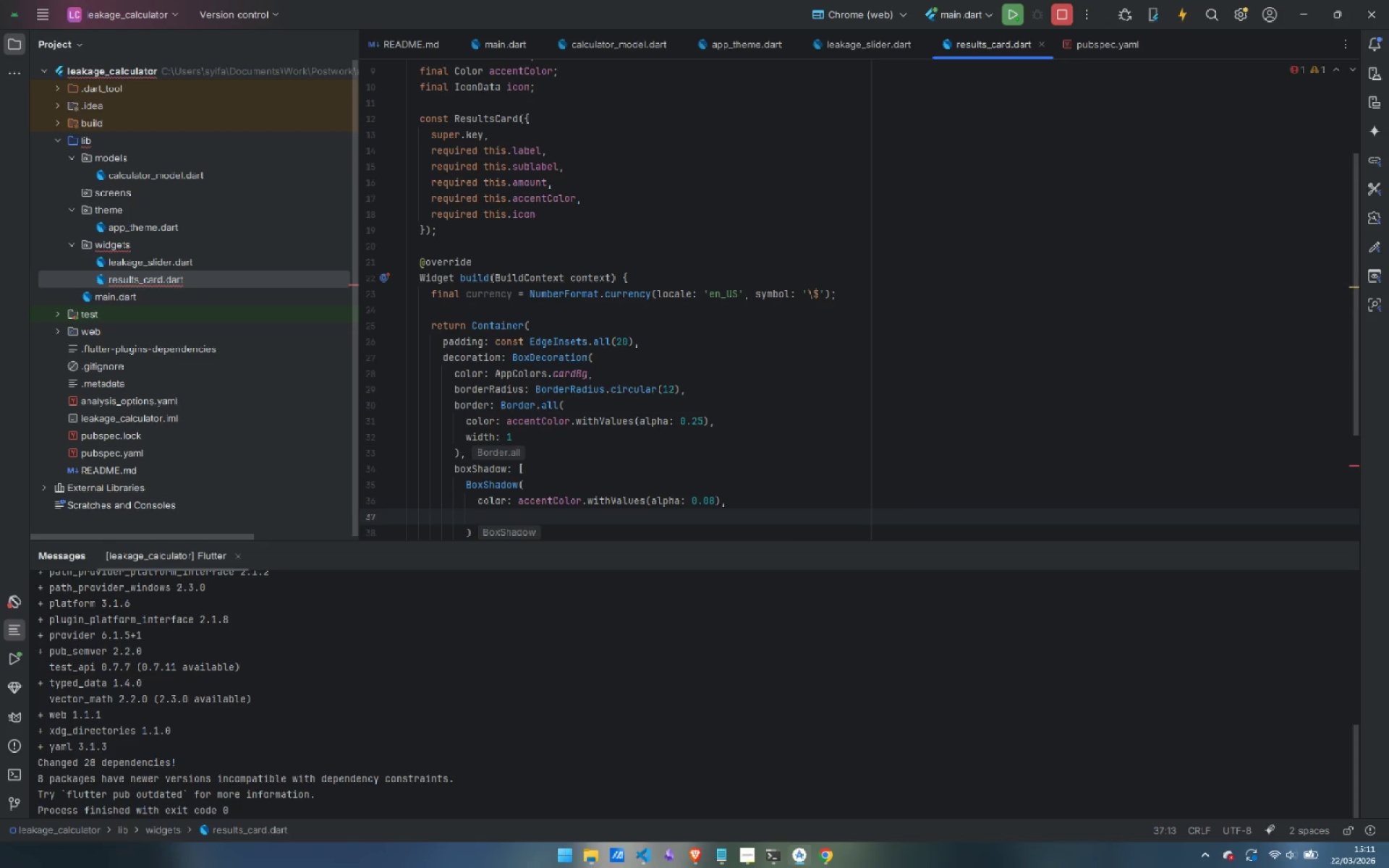 
type(blurRadius: 20,)
 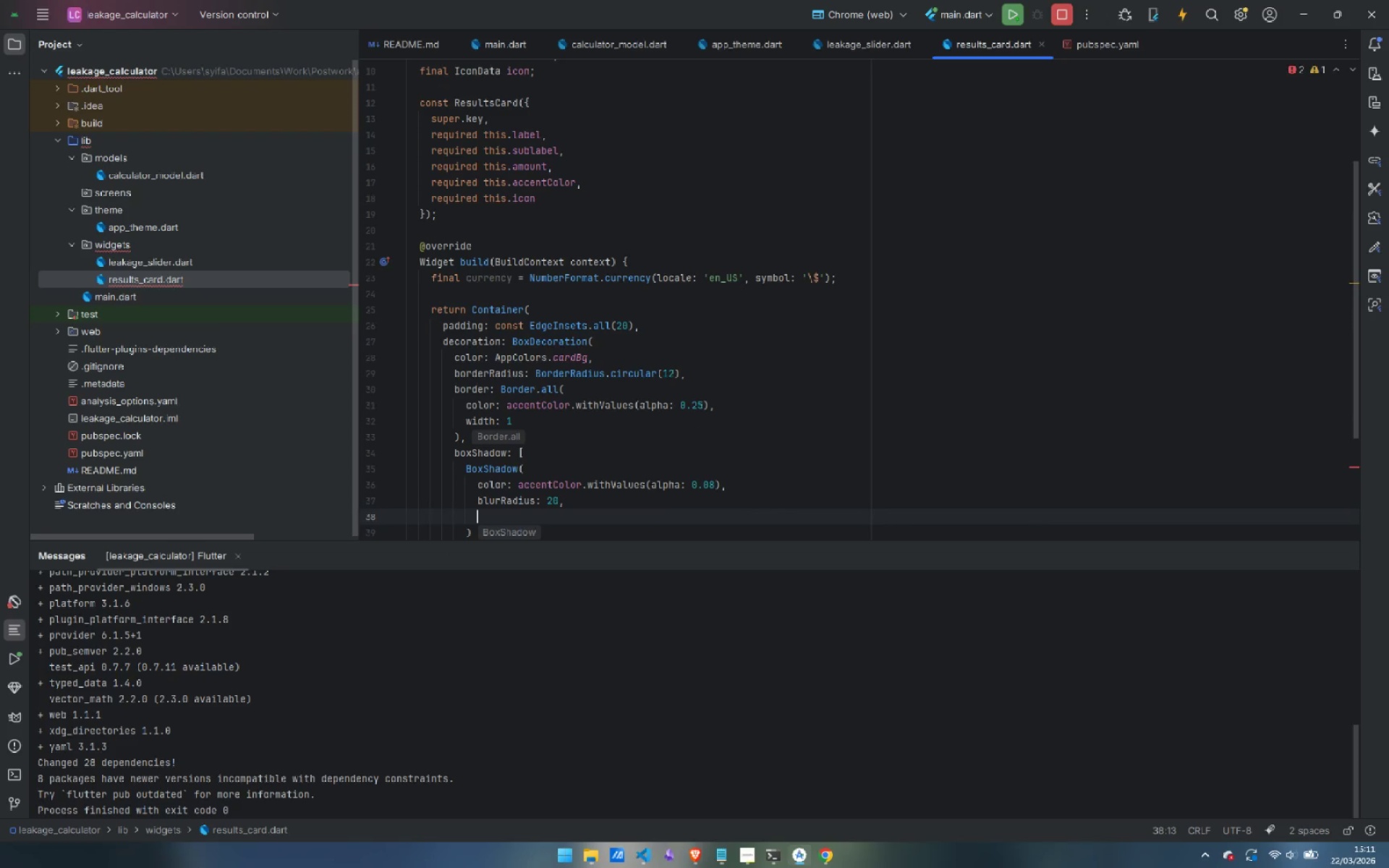 
 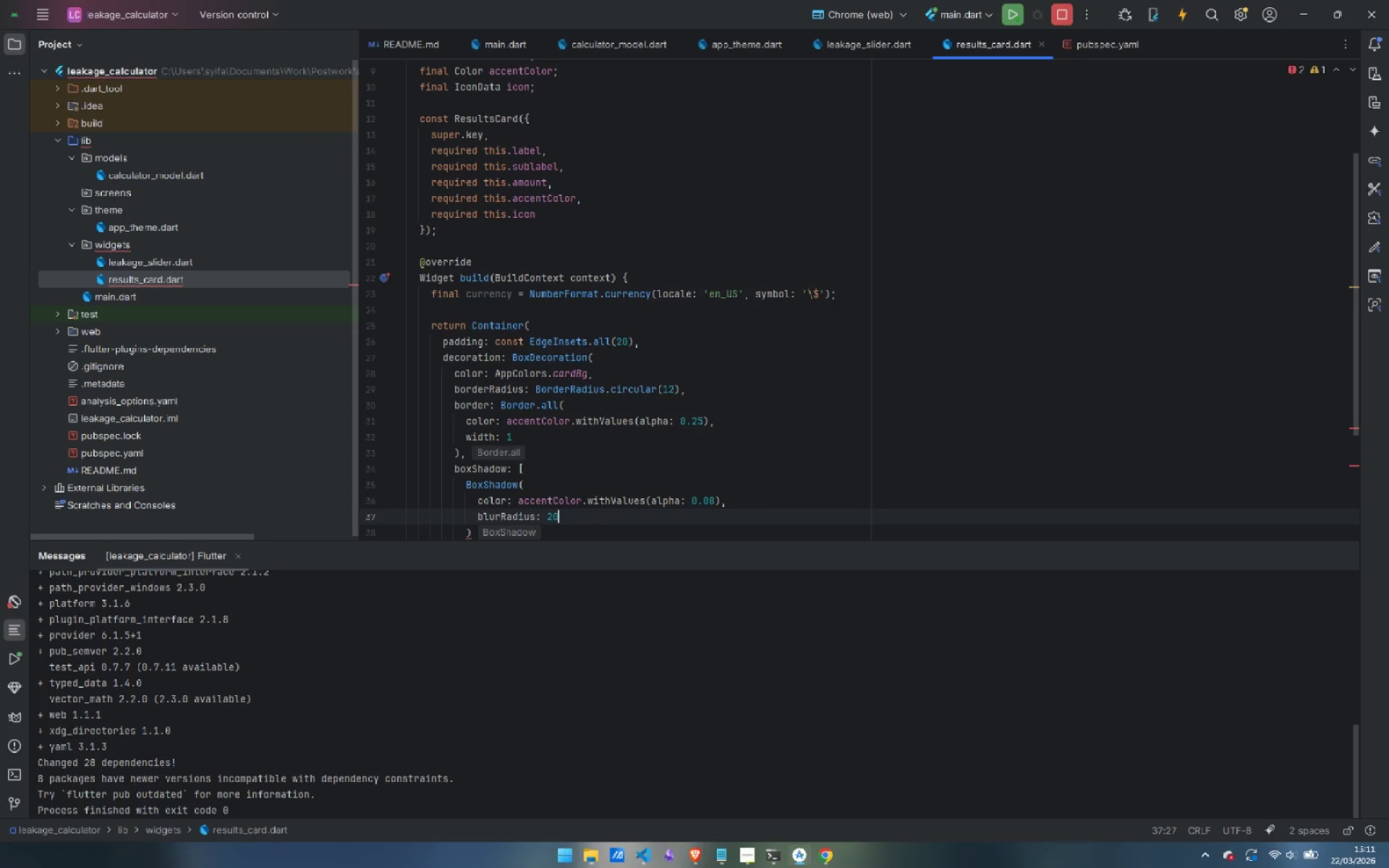 
key(Enter)
 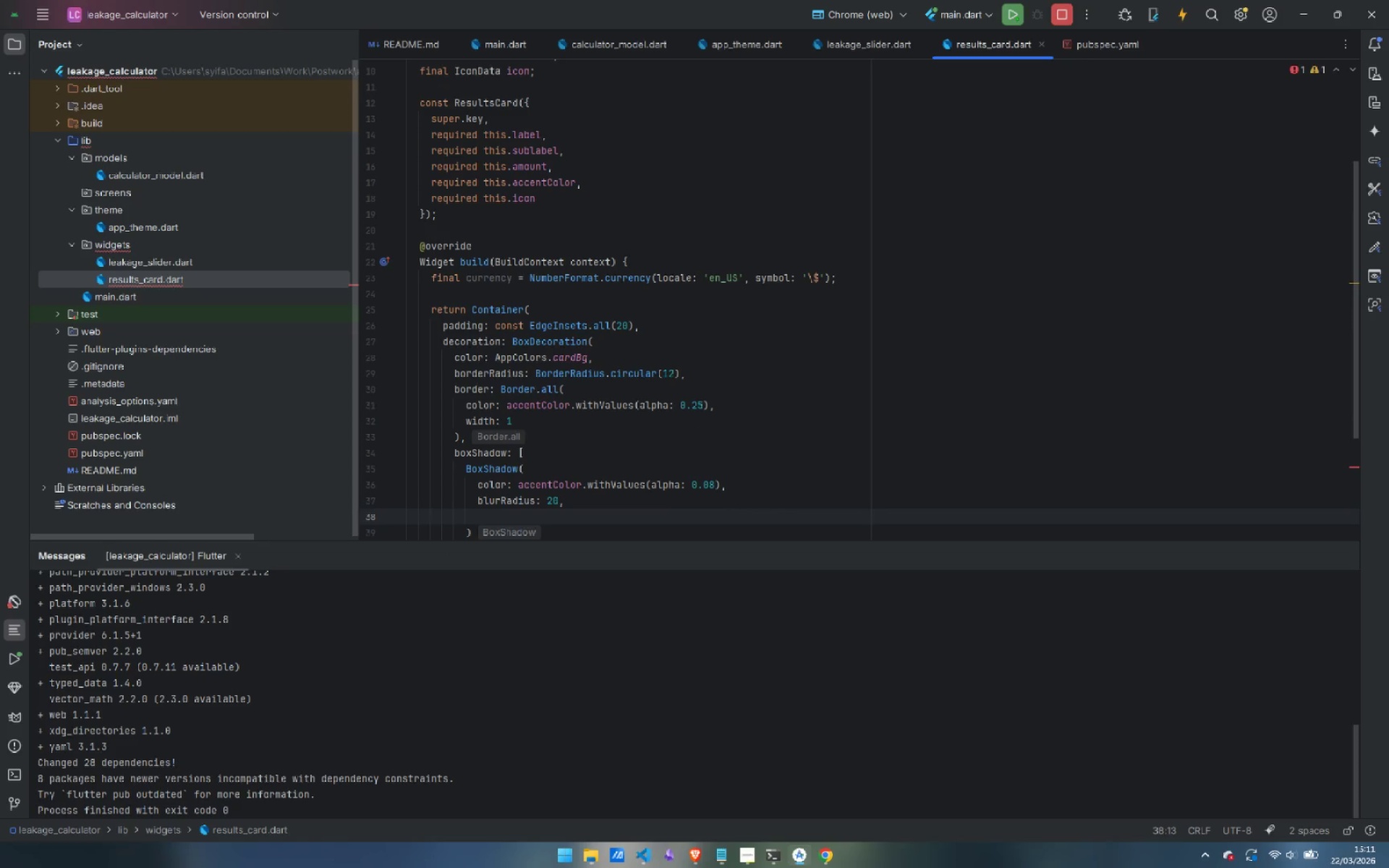 
type(spreadRadis)
key(Backspace)
type(us: 0)
 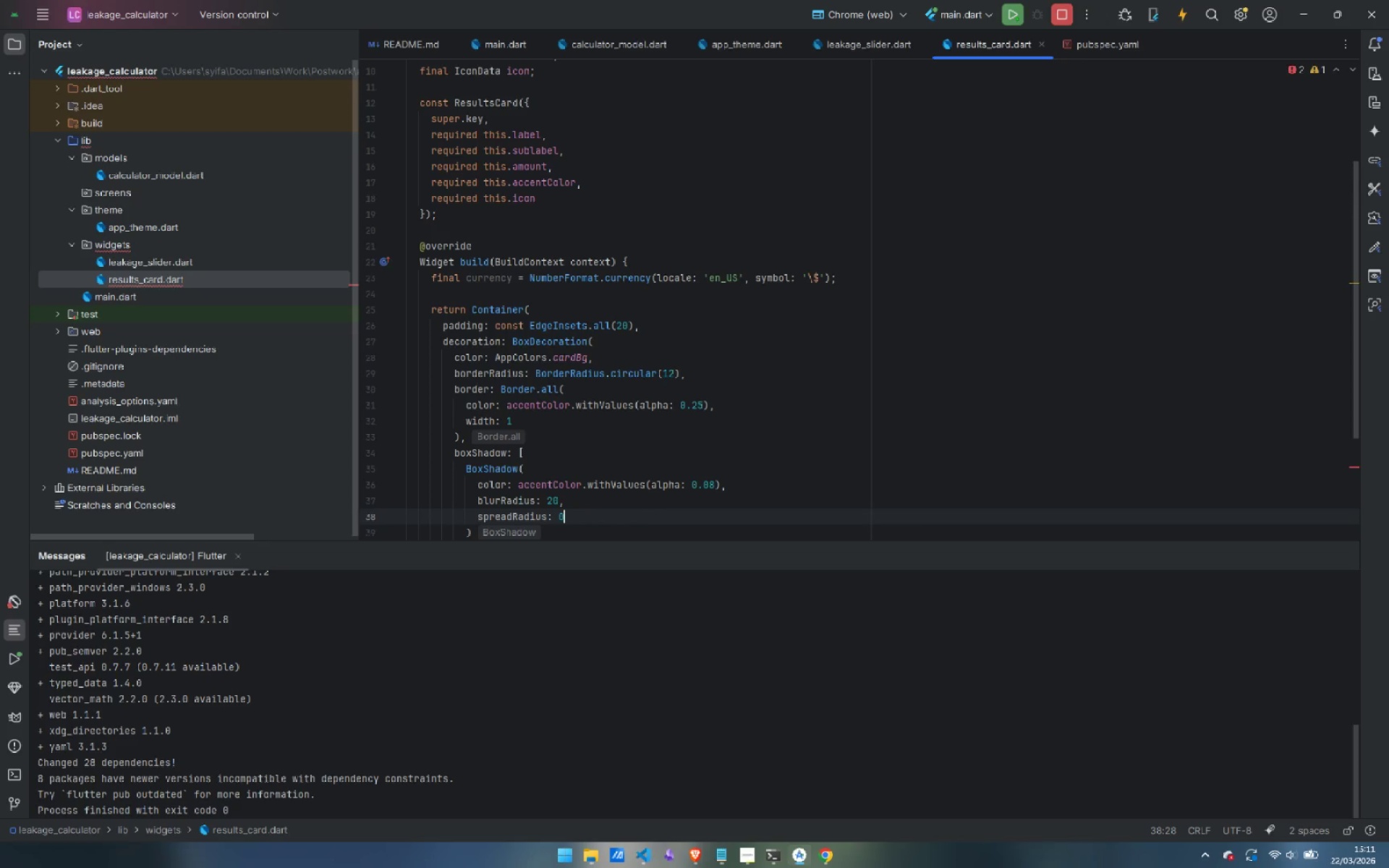 
key(ArrowDown)
 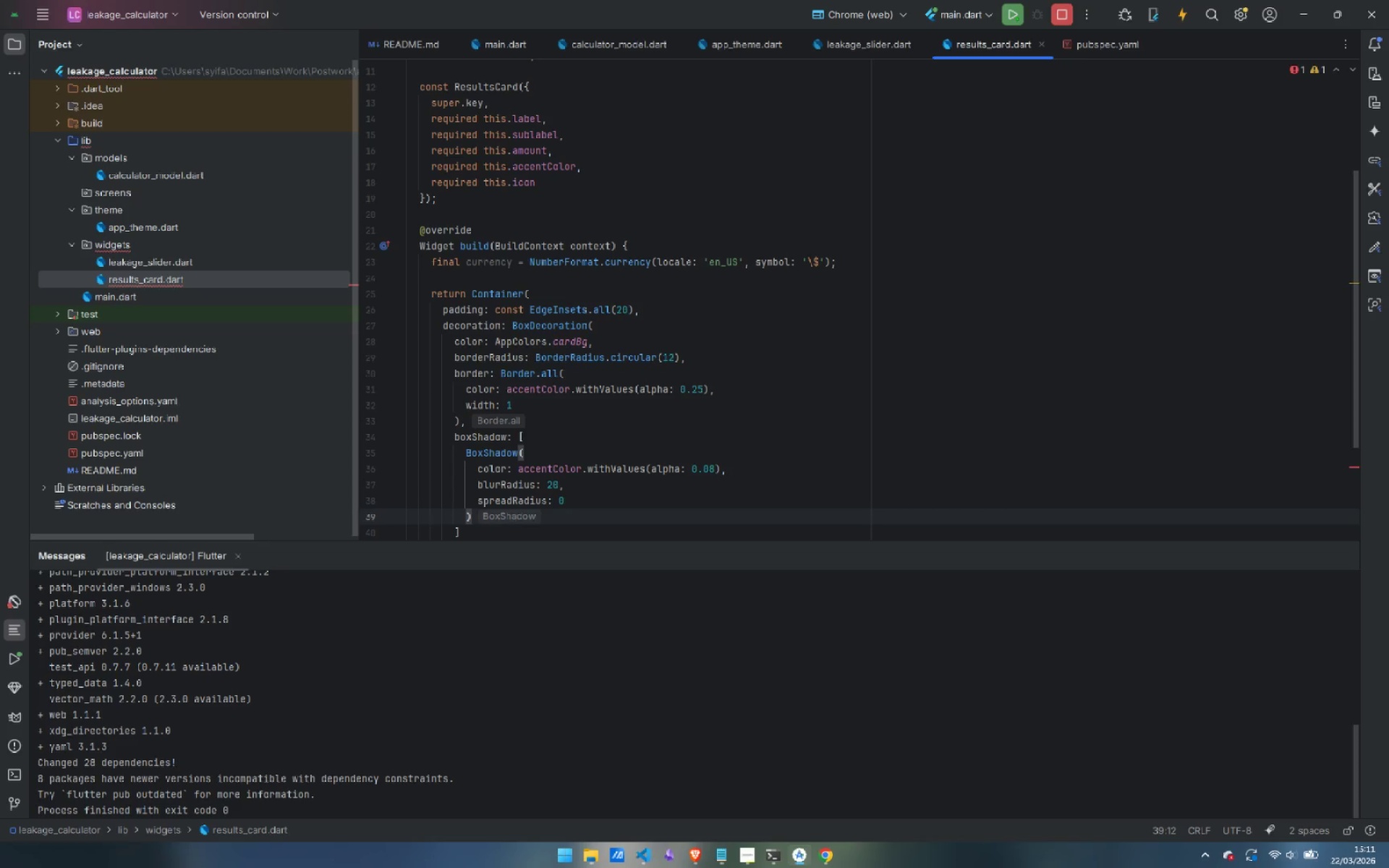 
key(ArrowDown)
 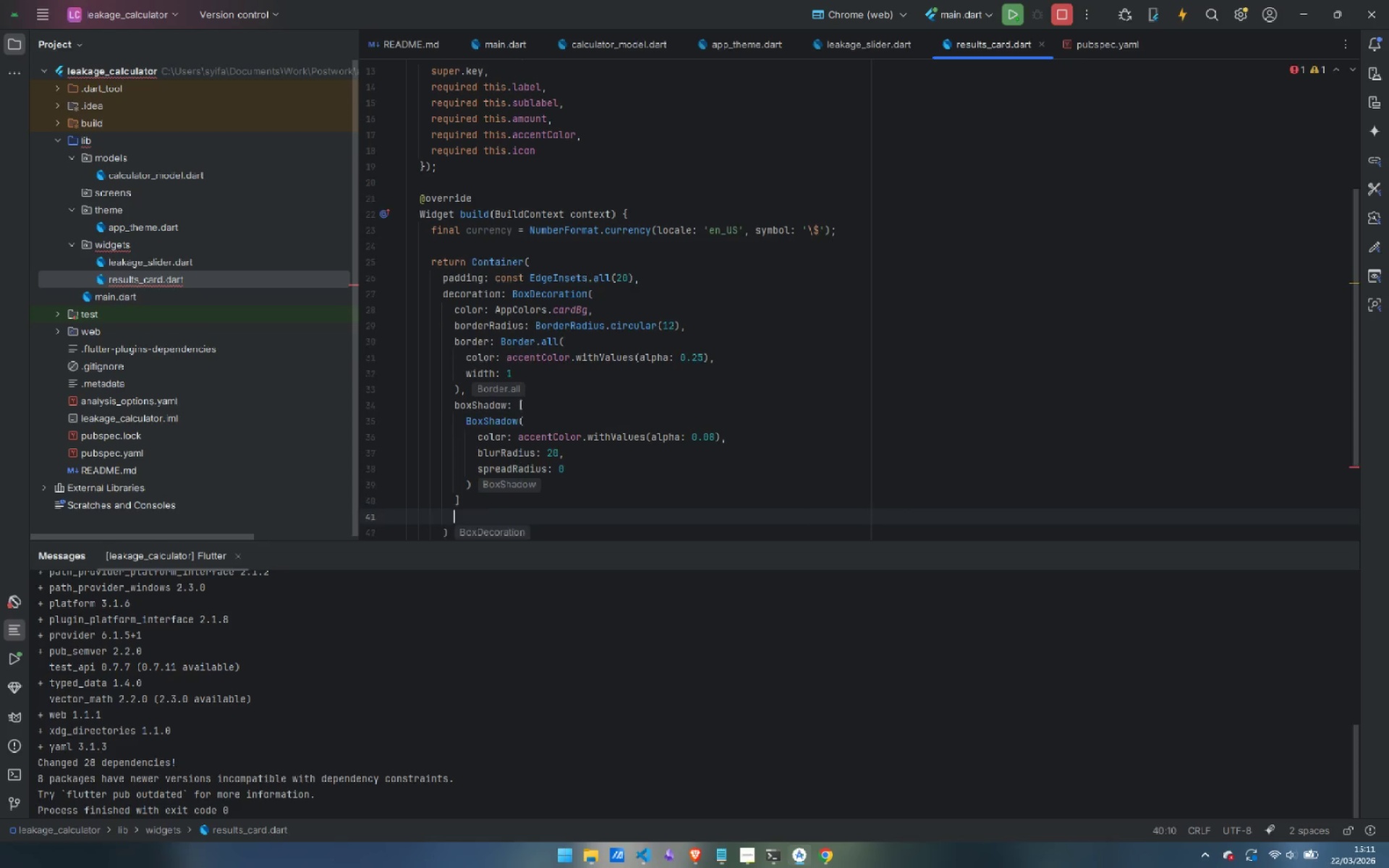 
key(ArrowDown)
 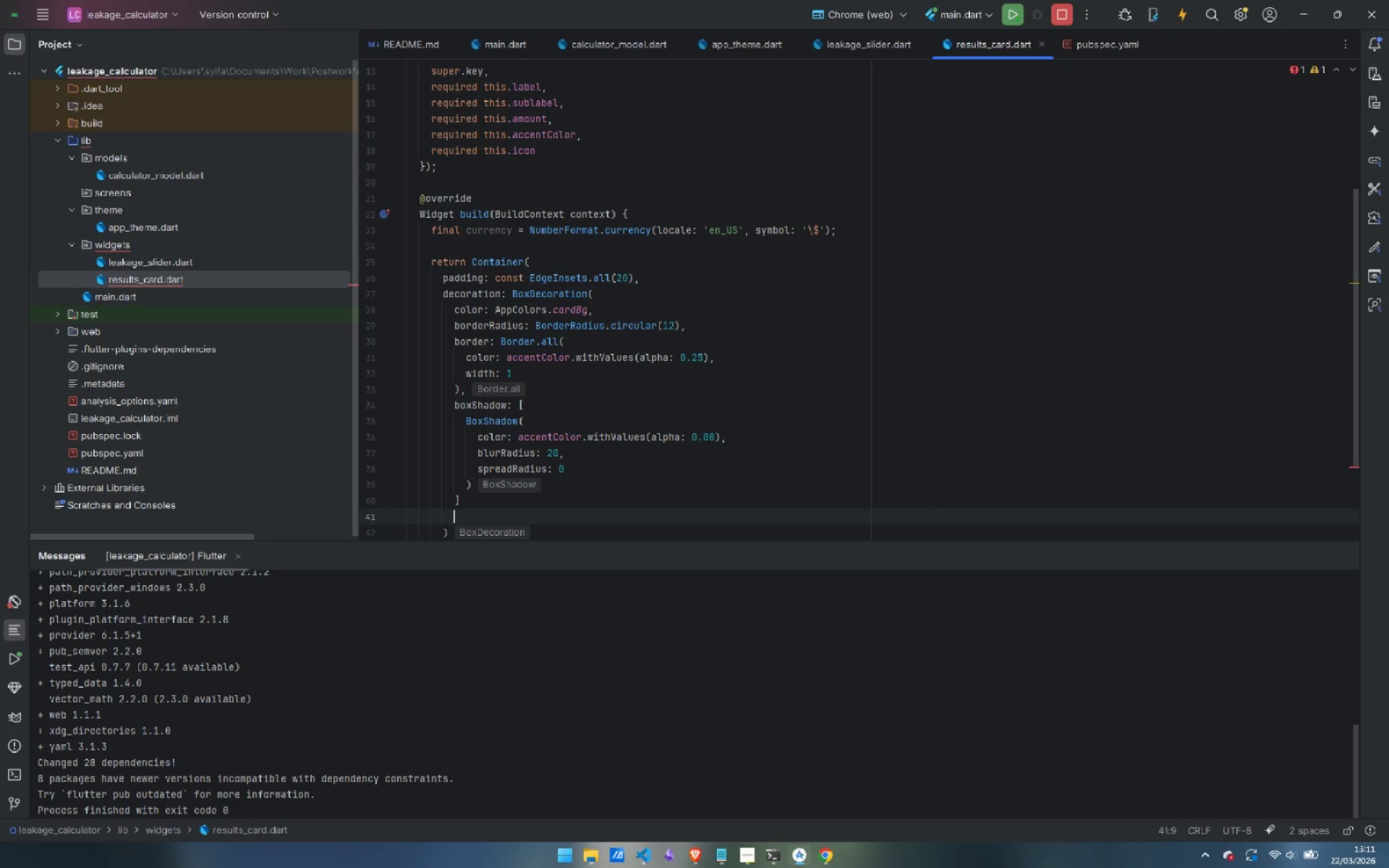 
key(Control+Backspace)
 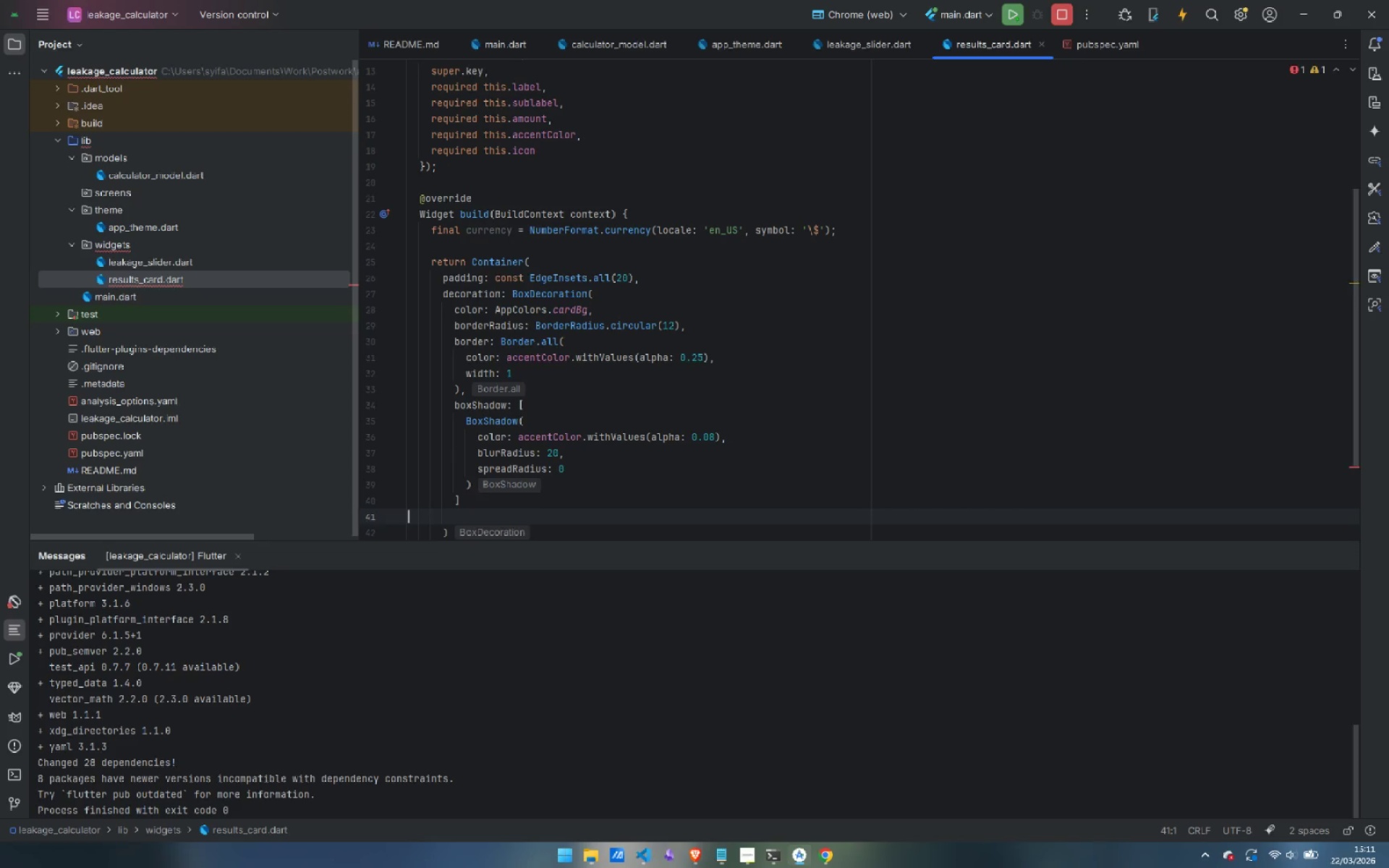 
key(Backspace)
 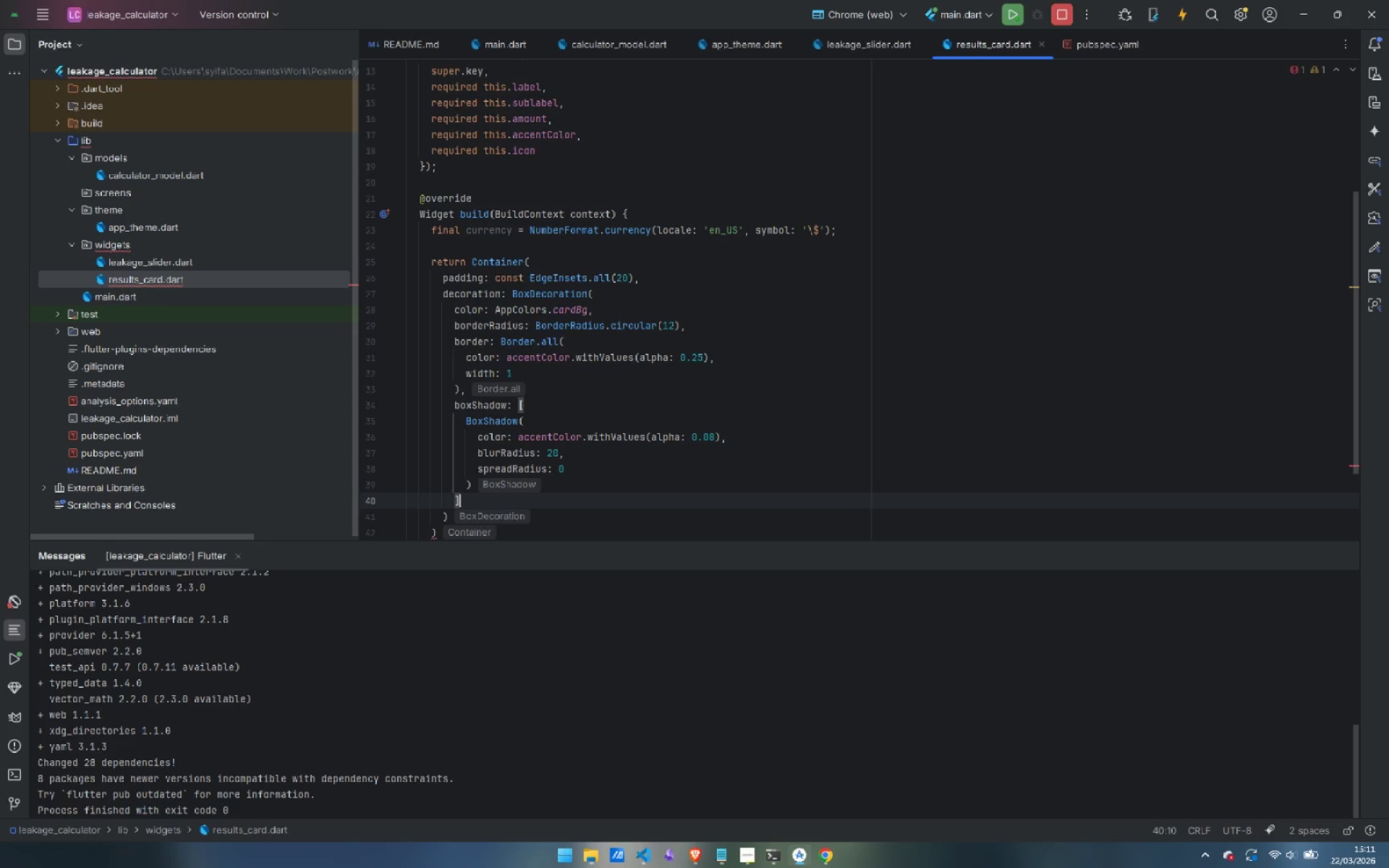 
key(ArrowDown)
 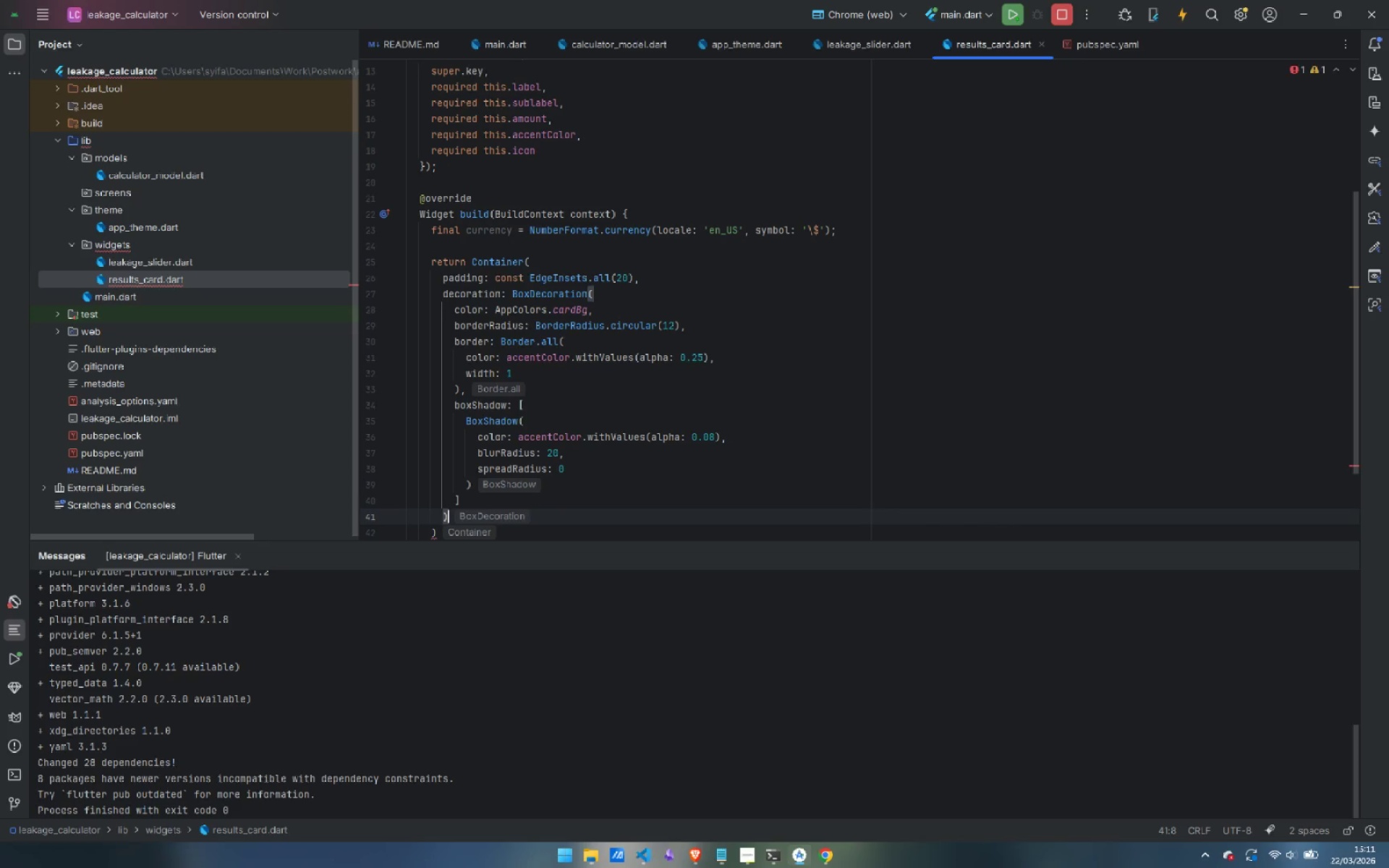 
key(Comma)
 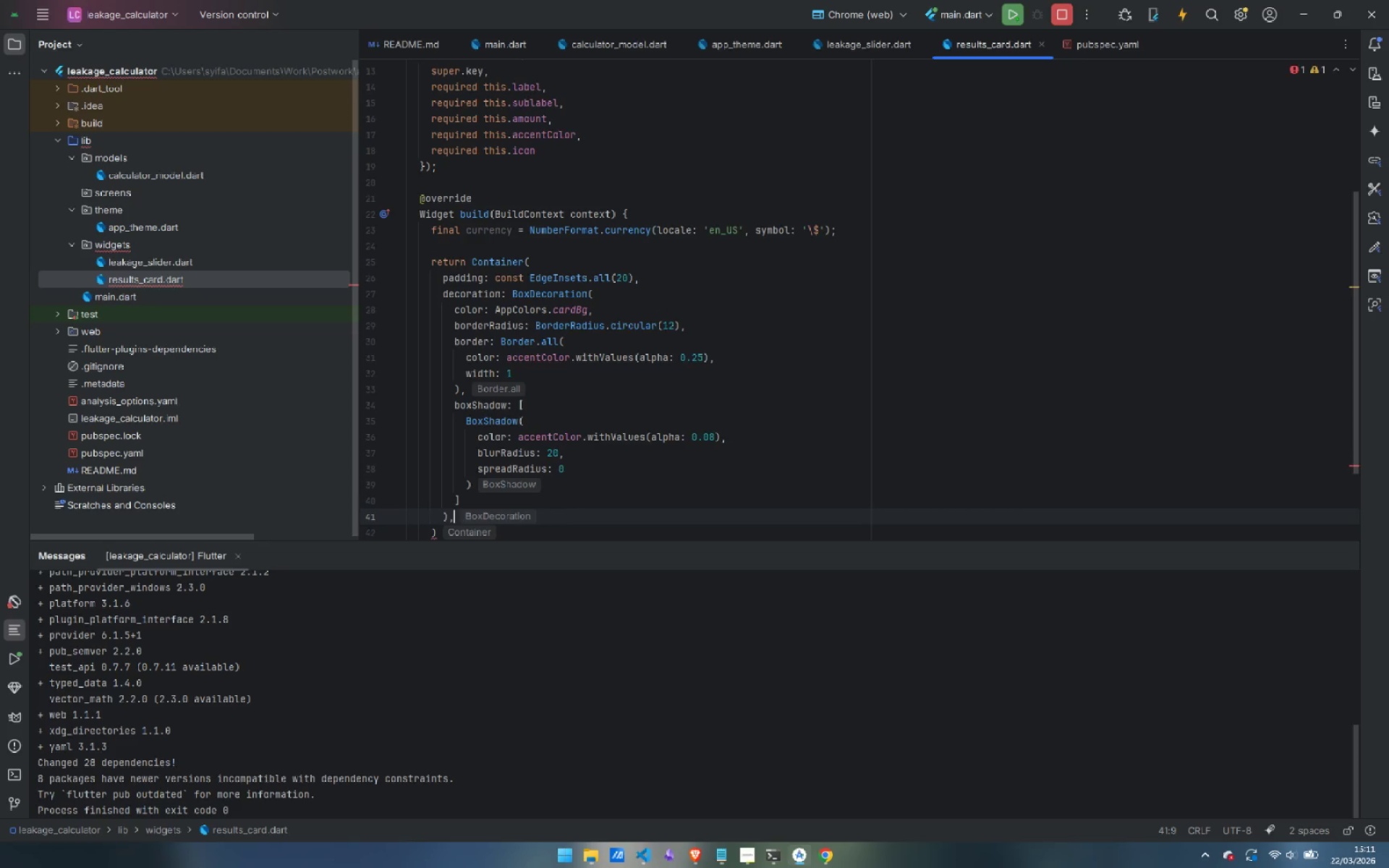 
key(Enter)
 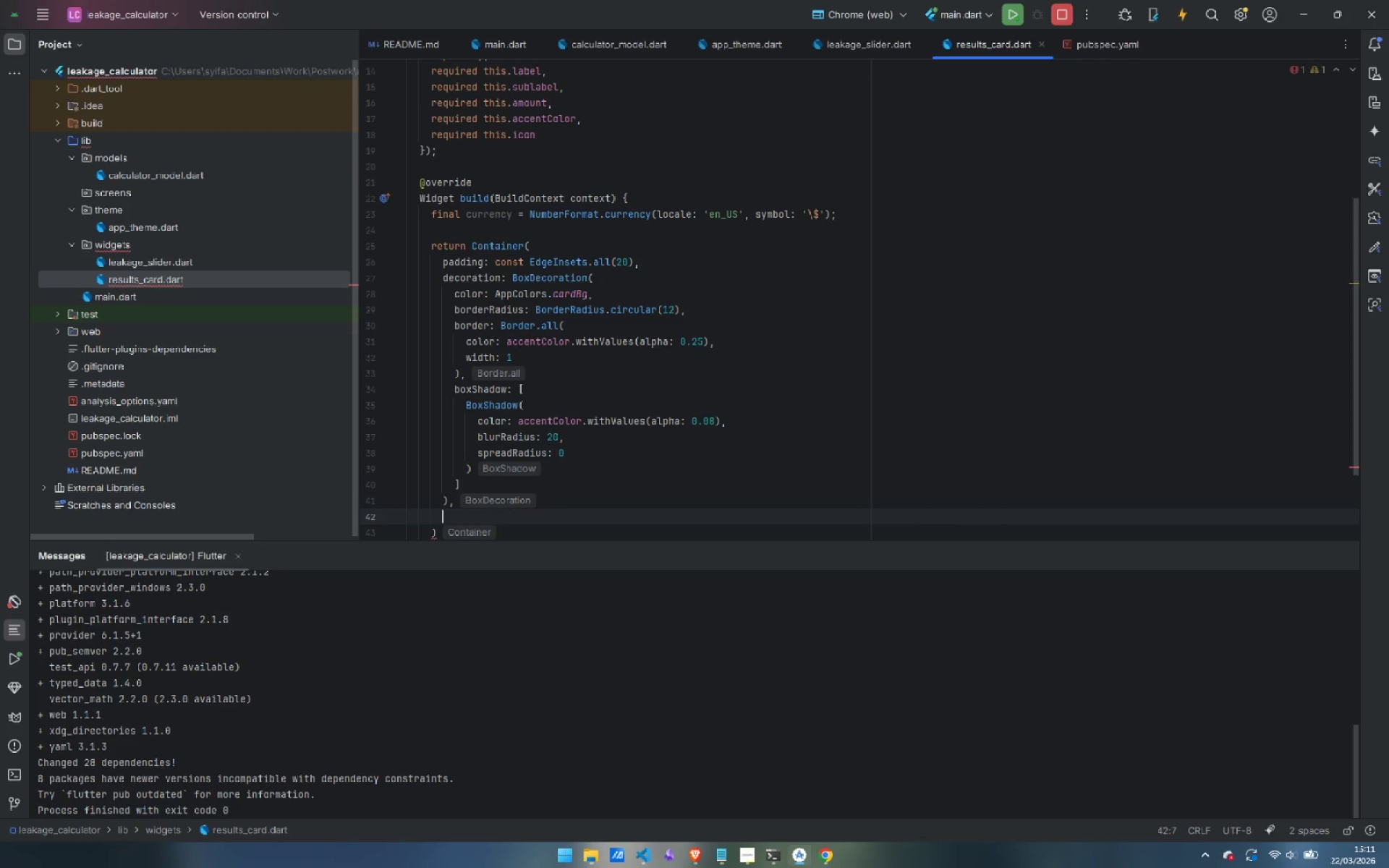 
type(child: Column()
 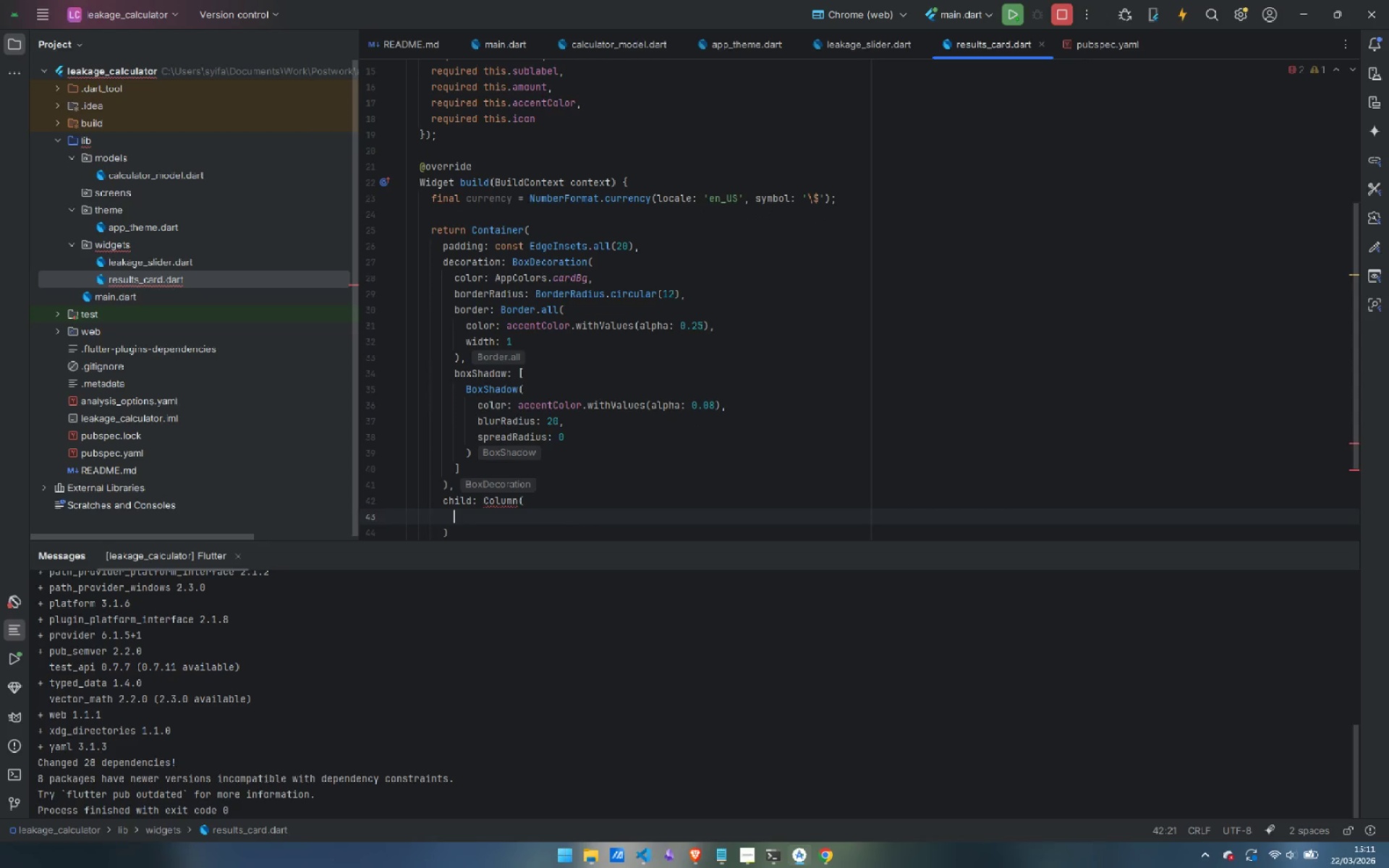 
 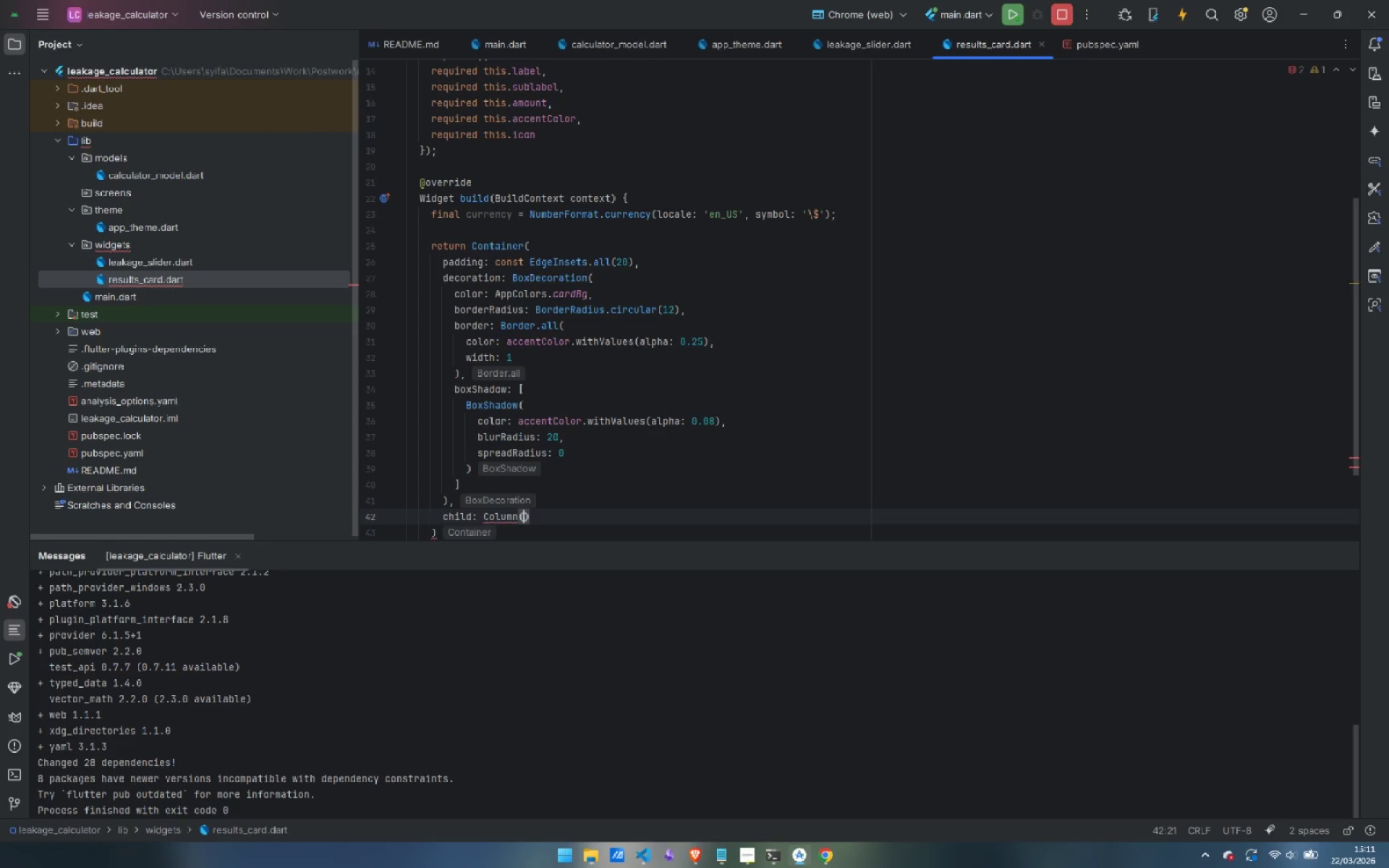 
key(Enter)
 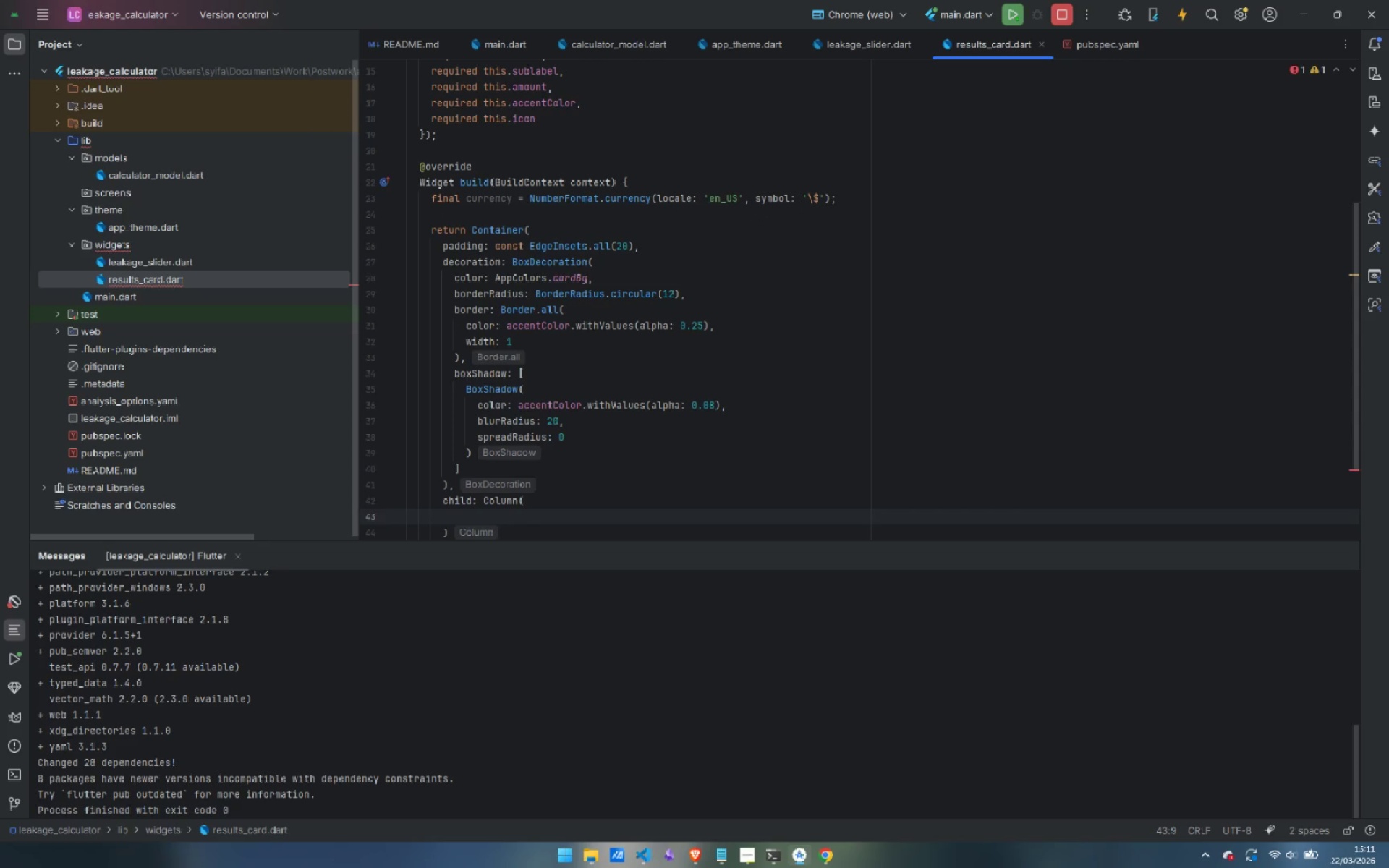 
type(crossAxisAlignment: CrossAxisAlignment.sta)
 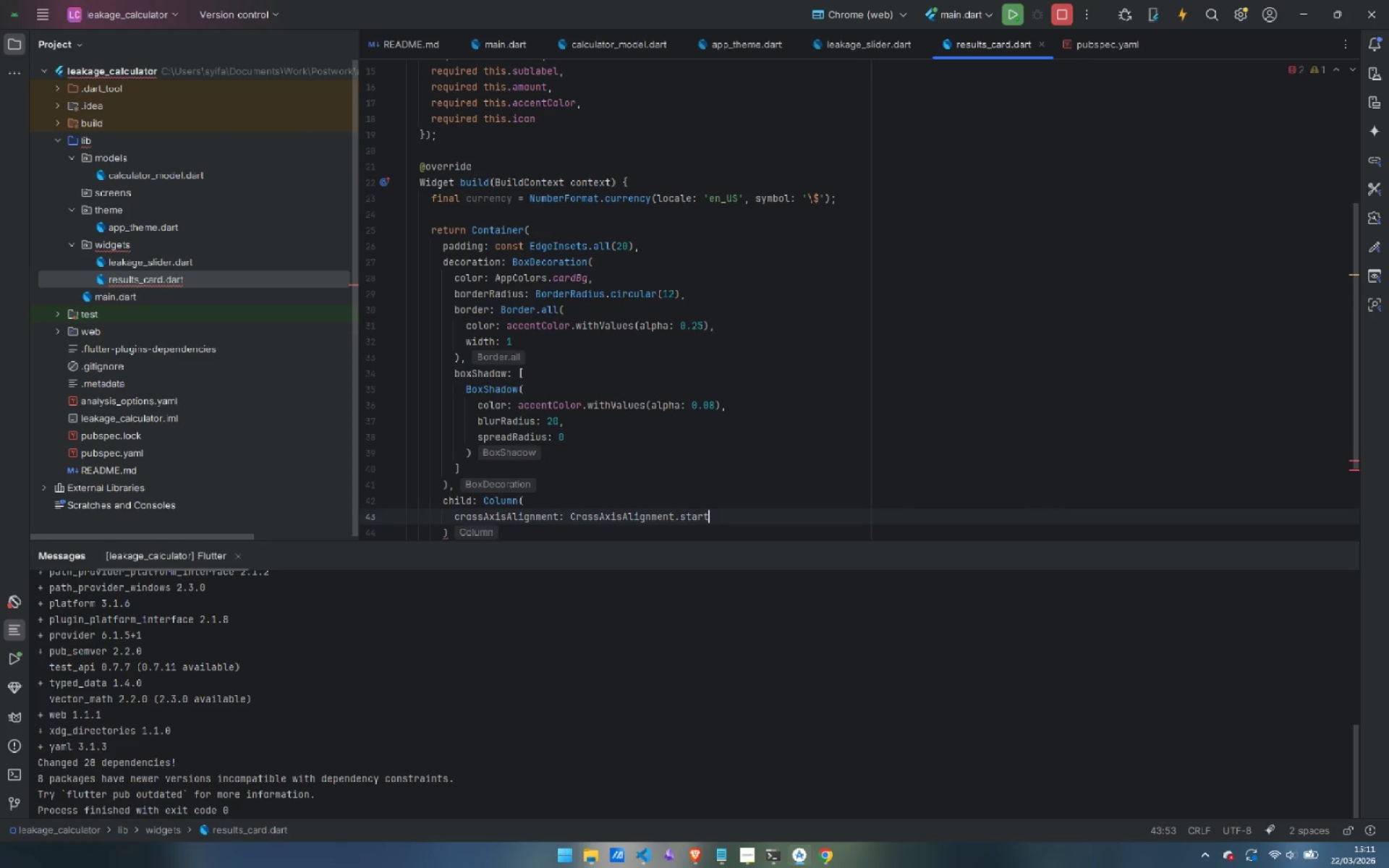 
 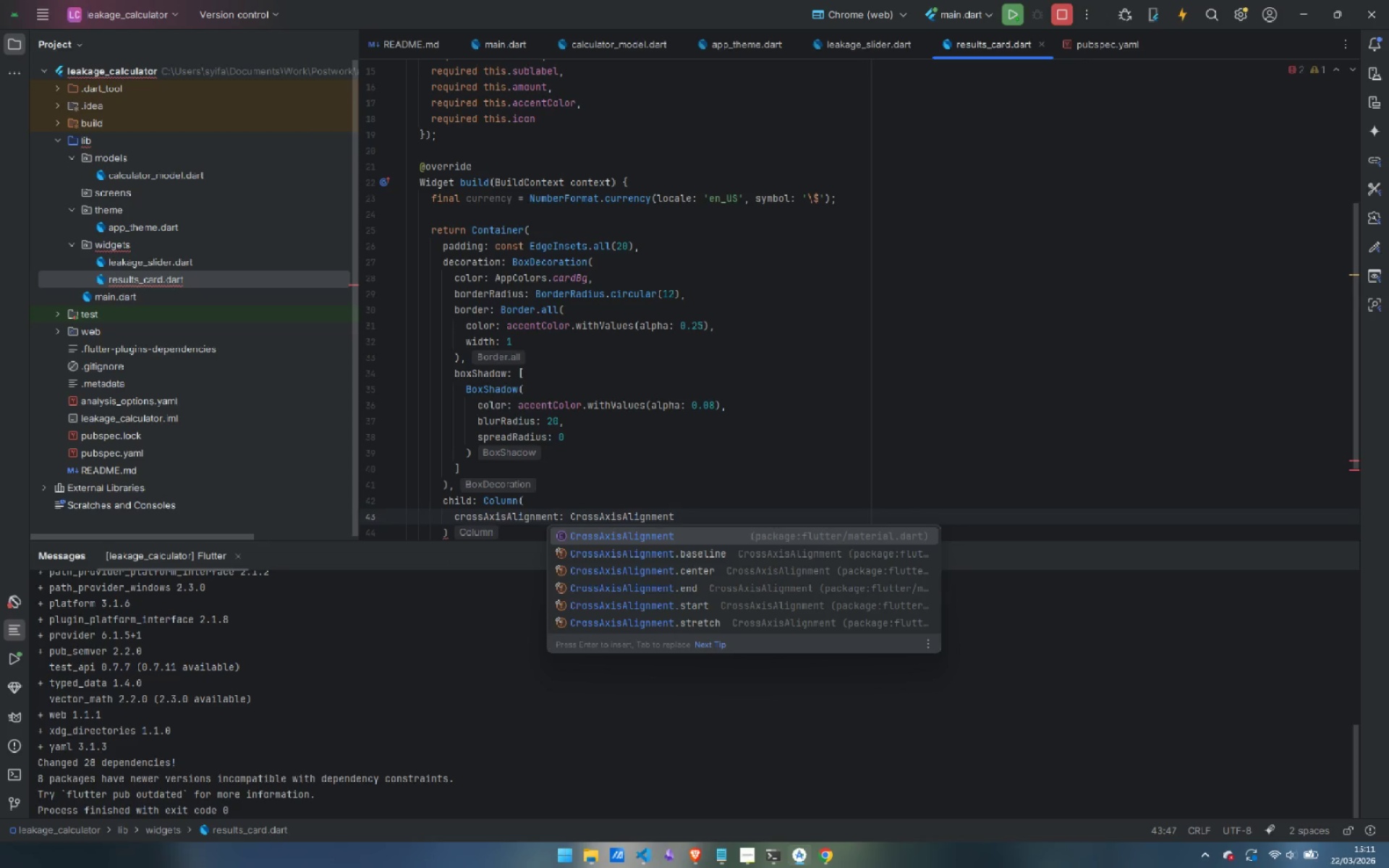 
key(Enter)
 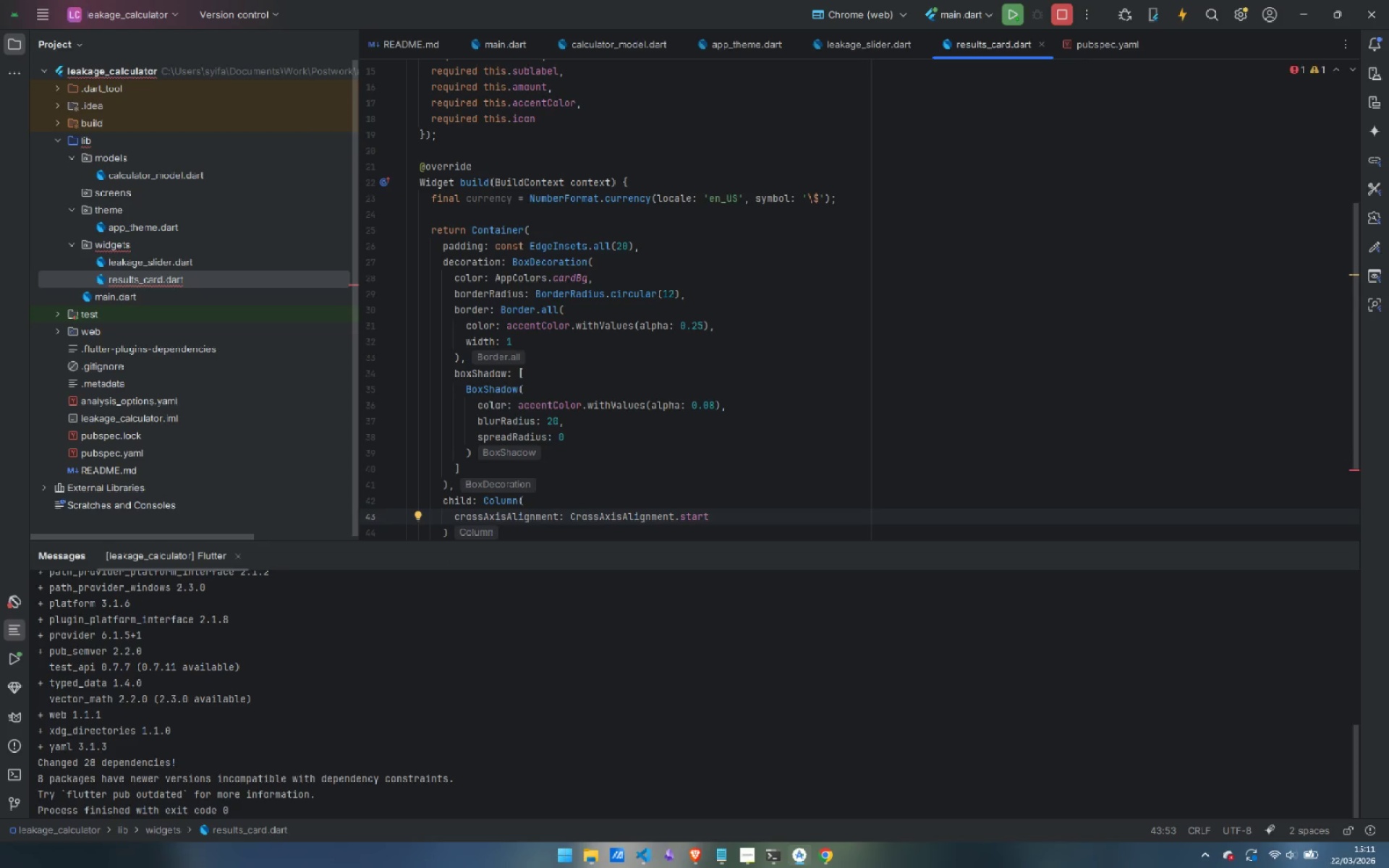 
key(Comma)
 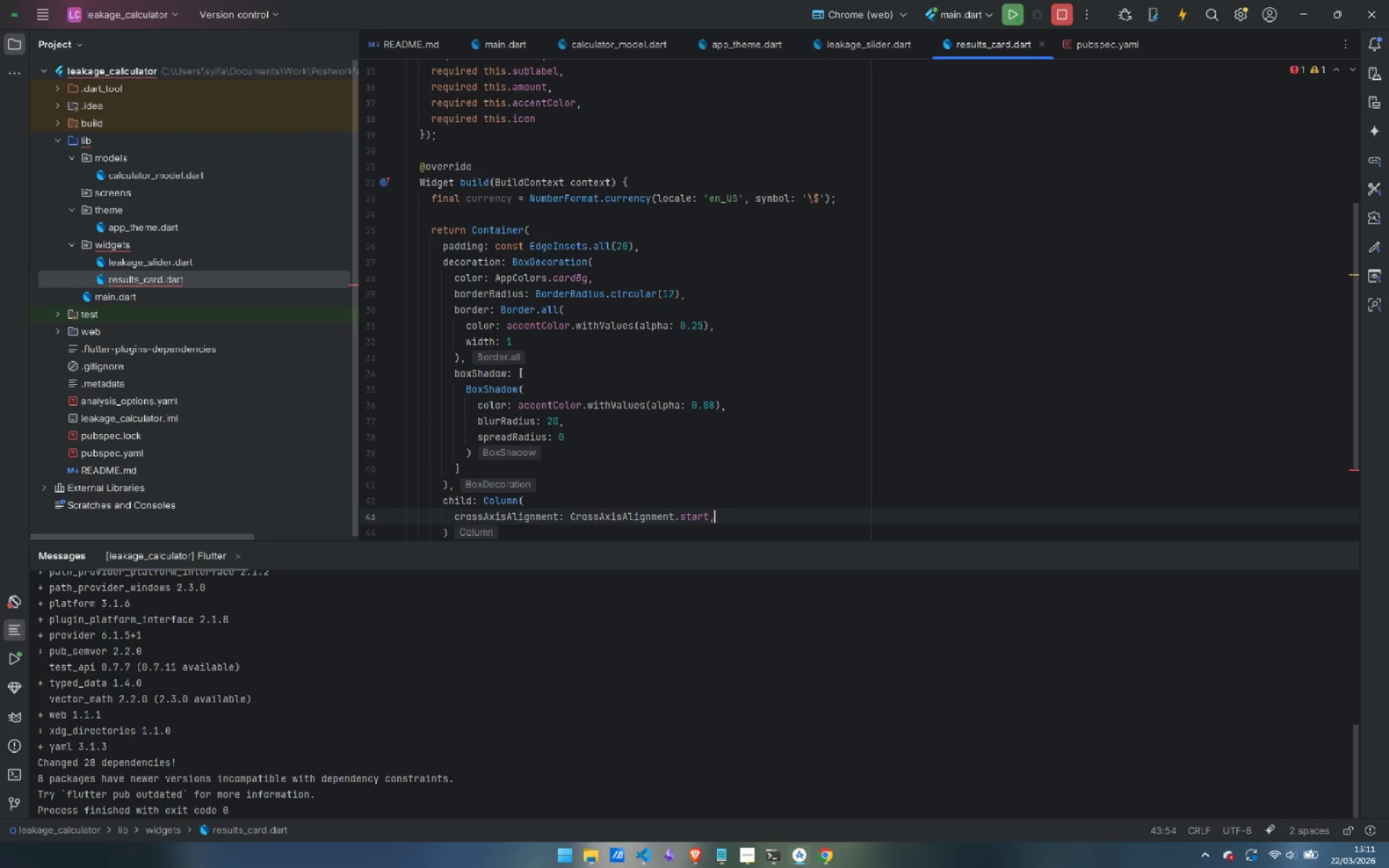 
key(Enter)
 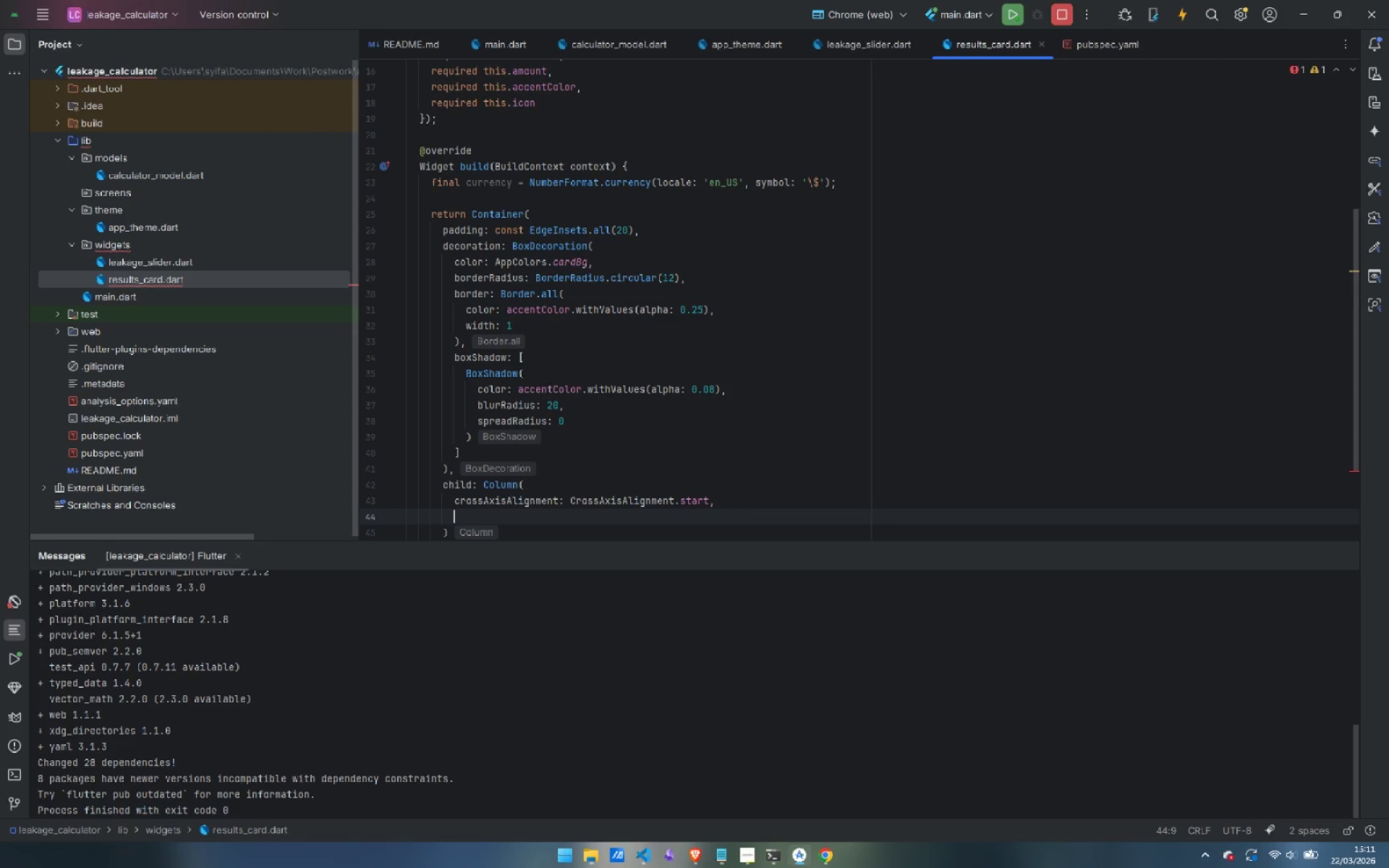 
type(children: [)
 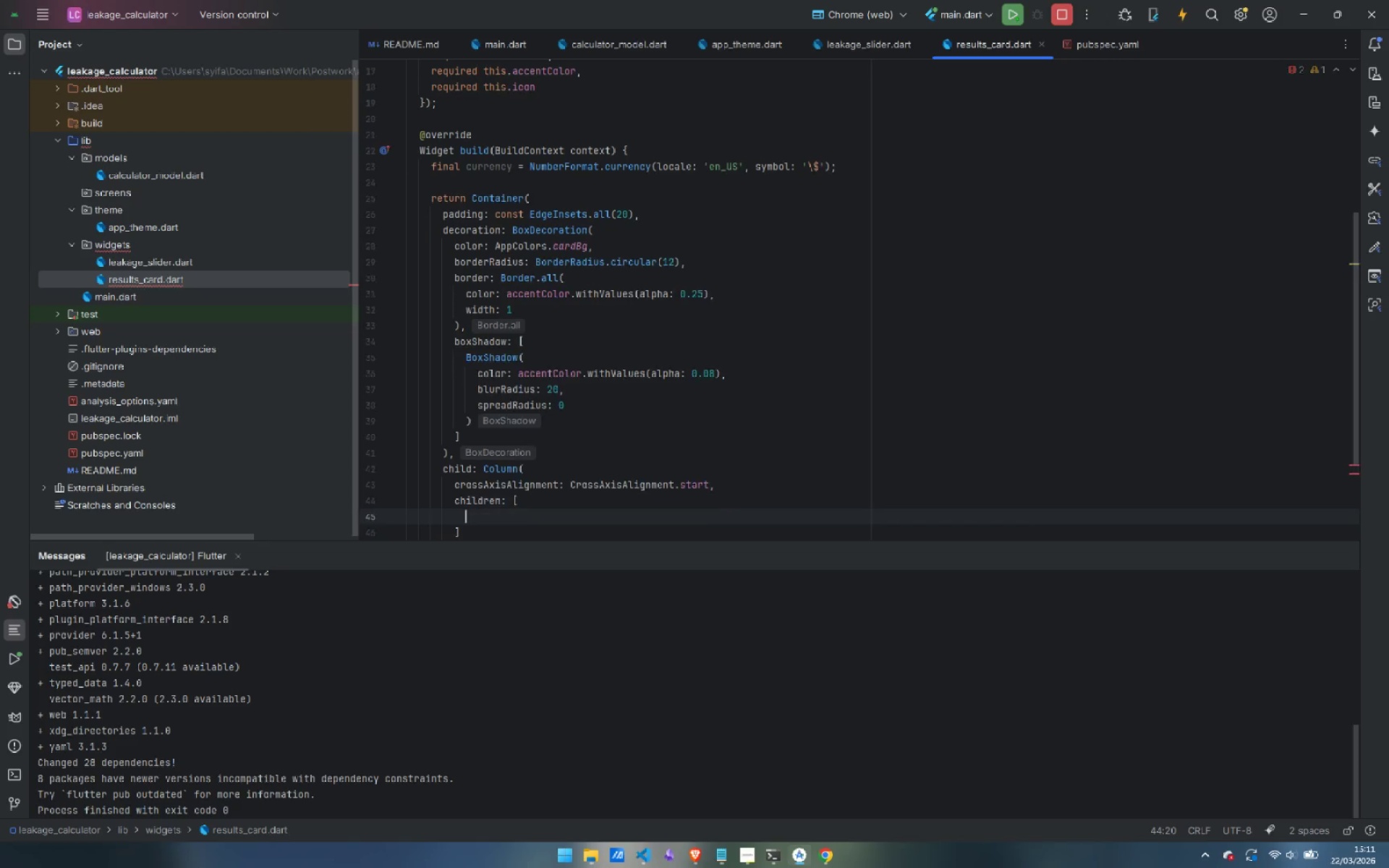 
 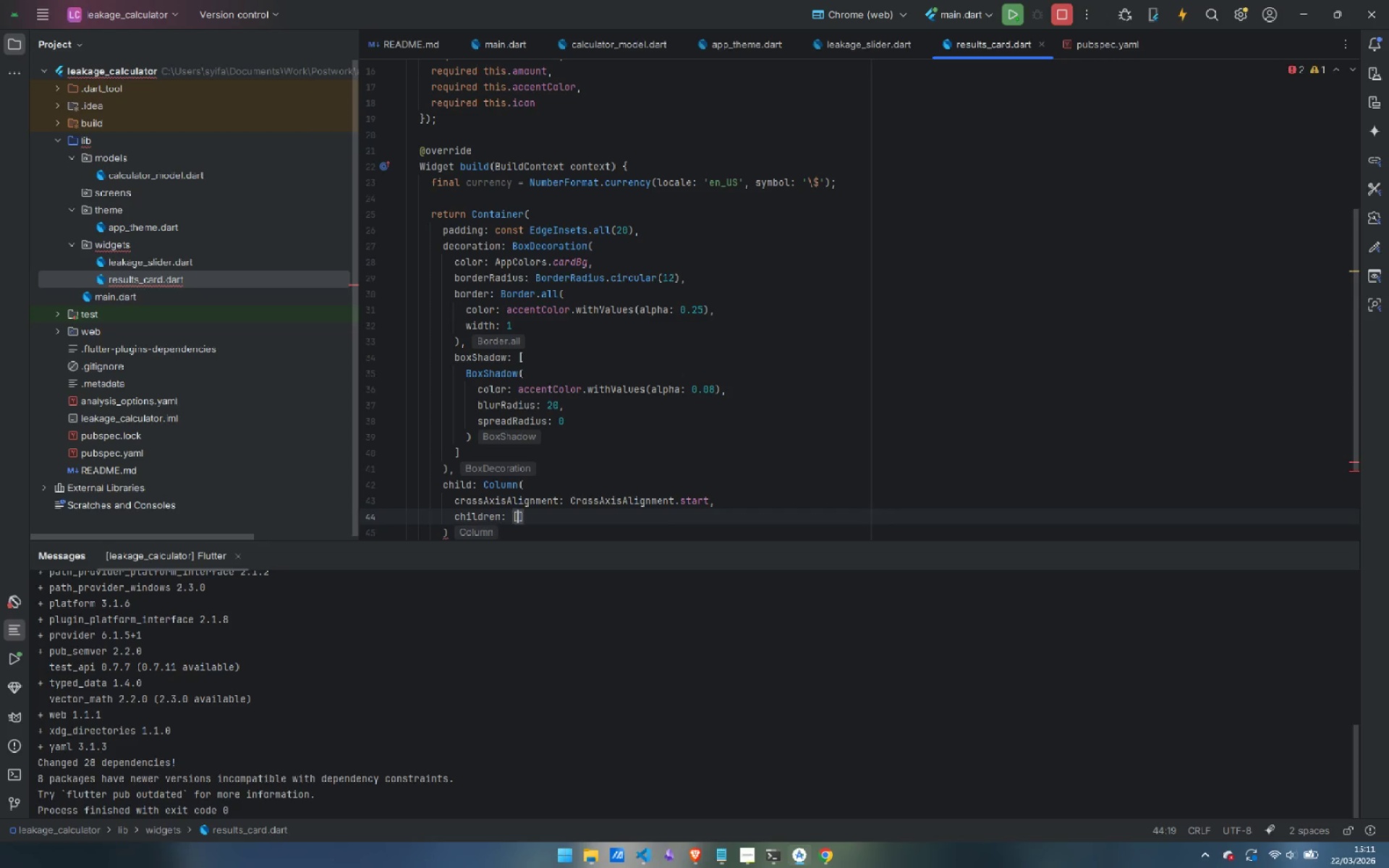 
key(Enter)
 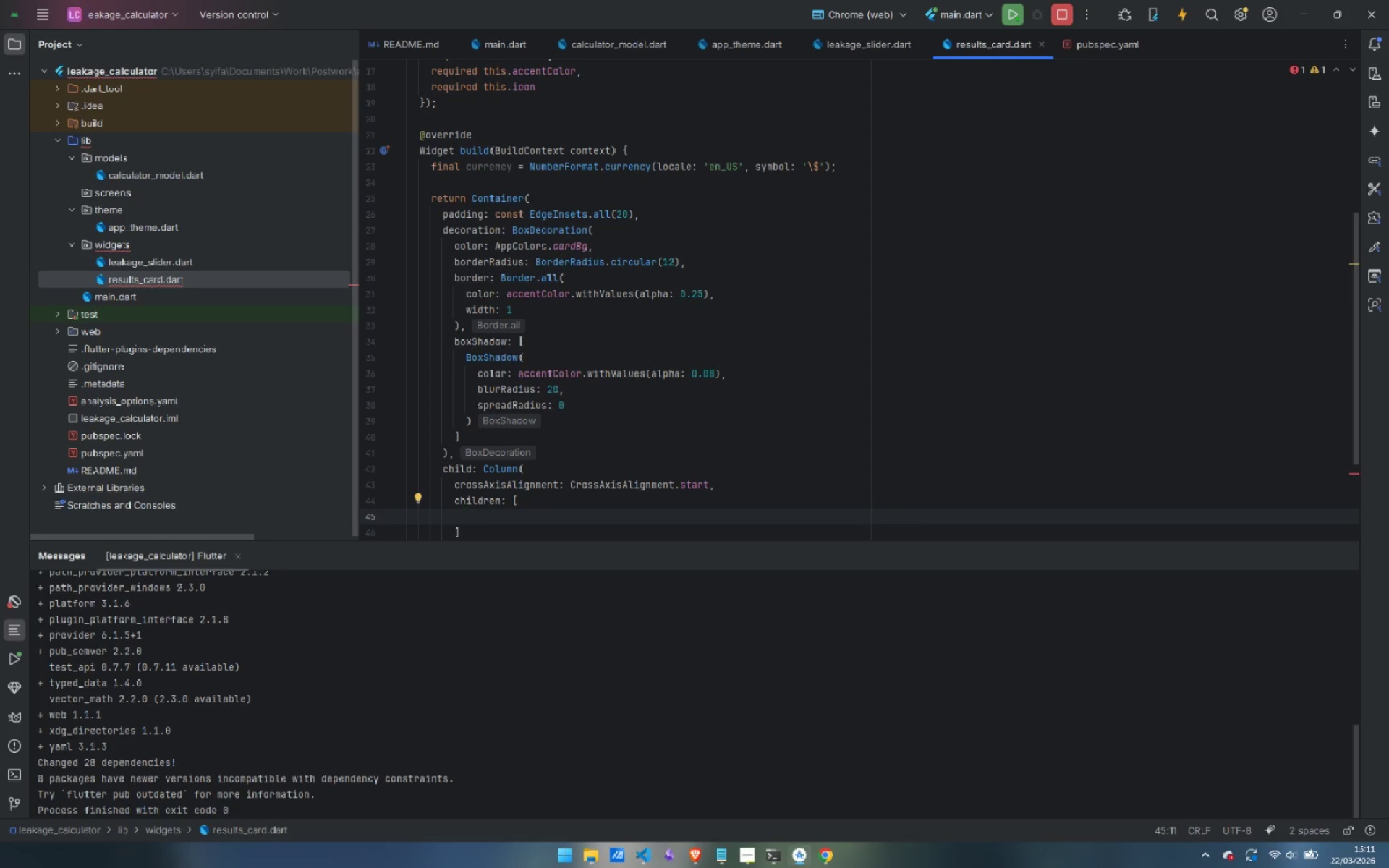 
hold_key(key=ShiftLeft, duration=0.31)
 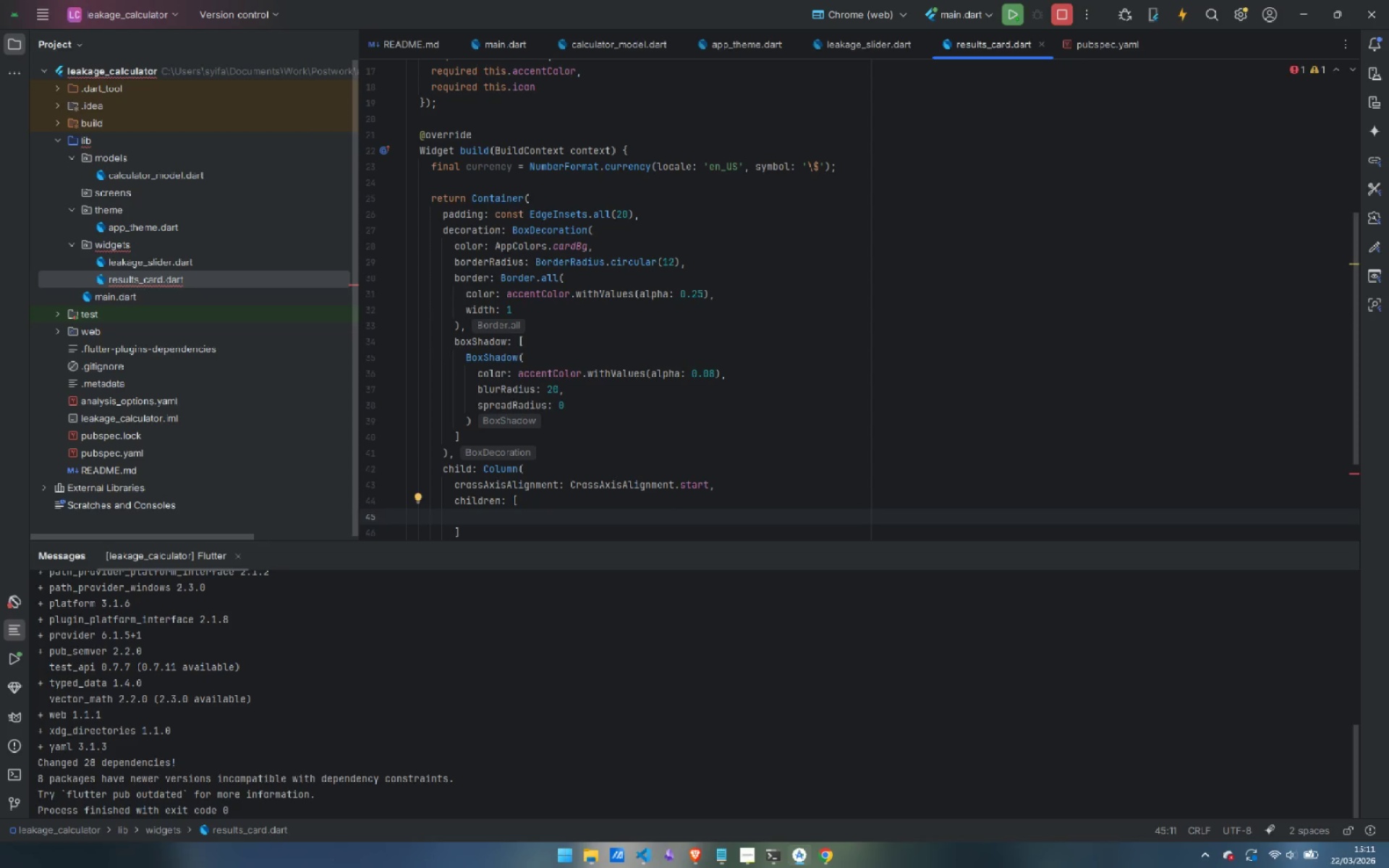 
type(// Header)
 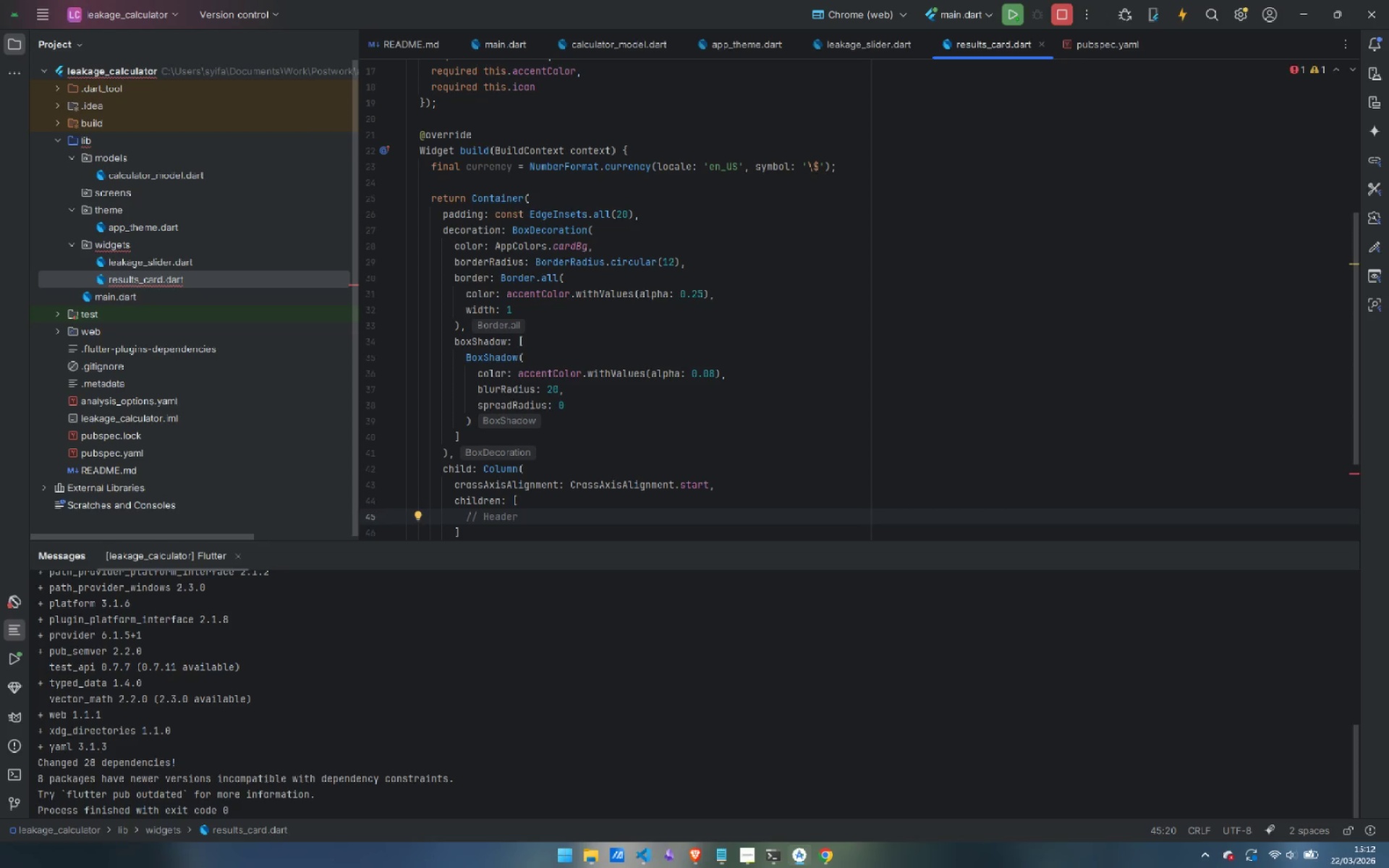 
key(Enter)
 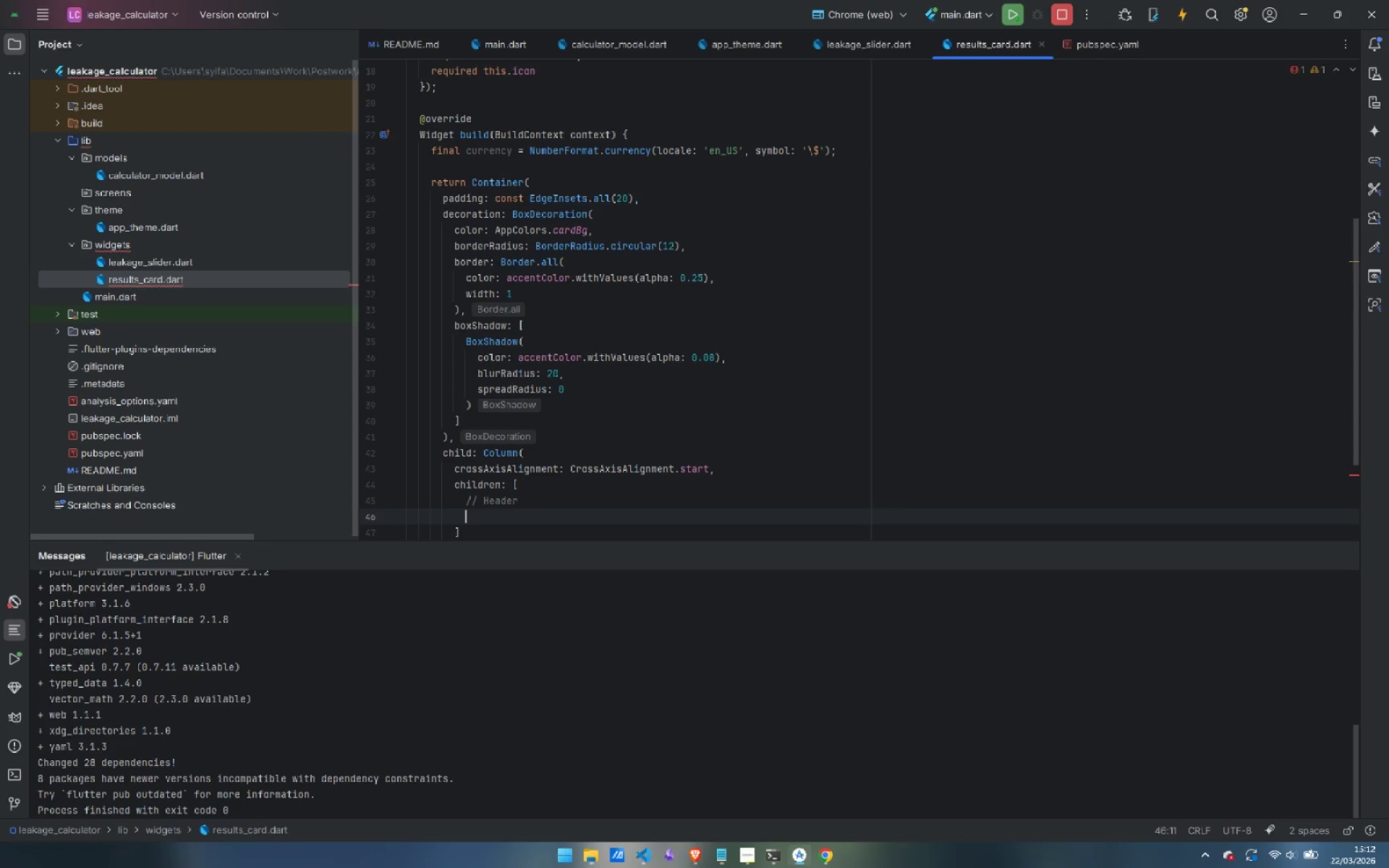 
type(Row()
 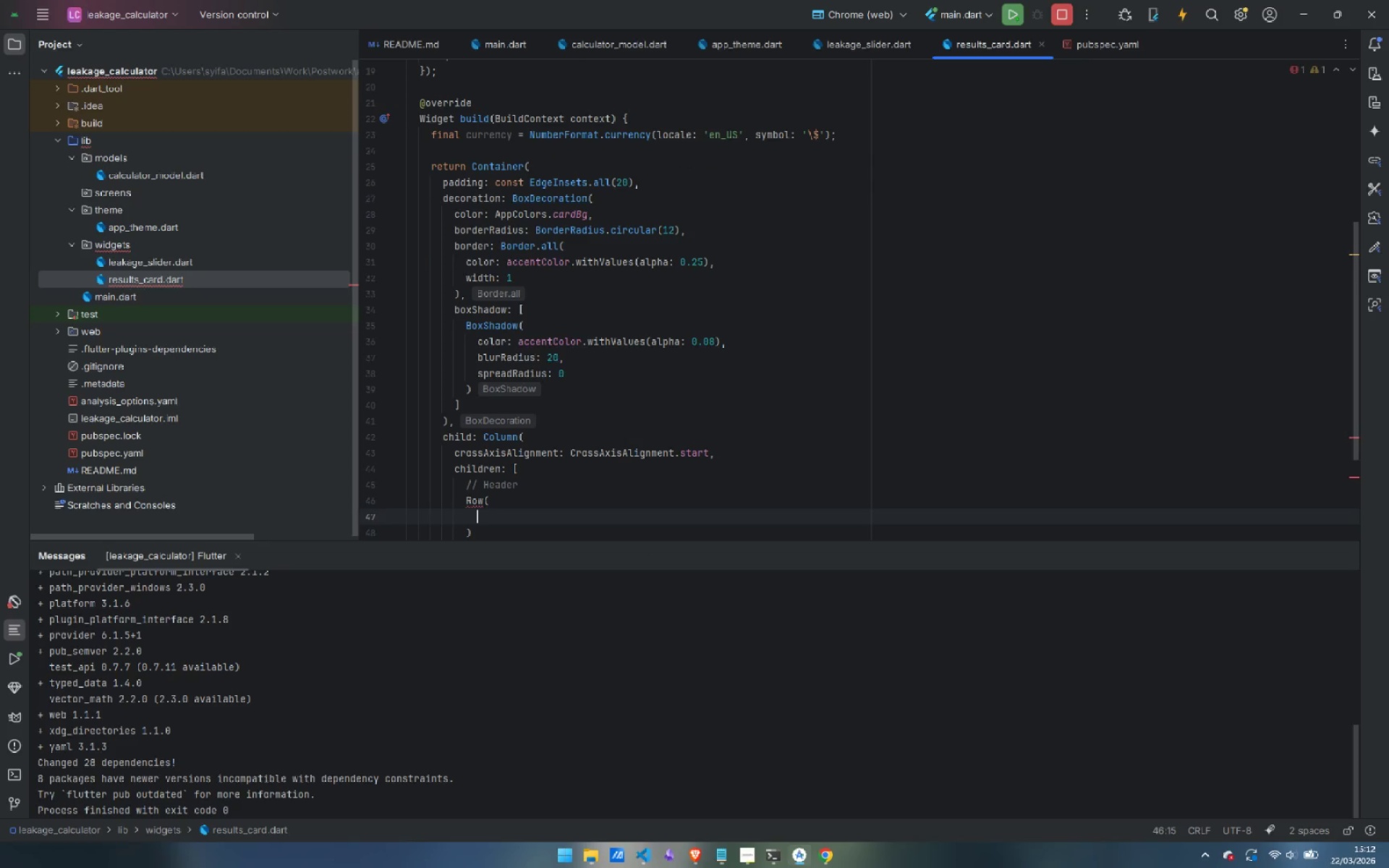 
 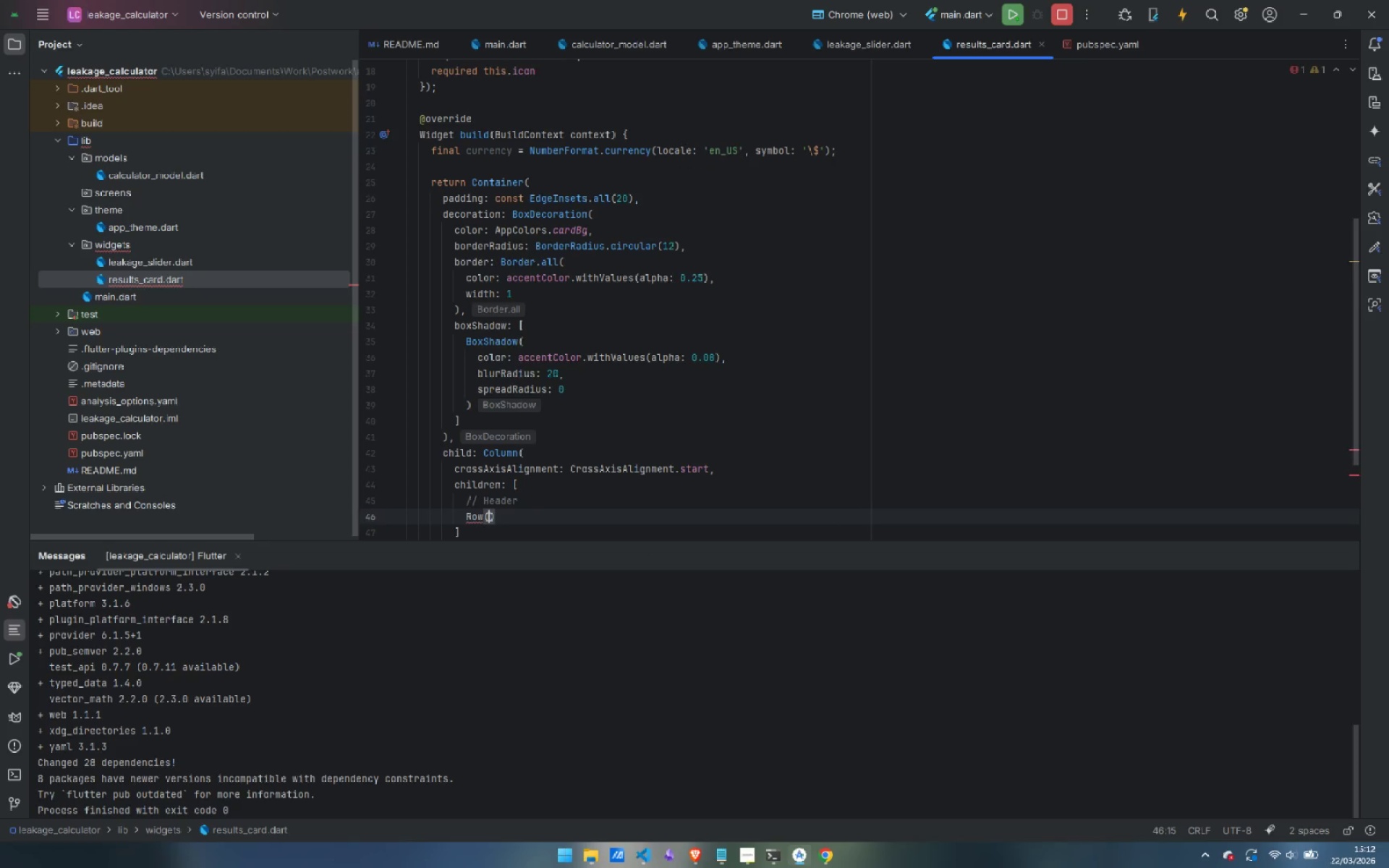 
key(Enter)
 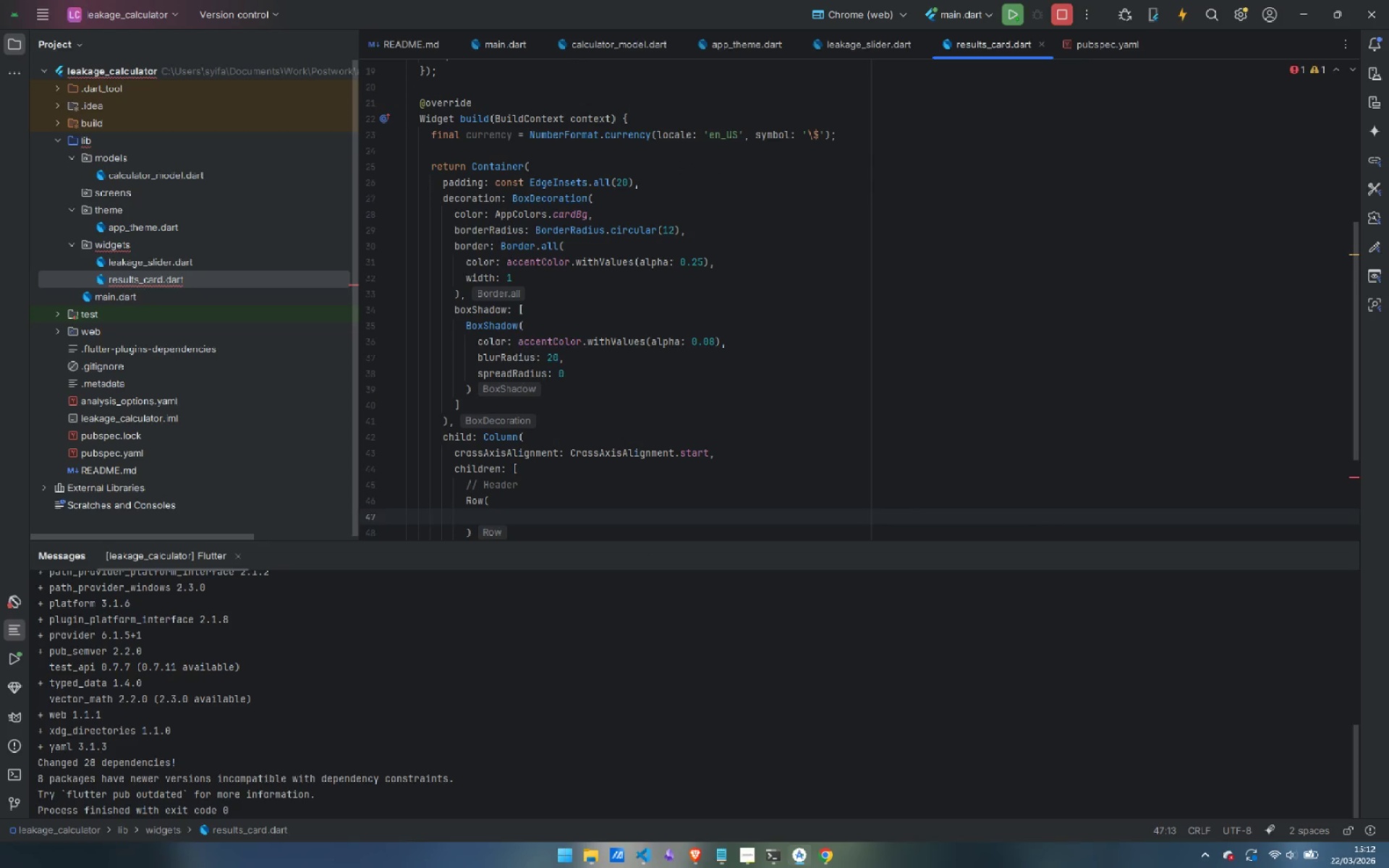 
type(children: [)
 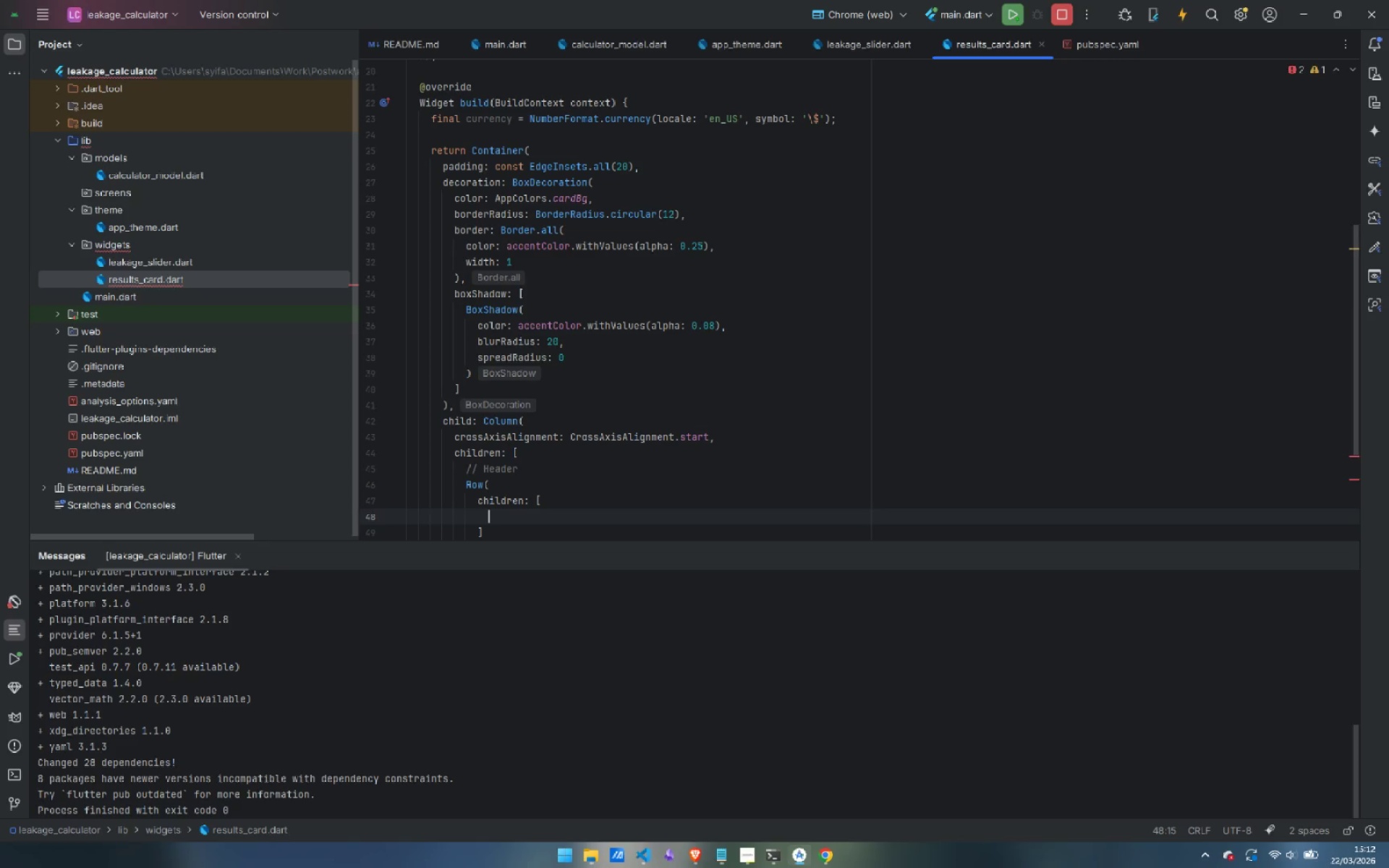 
 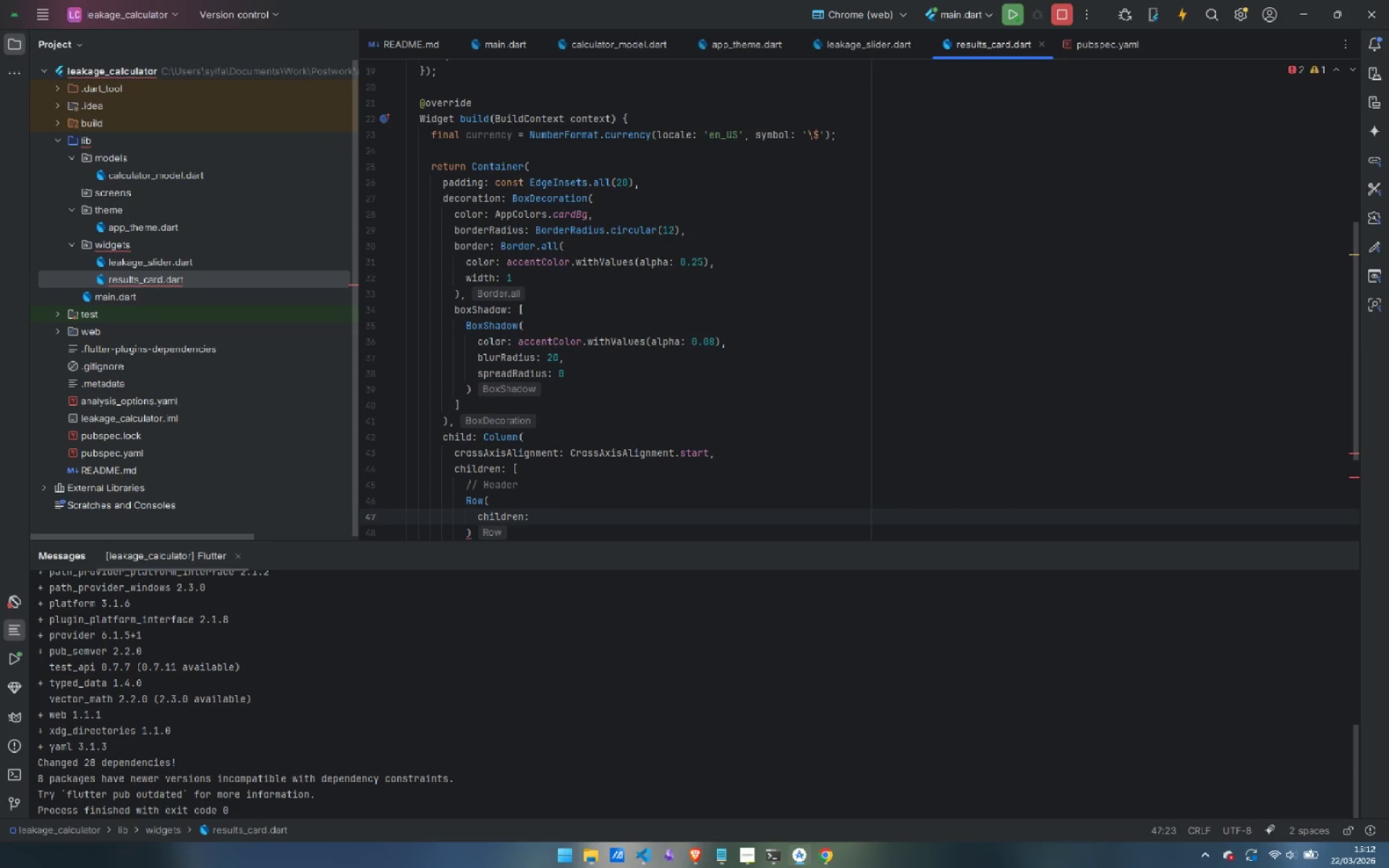 
key(Enter)
 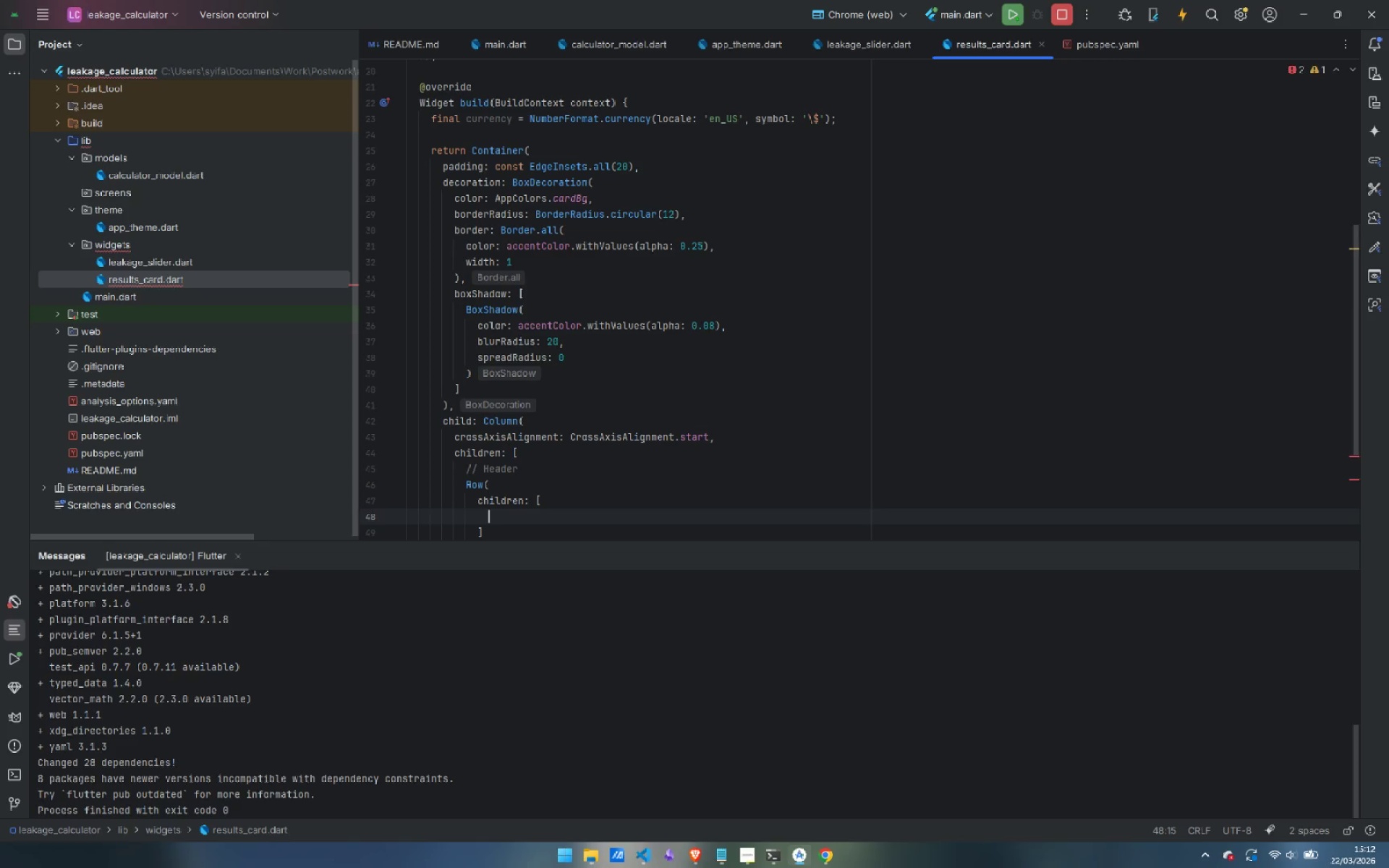 
type(Container()
 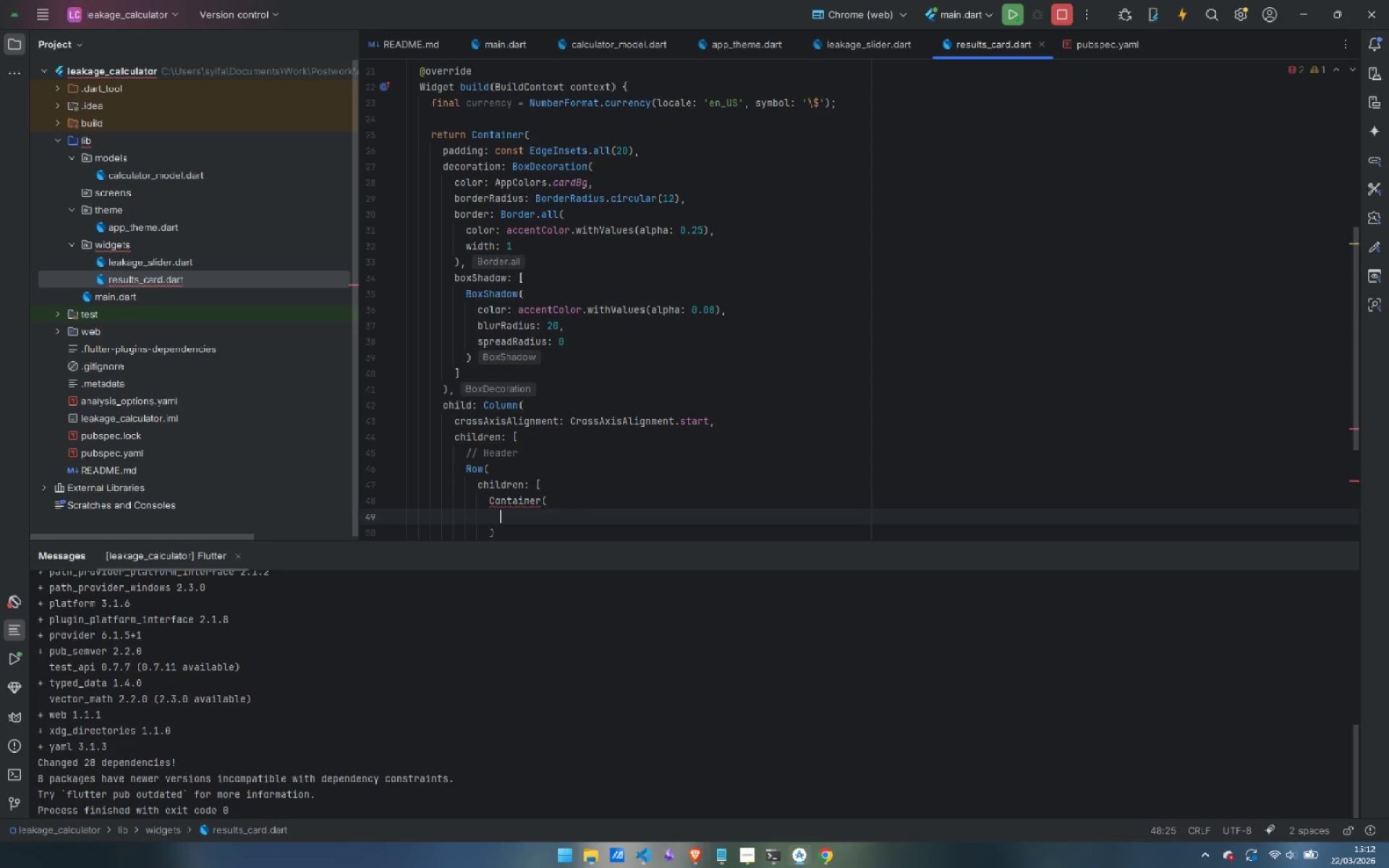 
 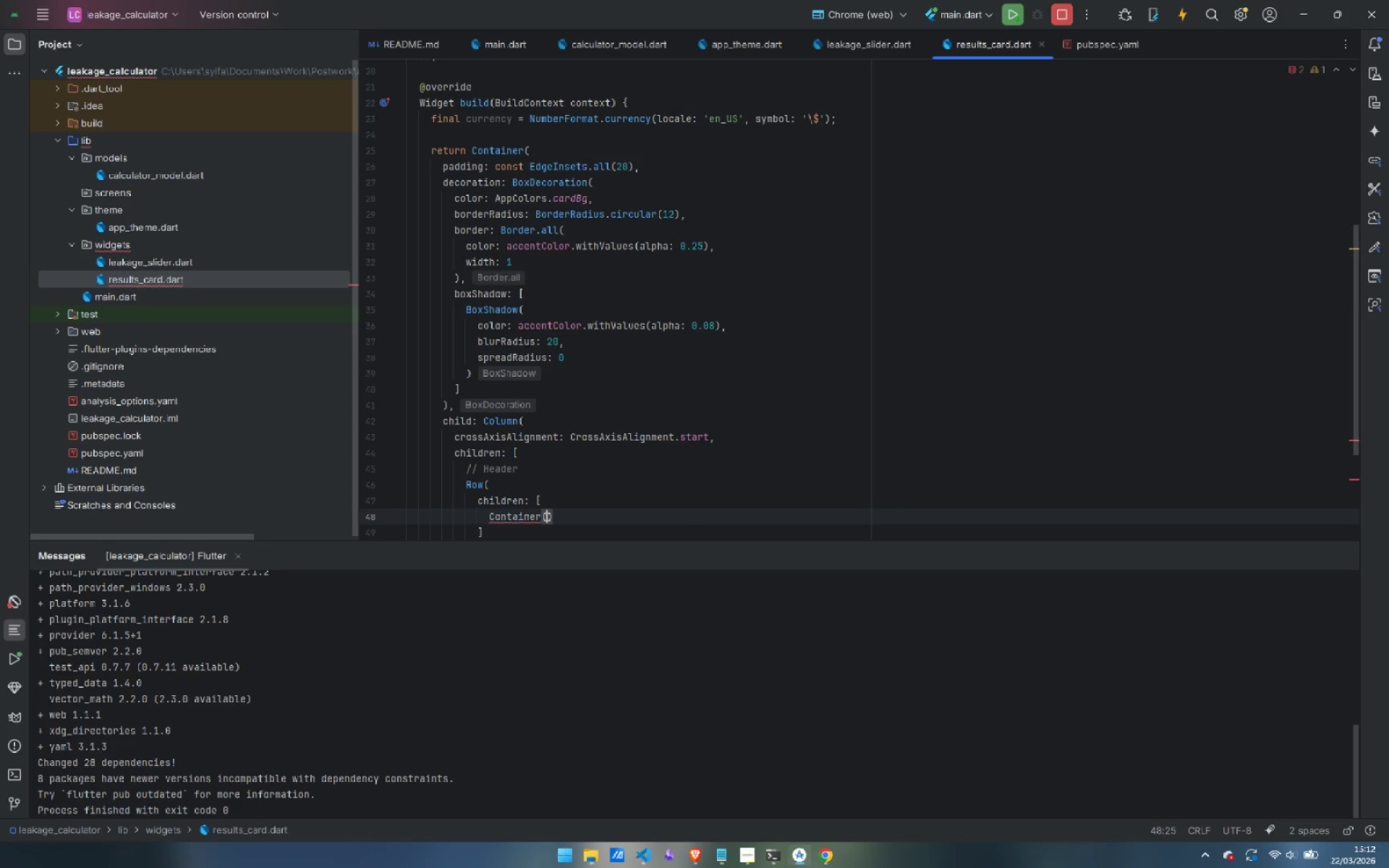 
key(Enter)
 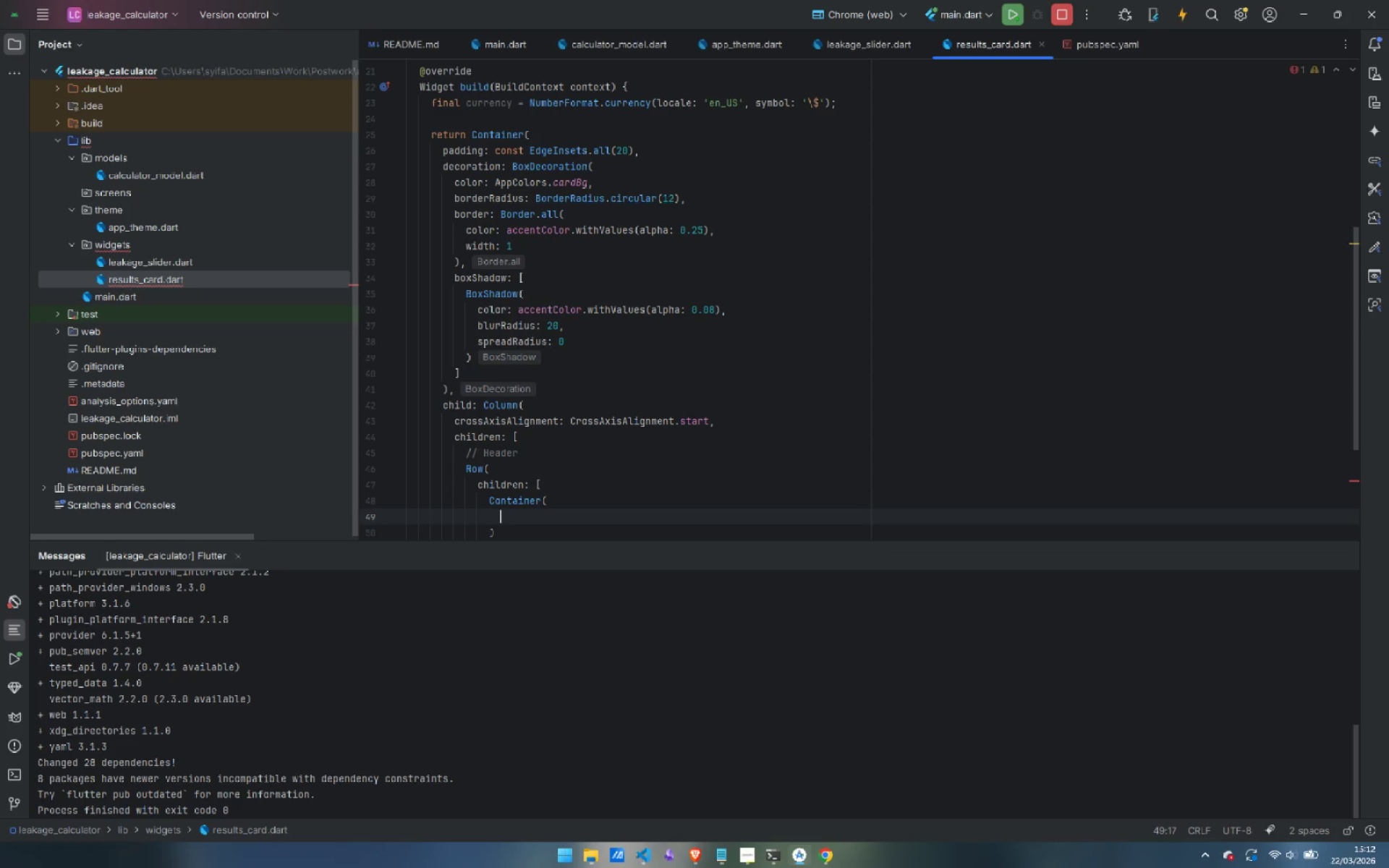 
type(width: 36,)
 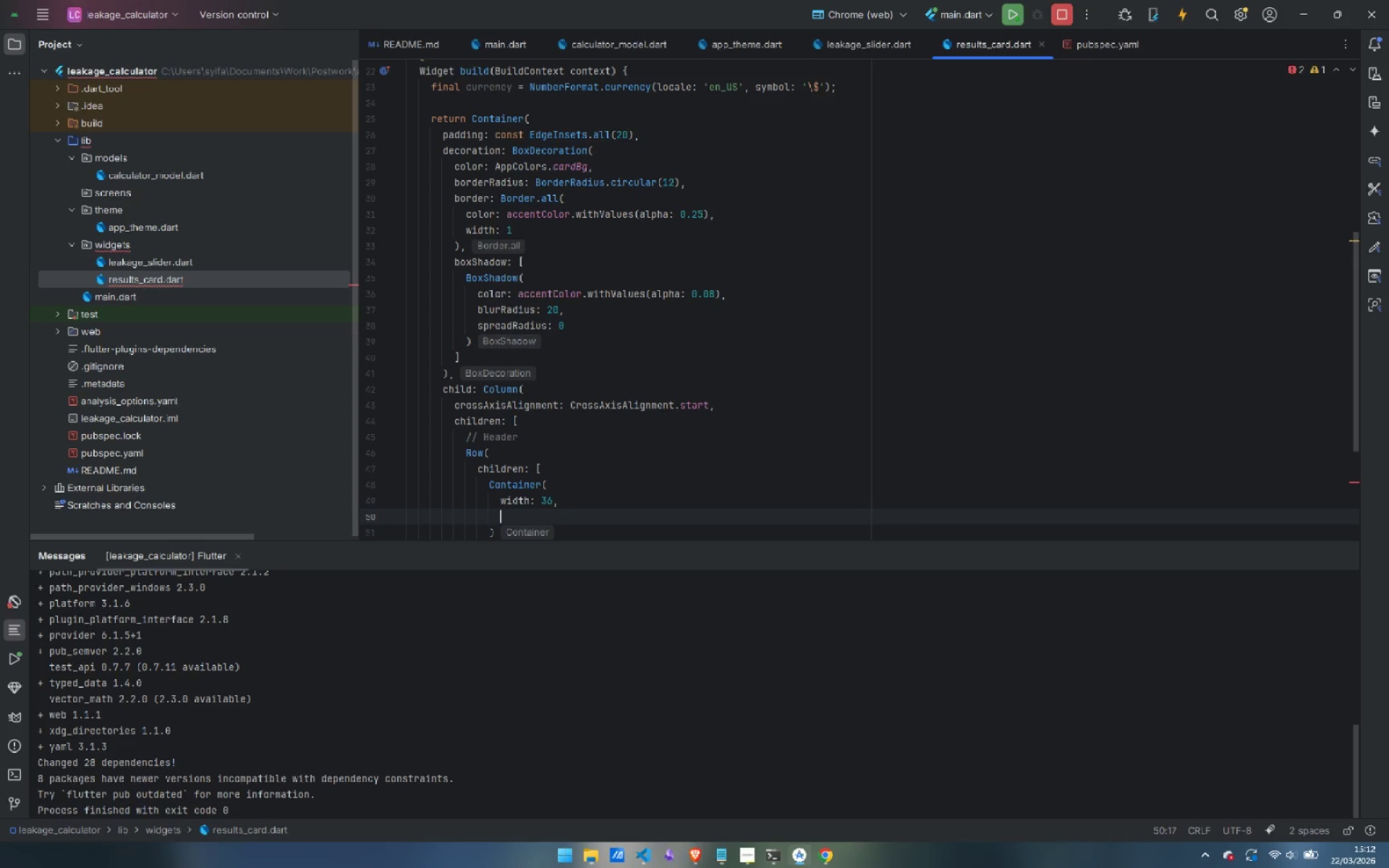 
 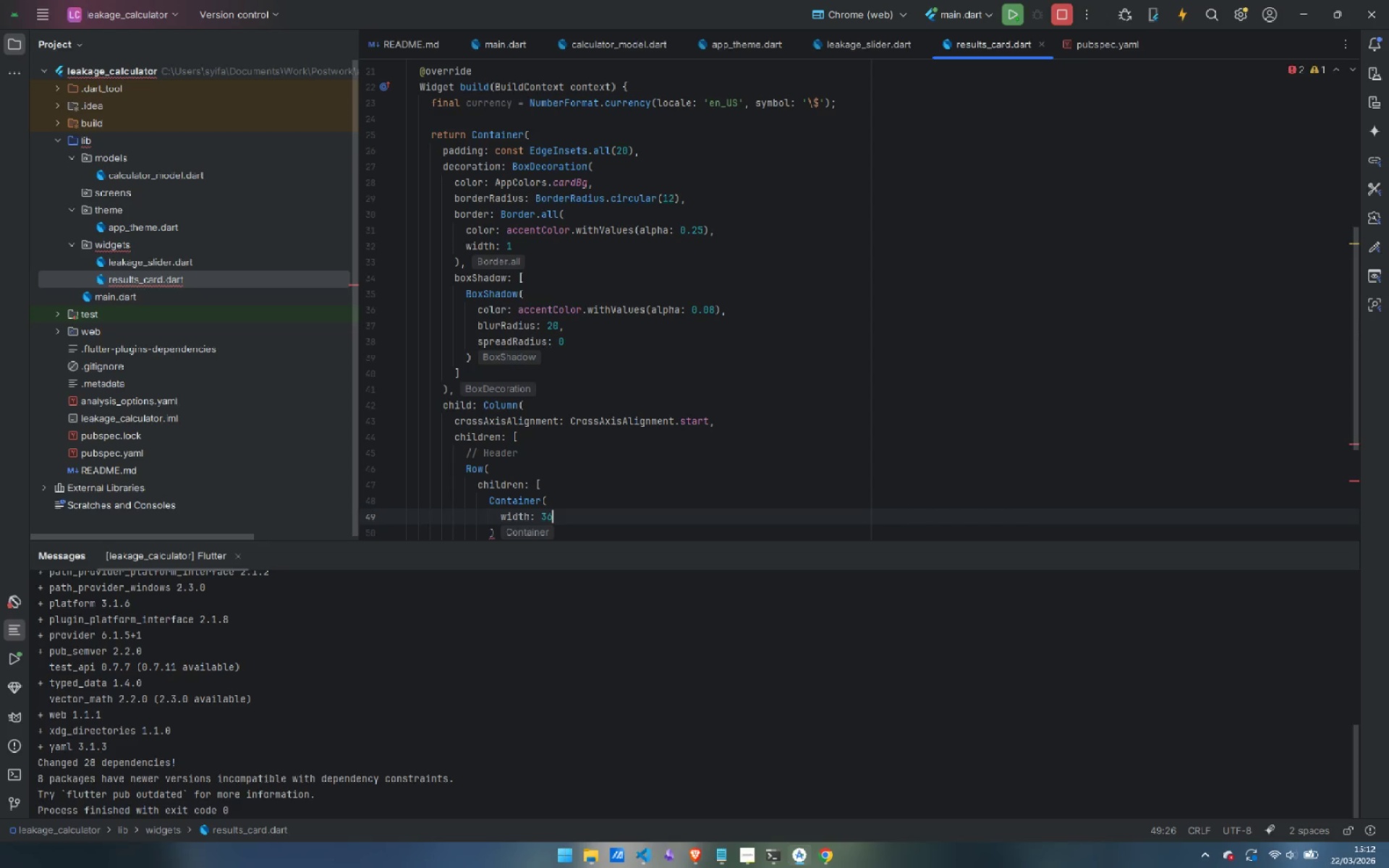 
key(Enter)
 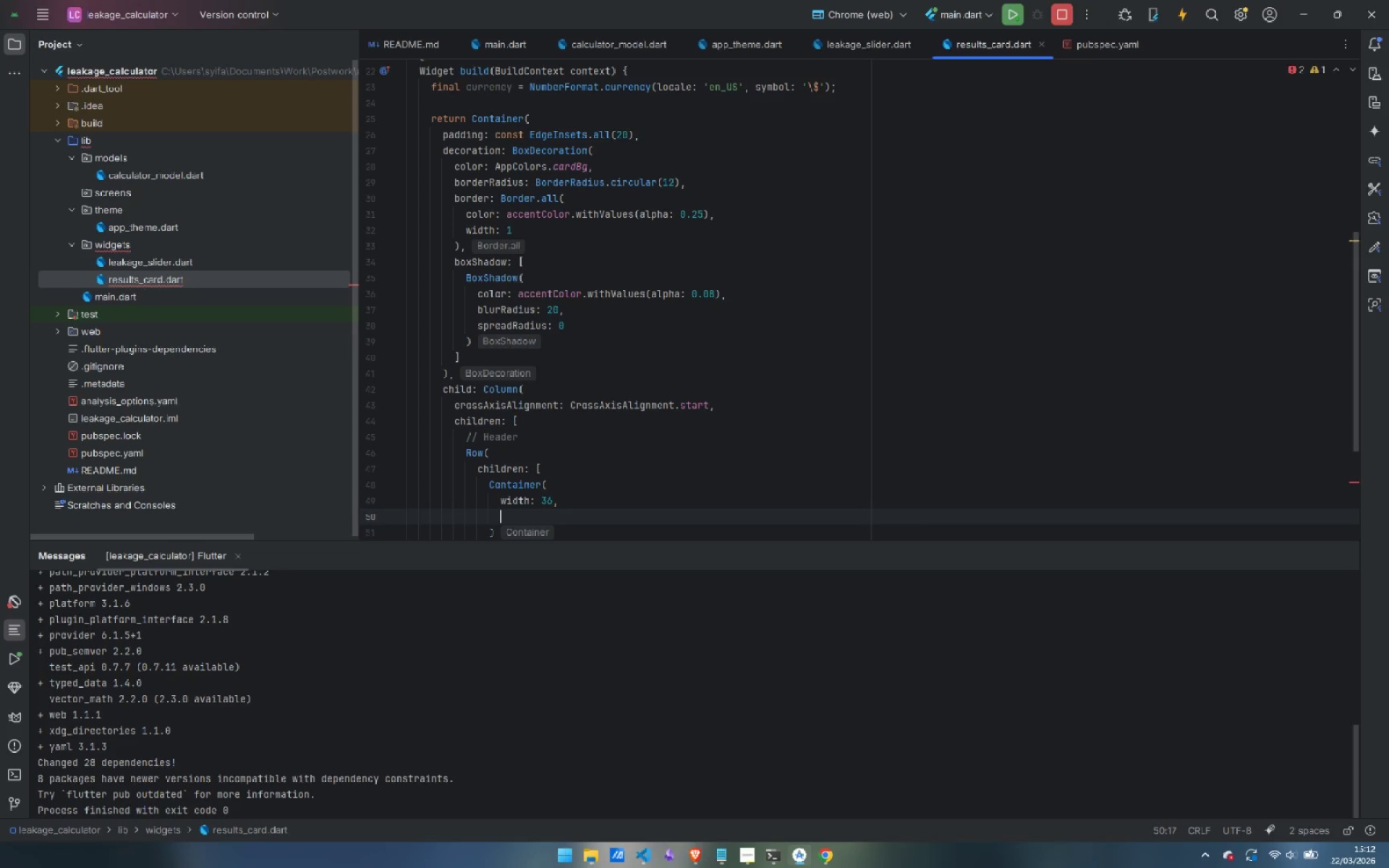 
type(height: 36,)
 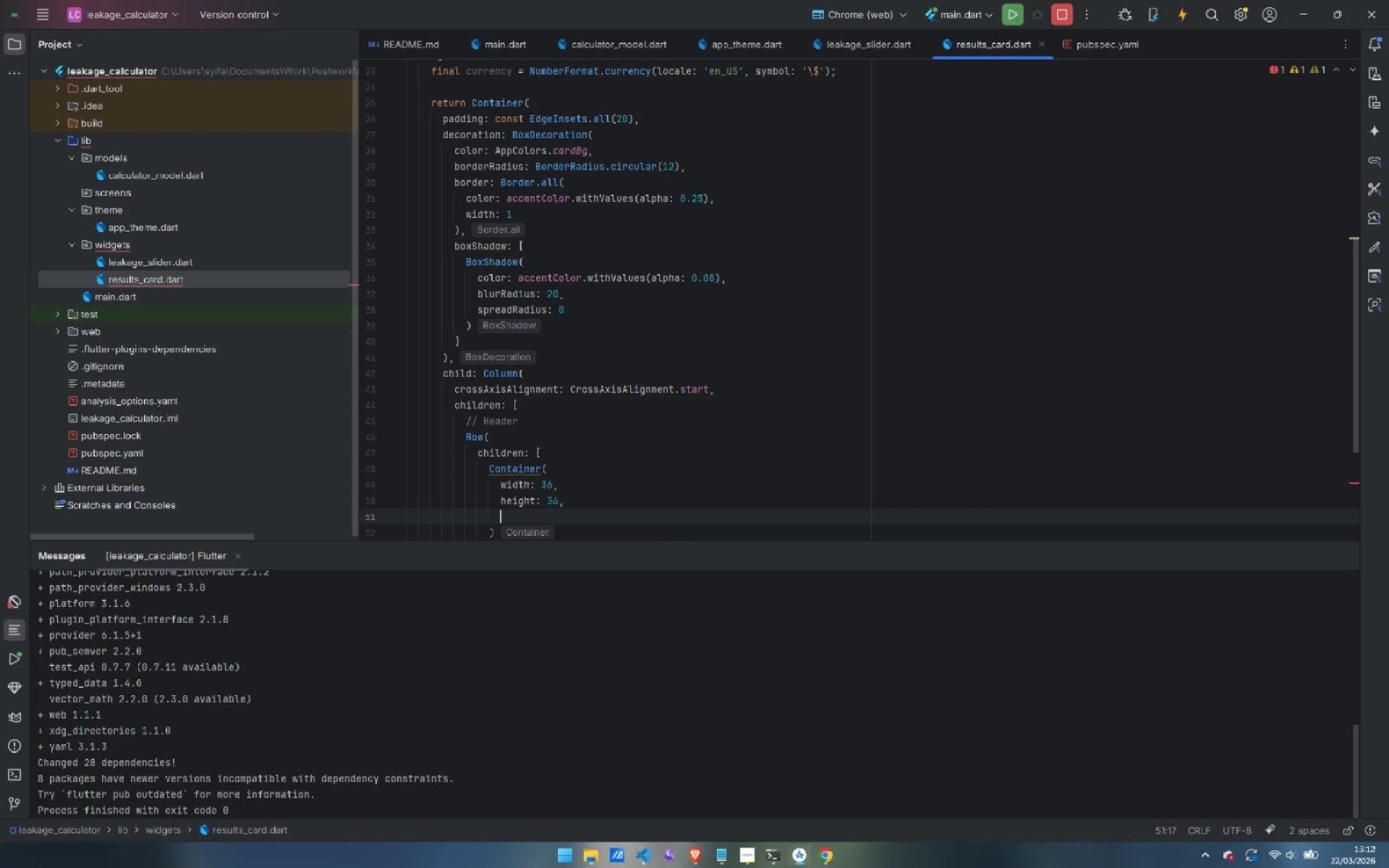 
 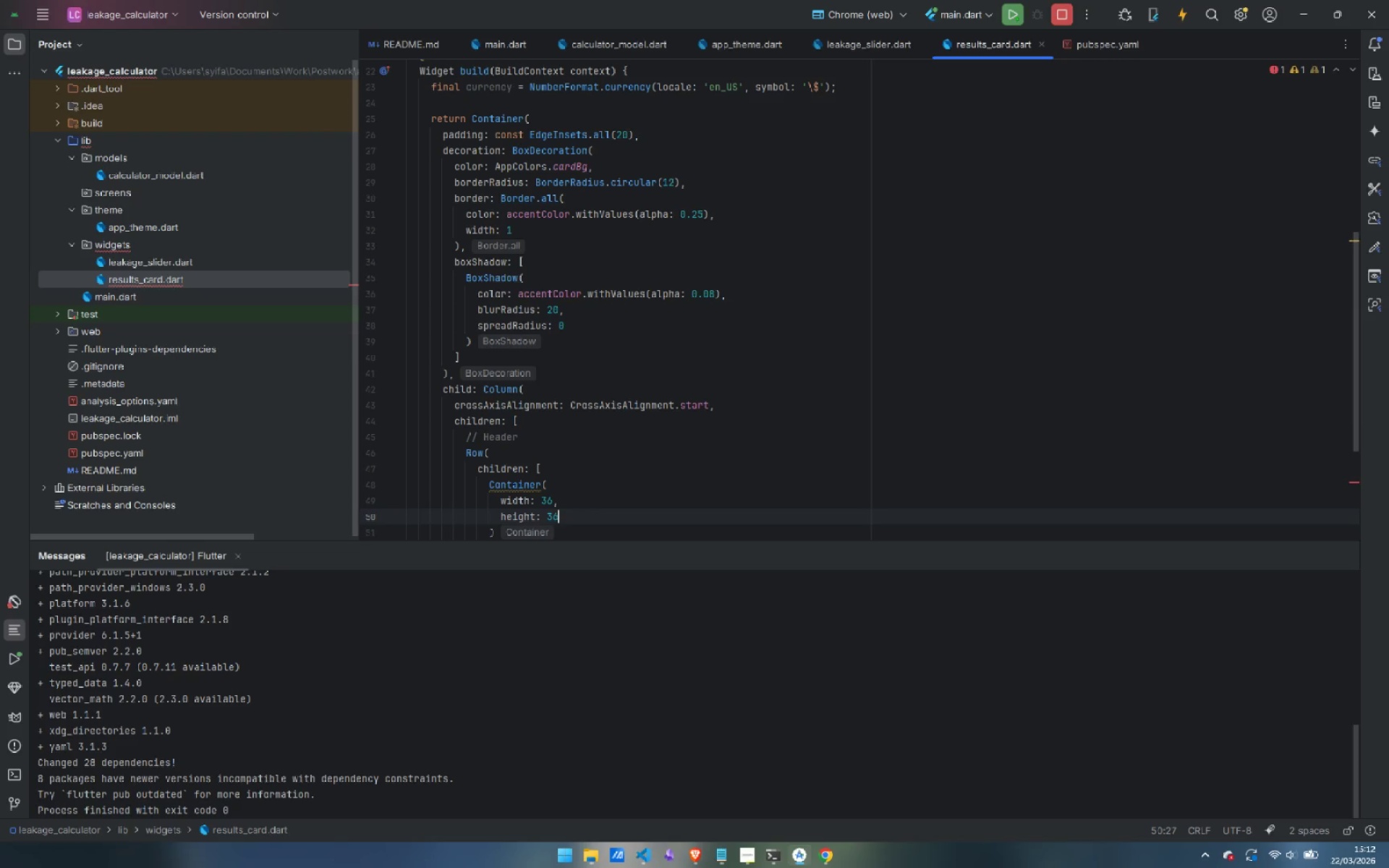 
key(Enter)
 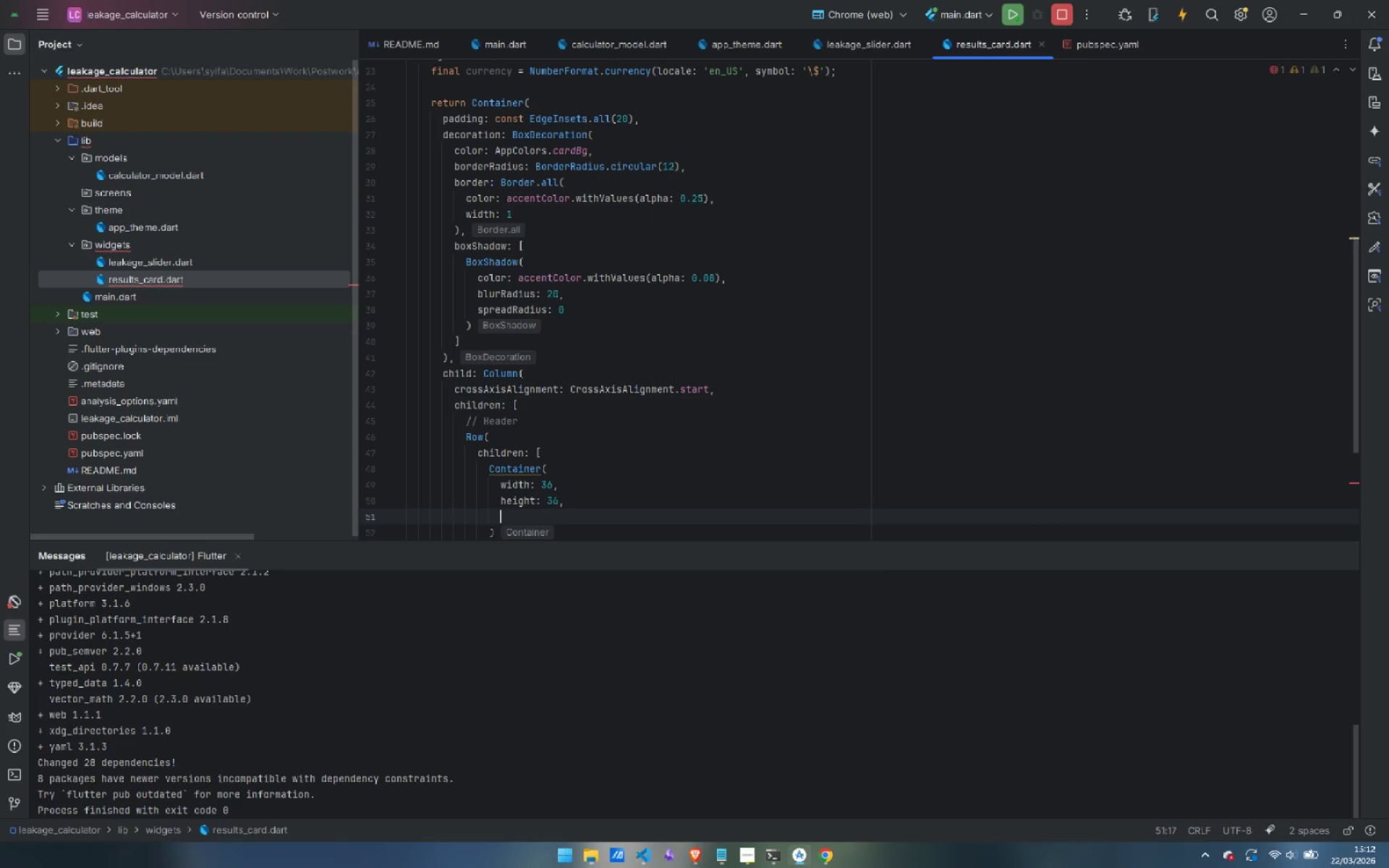 
type(decoration: BoxDecp)
key(Backspace)
type(oration()
 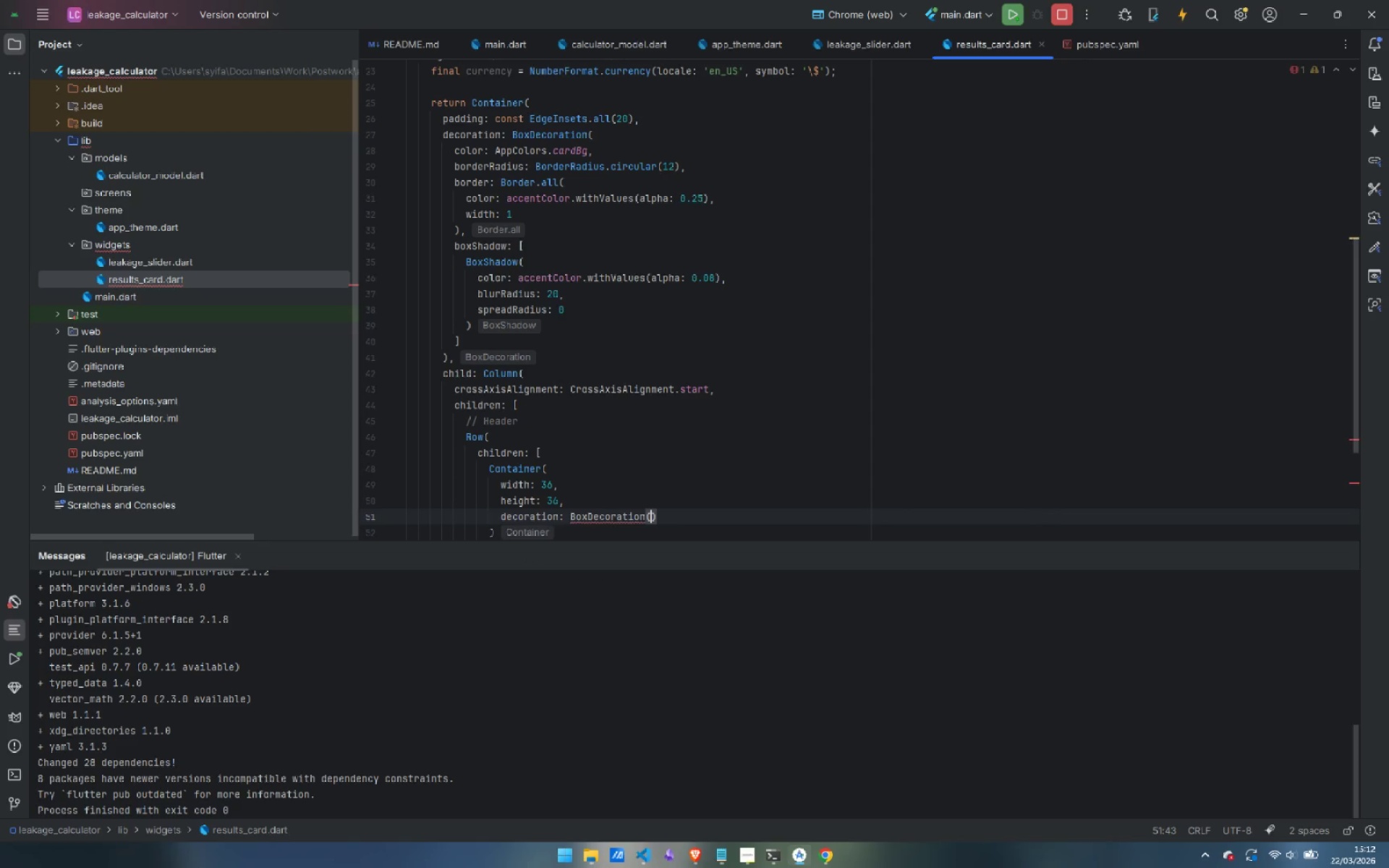 
key(Enter)
 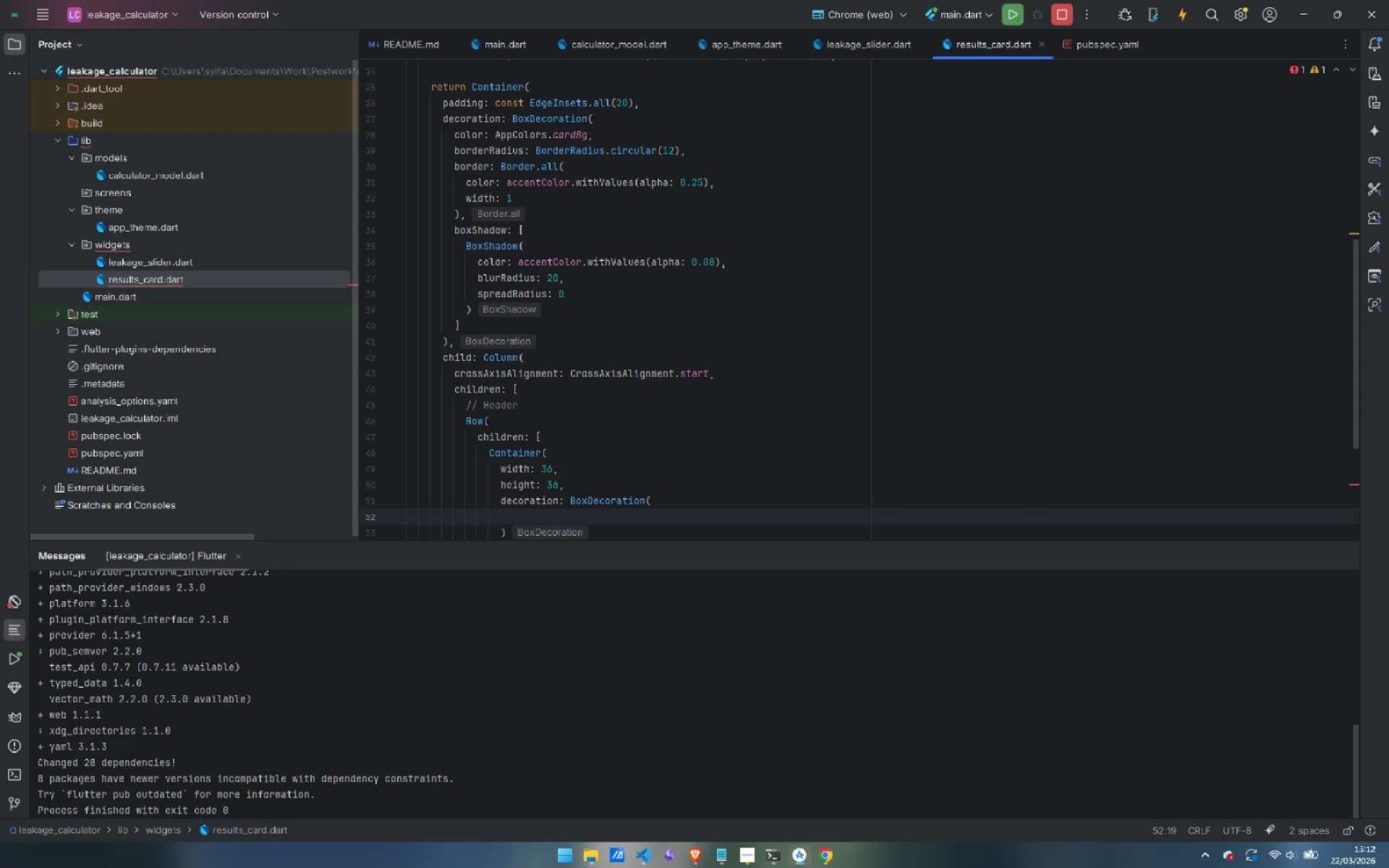 
type(color: accentColor.withv)
key(Backspace)
type(Values(alpha: 0.12)
 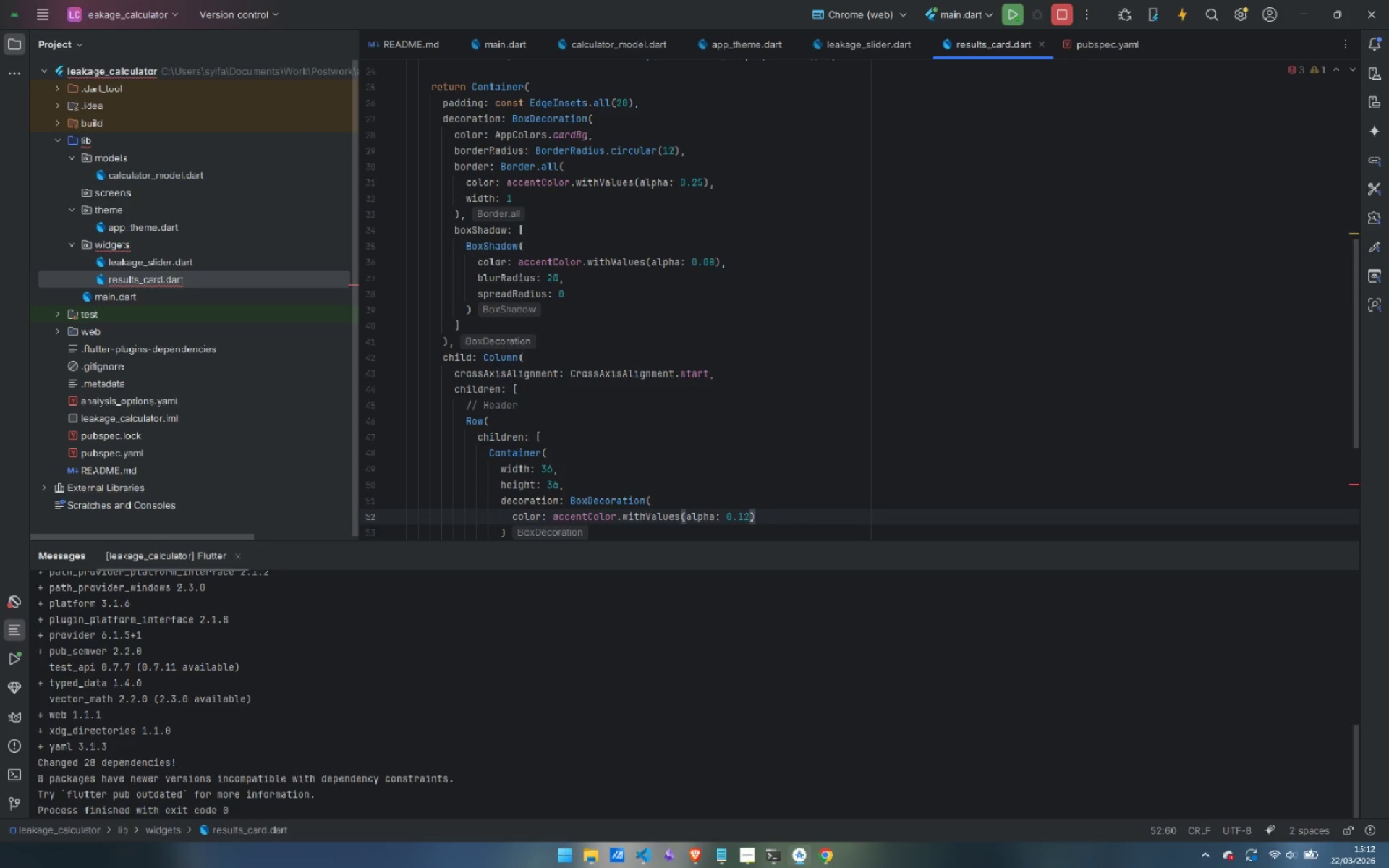 
key(ArrowRight)
 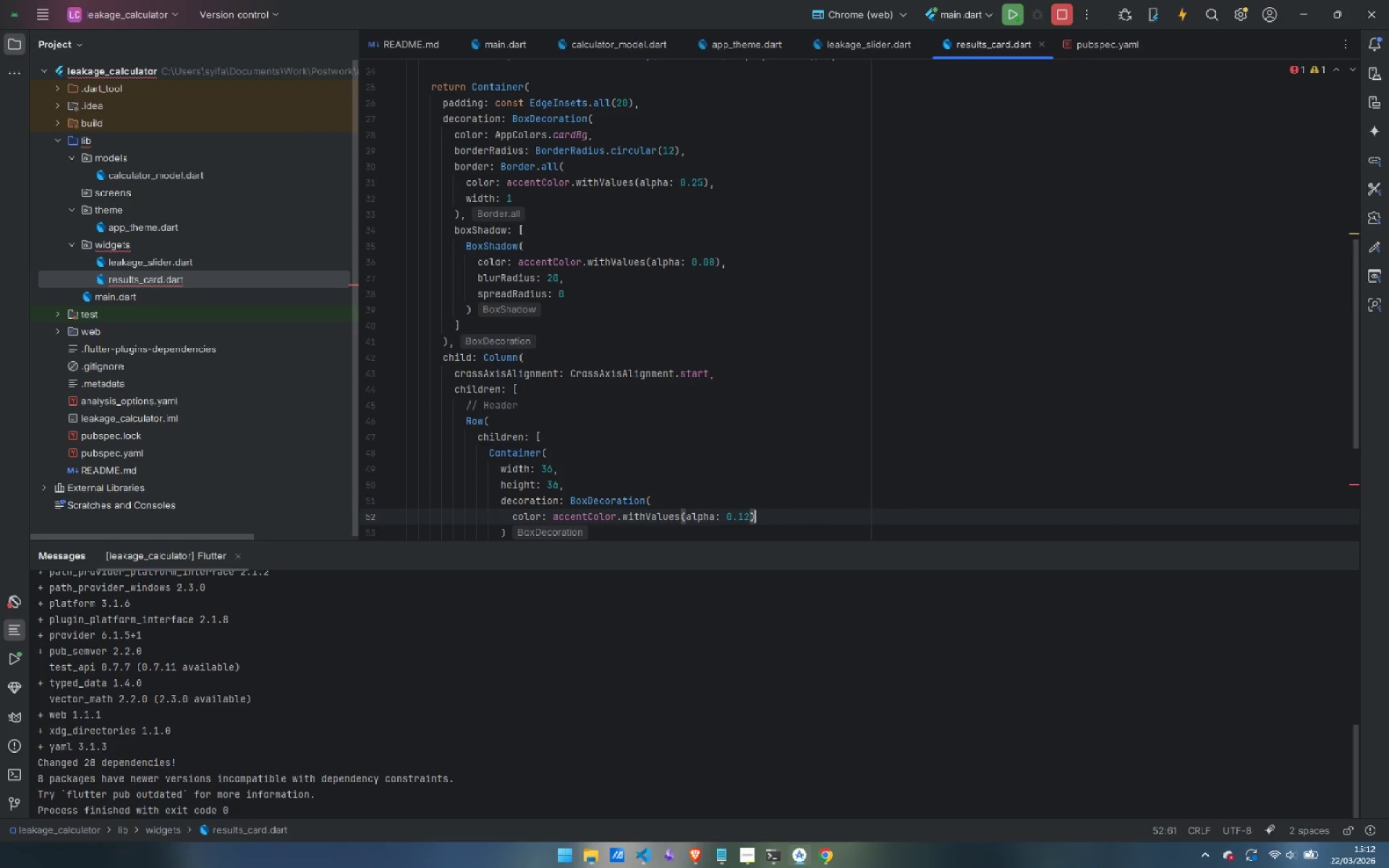 
key(Comma)
 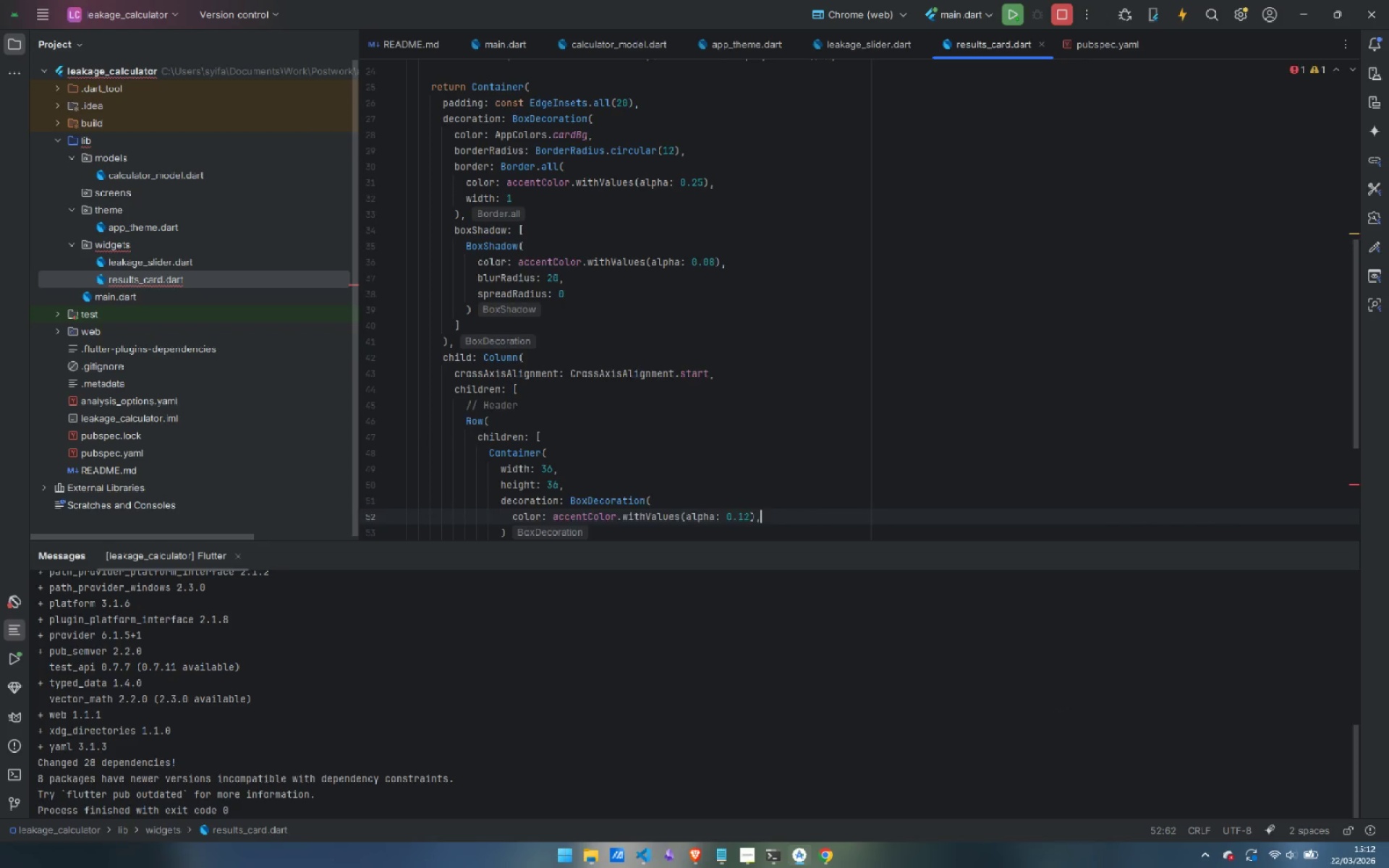 
key(Enter)
 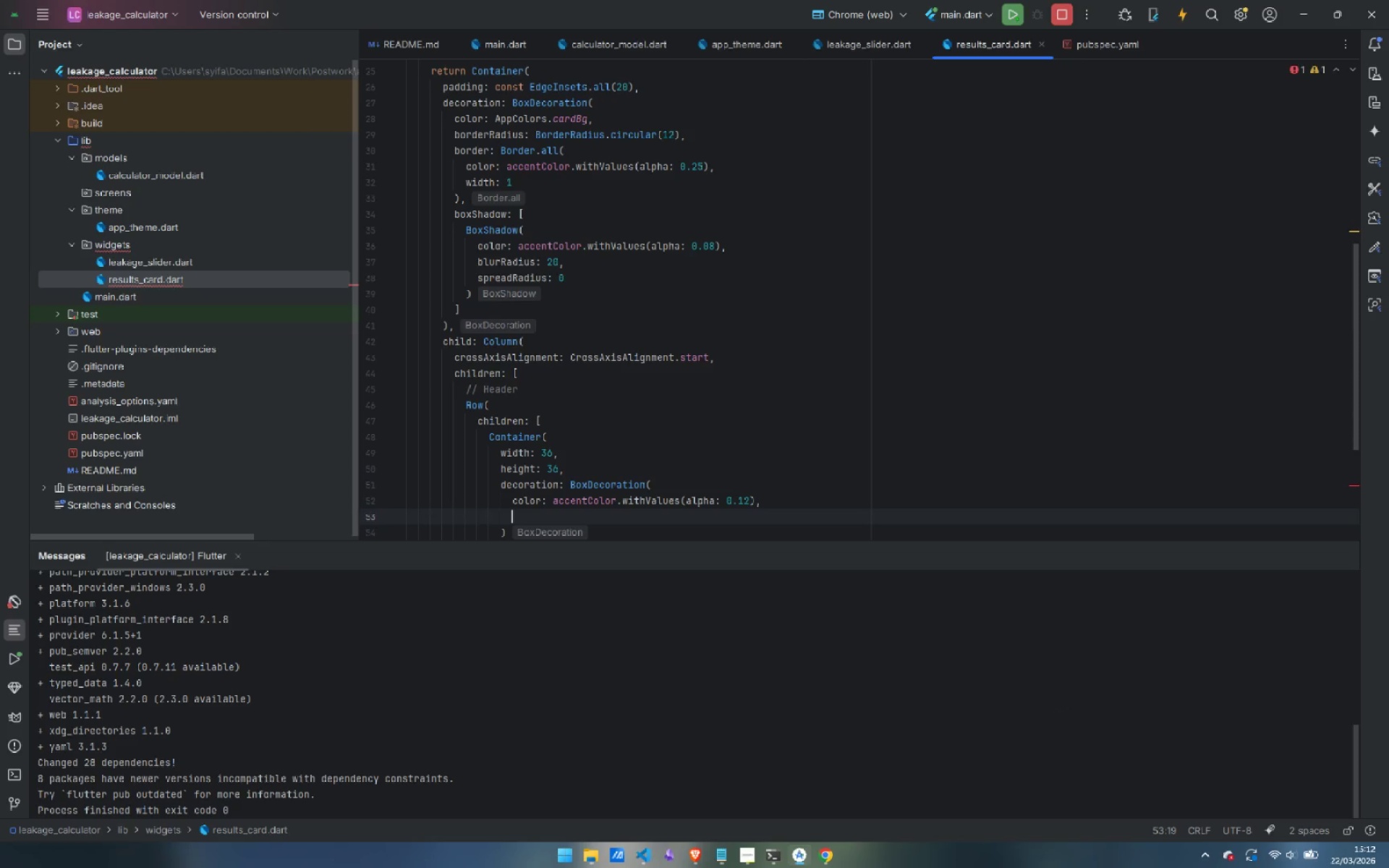 
type(borderRadius: BorderRadius.circull)
key(Backspace)
type(ar(8)
 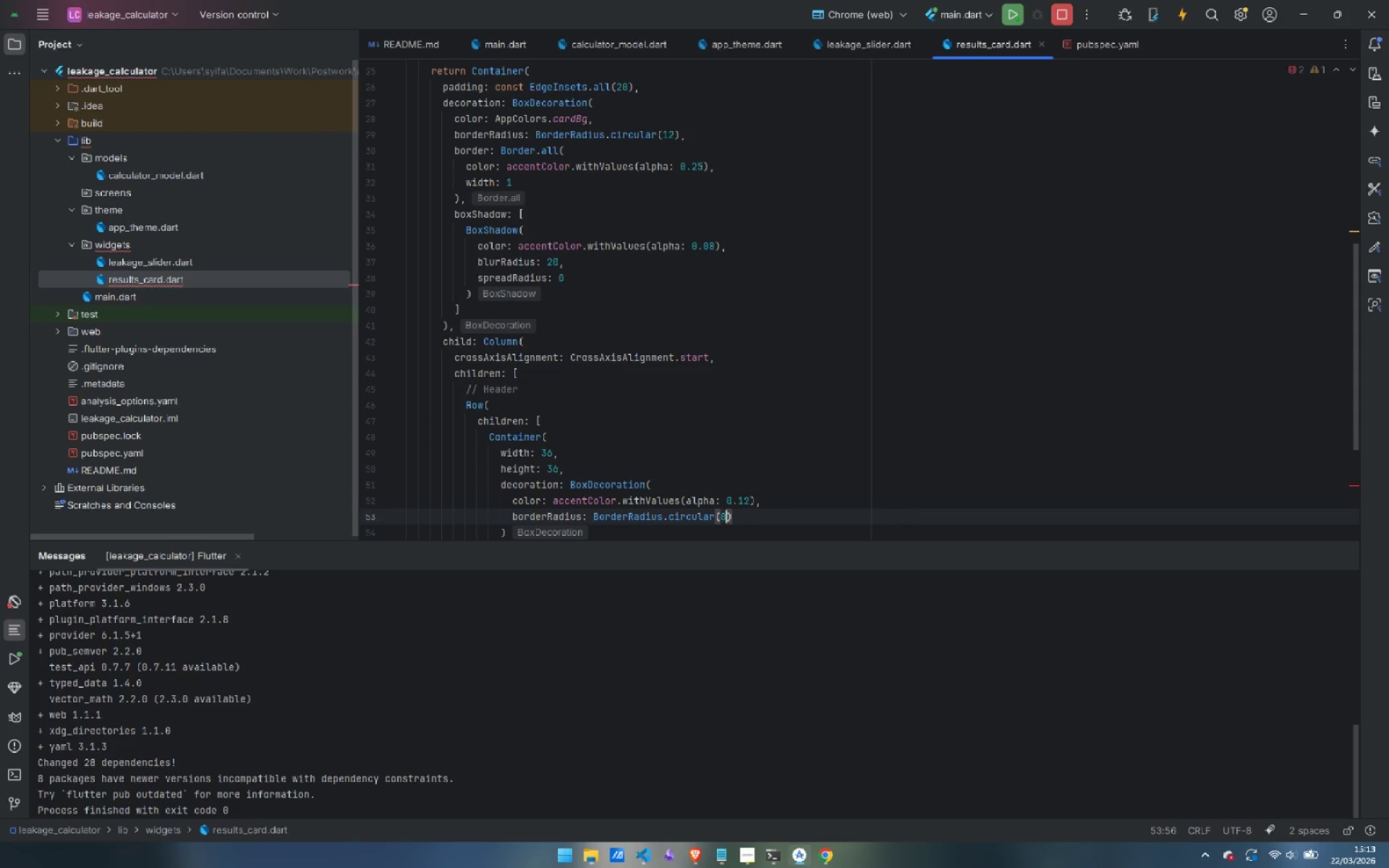 
key(ArrowRight)
 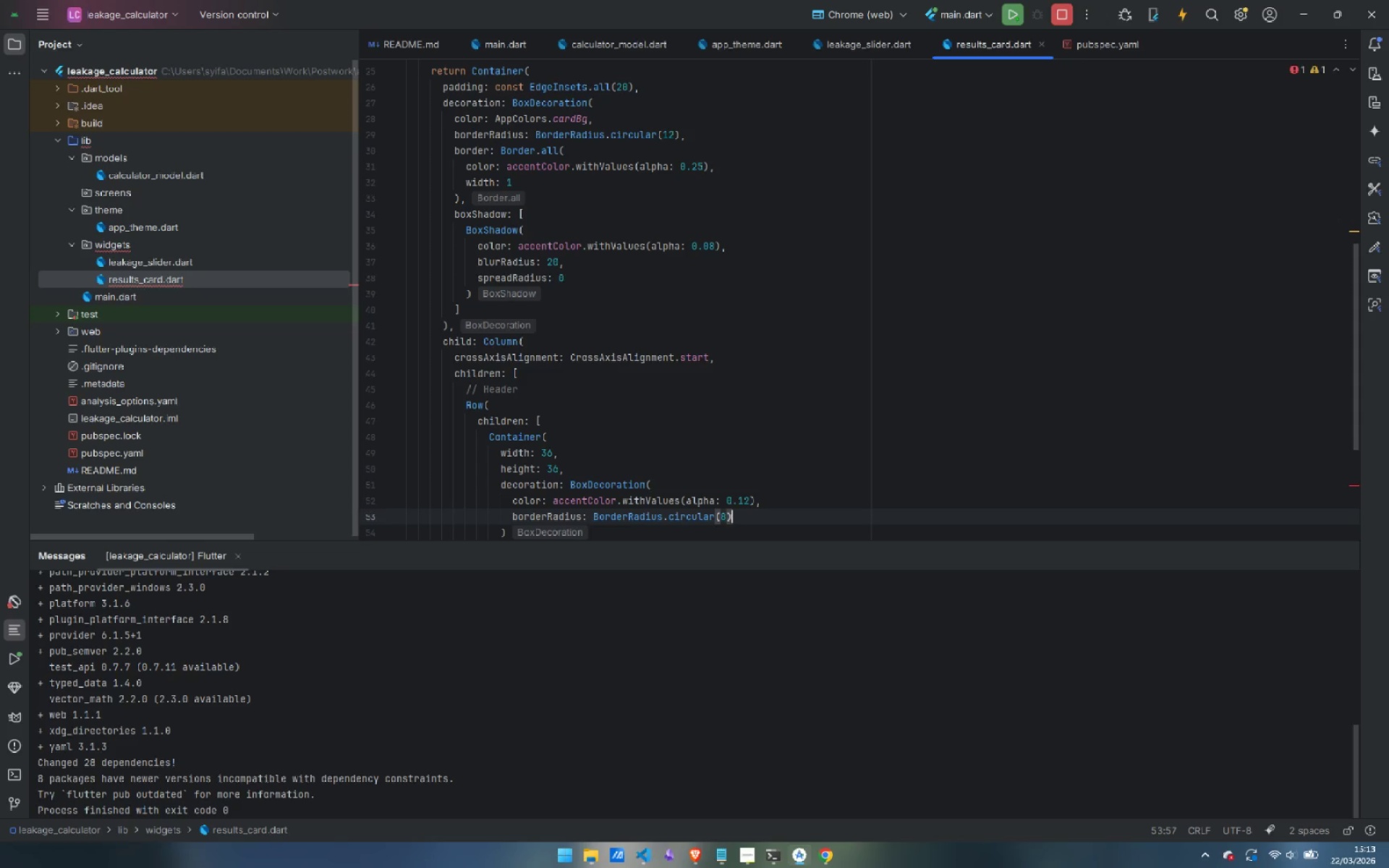 
key(ArrowDown)
 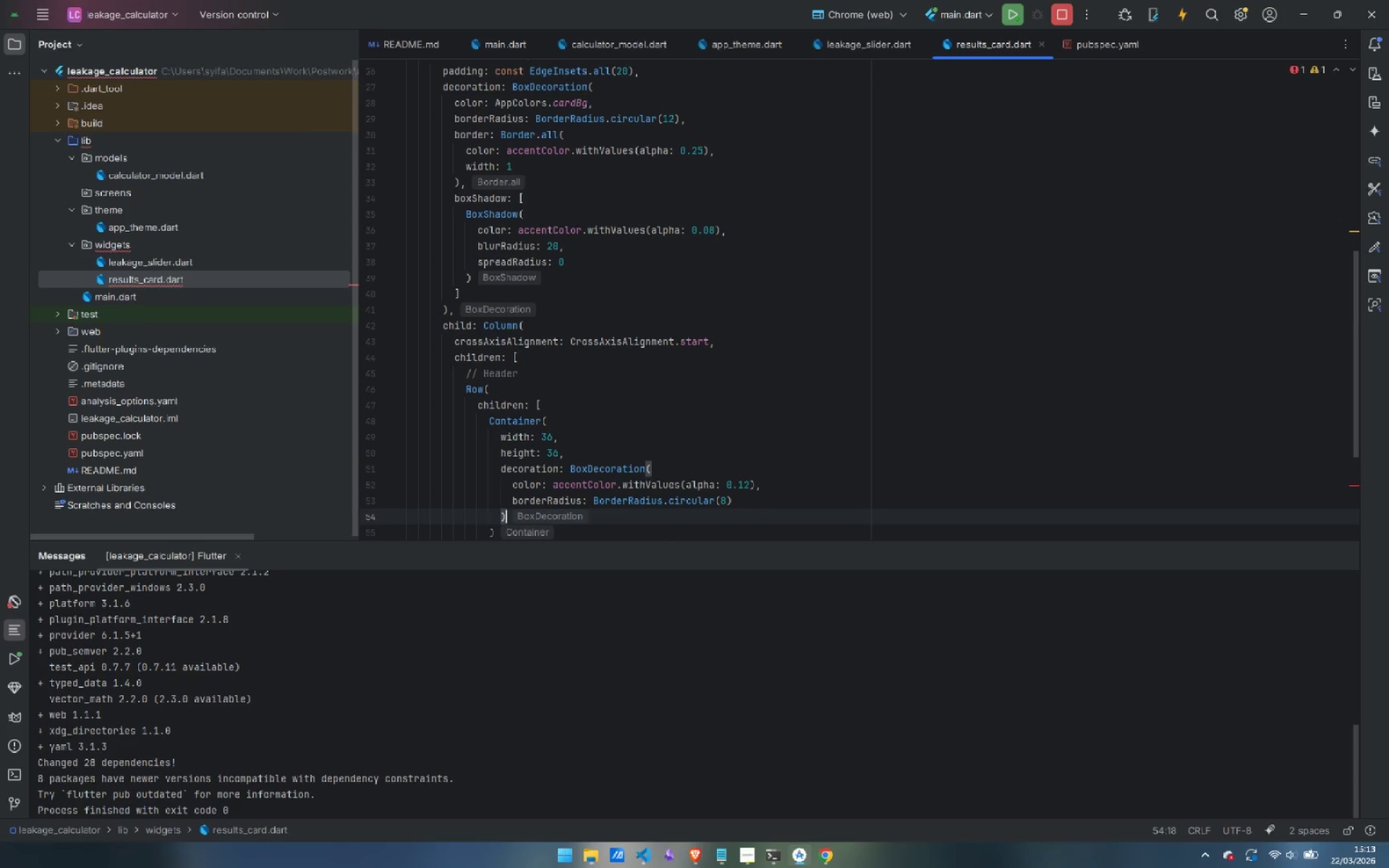 
key(Comma)
 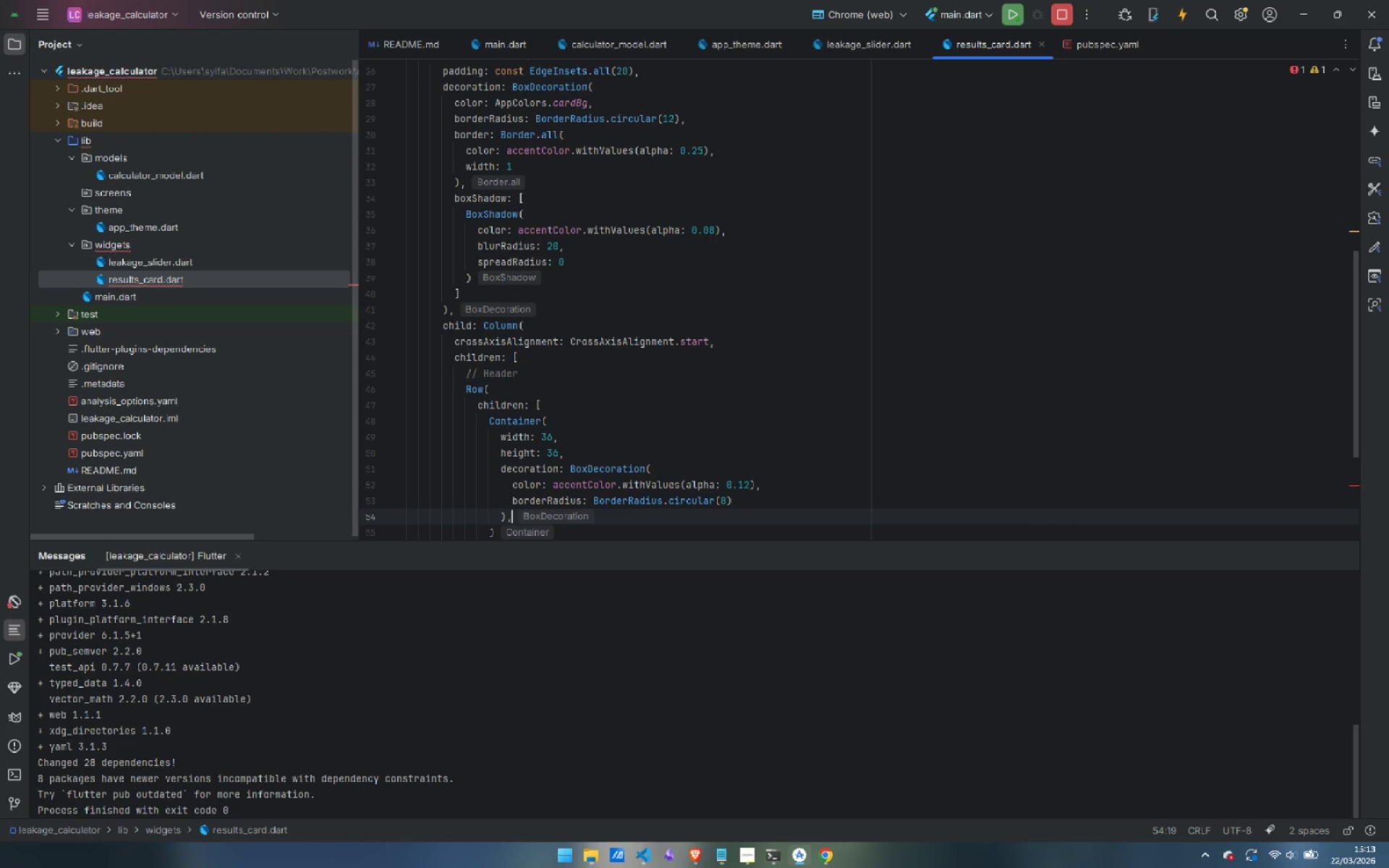 
key(Enter)
 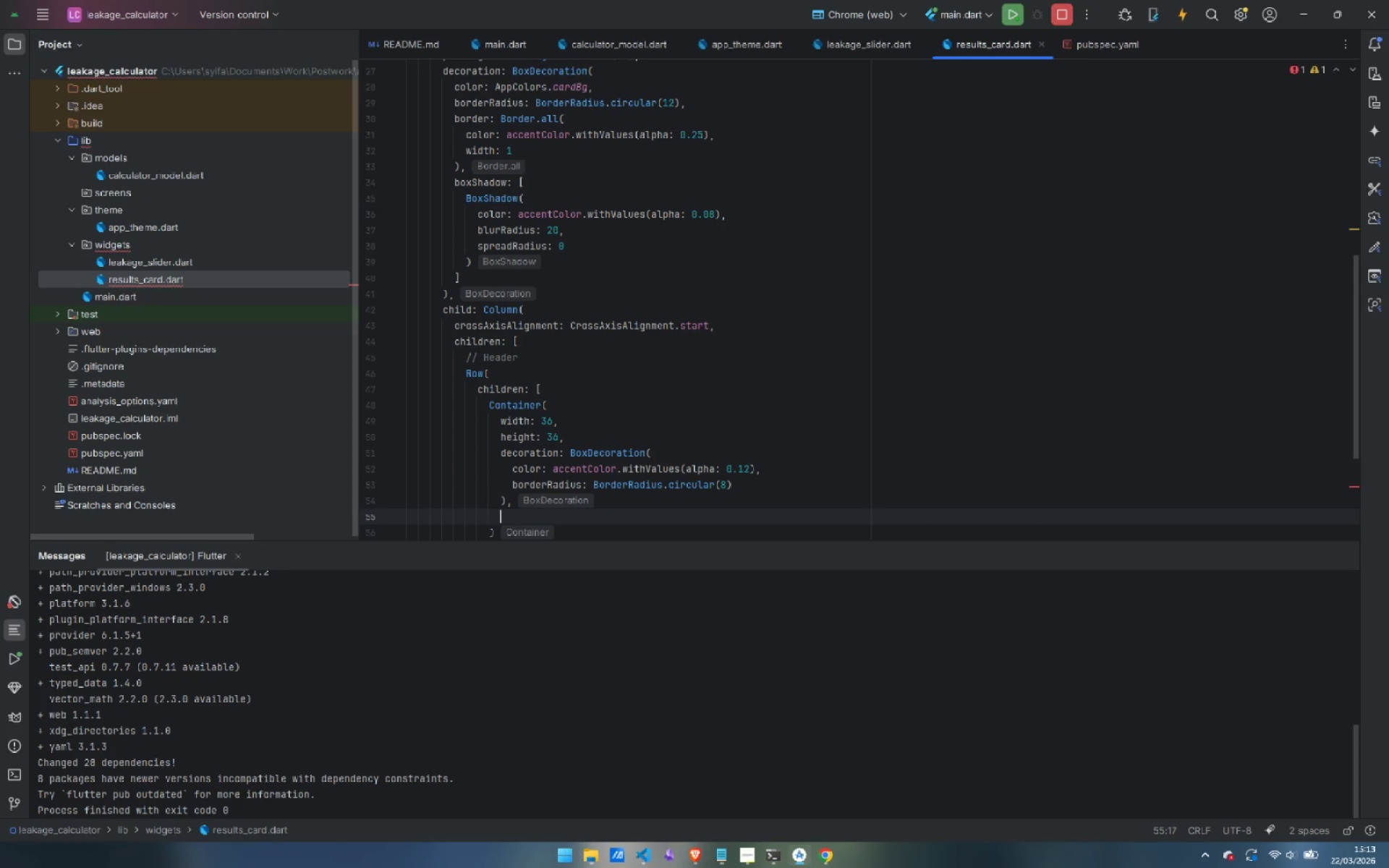 
type(child: Icon(icon, coo)
key(Backspace)
type(lor: accentColor, size: 18)
 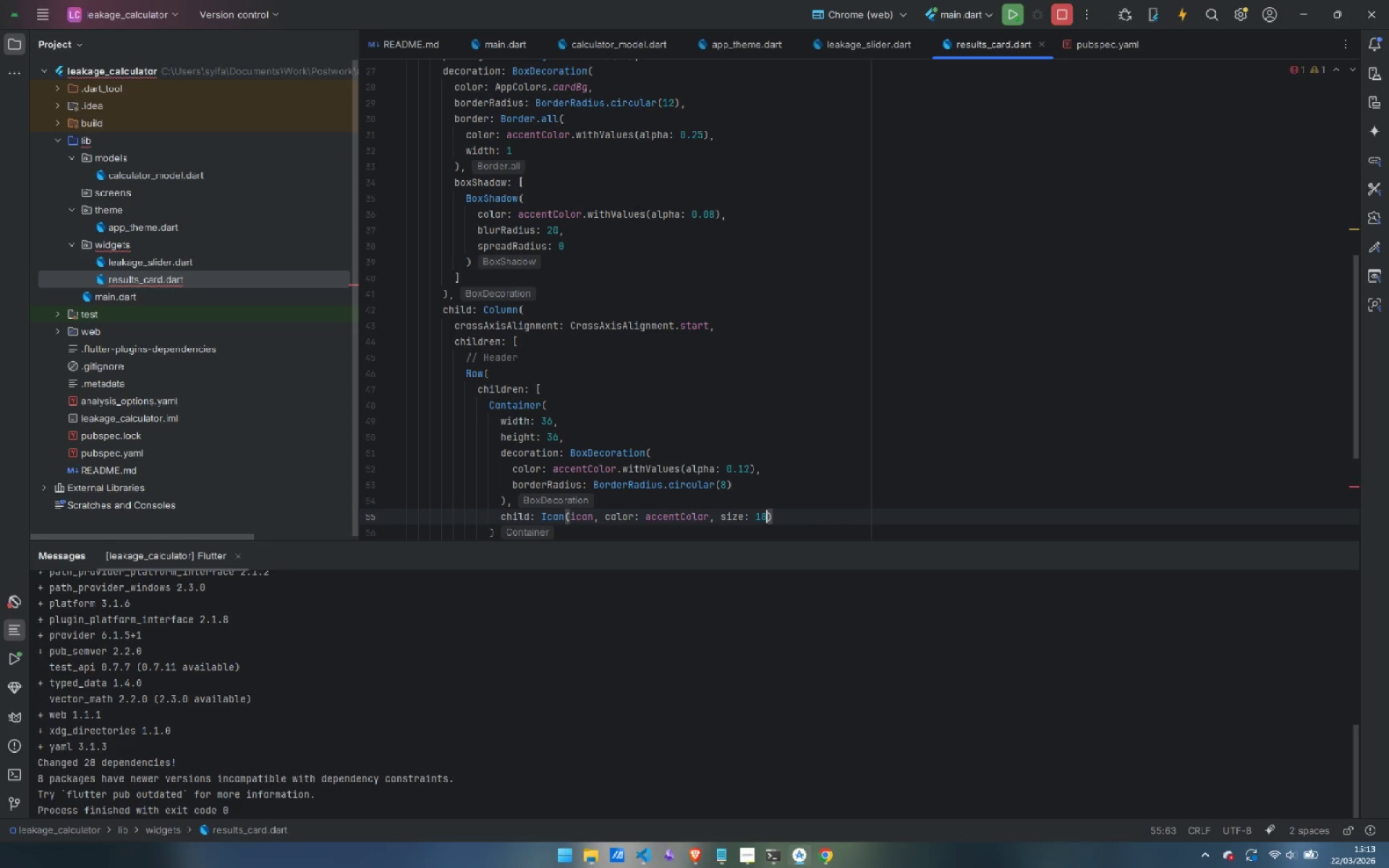 
key(ArrowRight)
 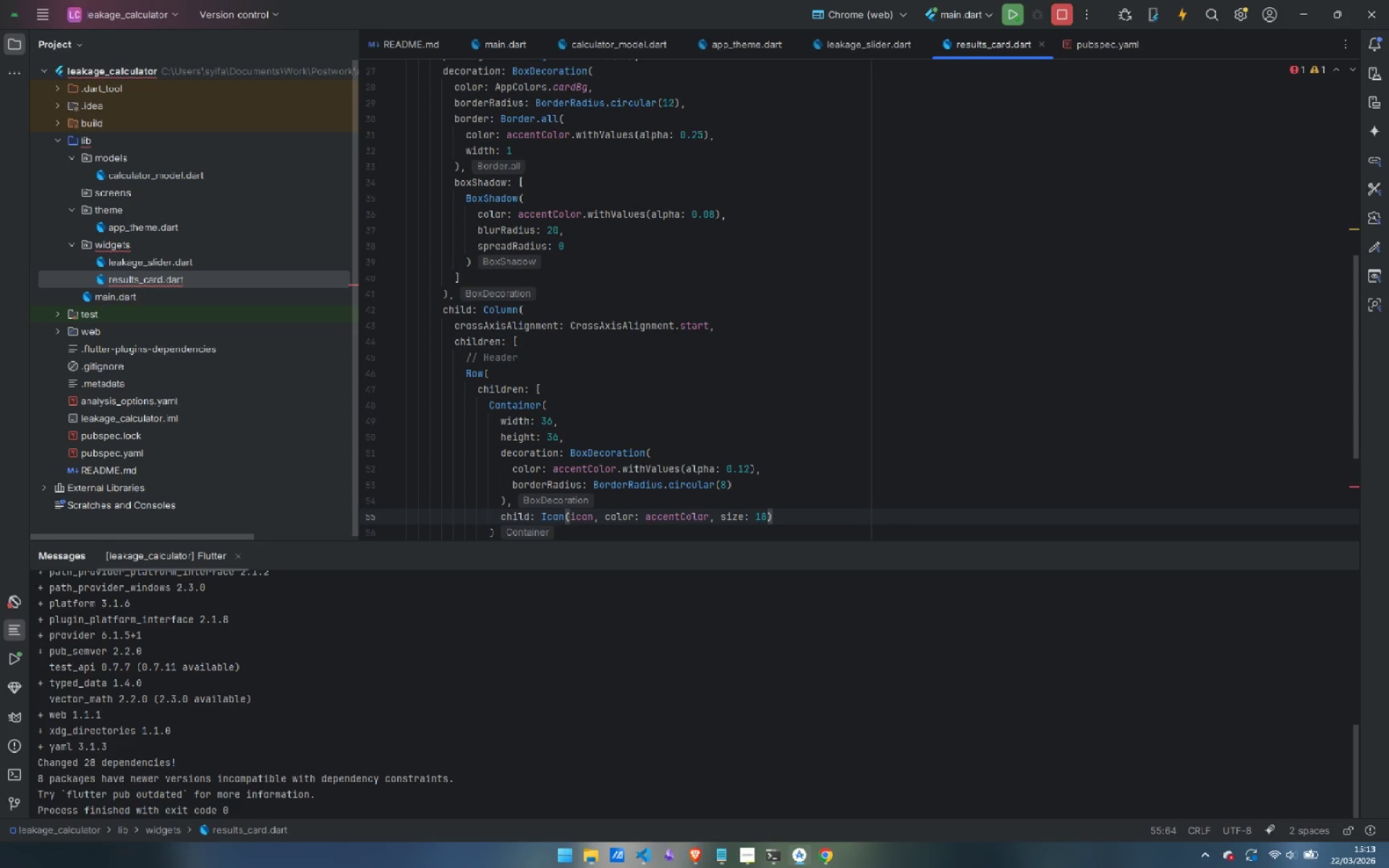 
key(ArrowDown)
 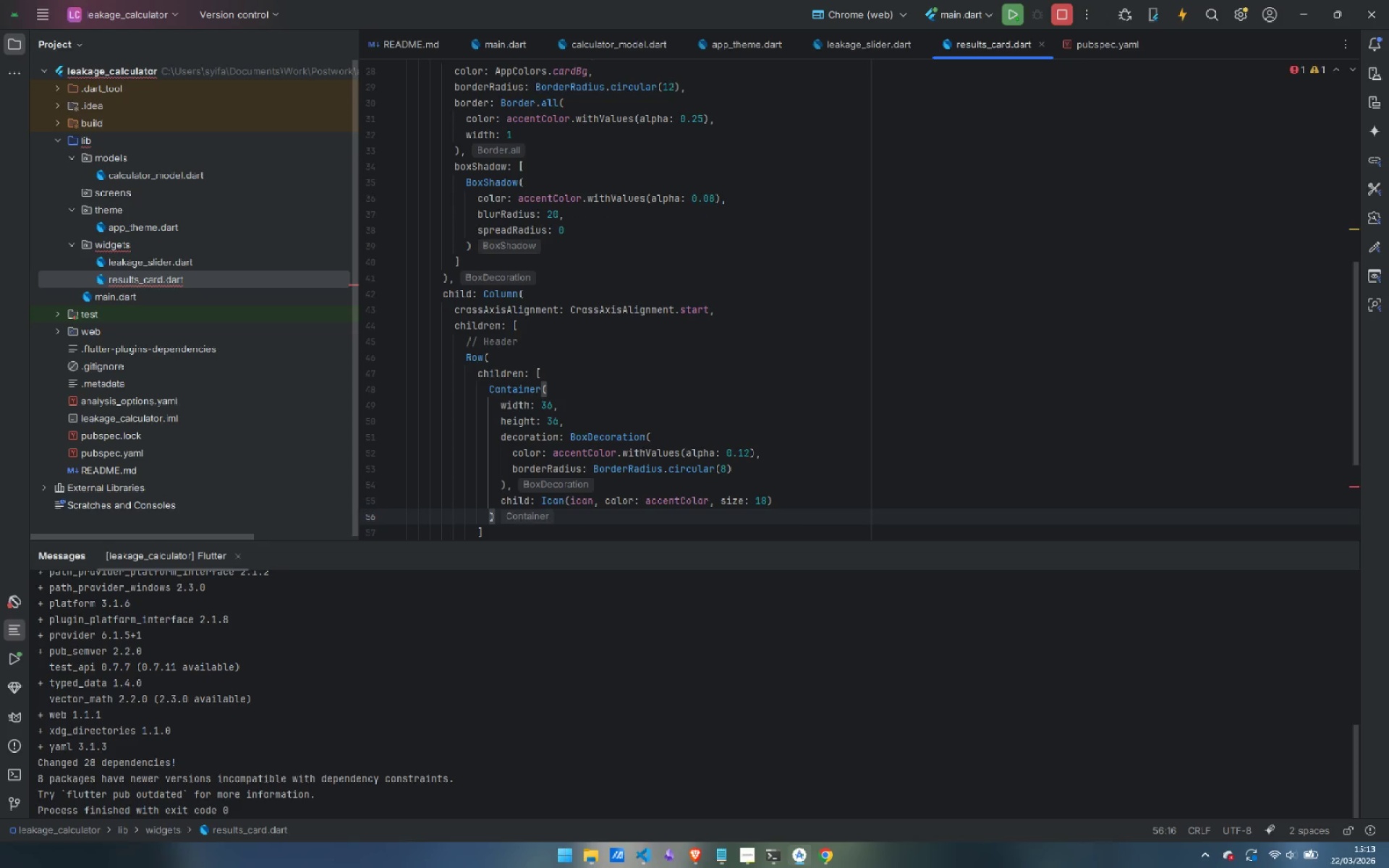 
key(Comma)
 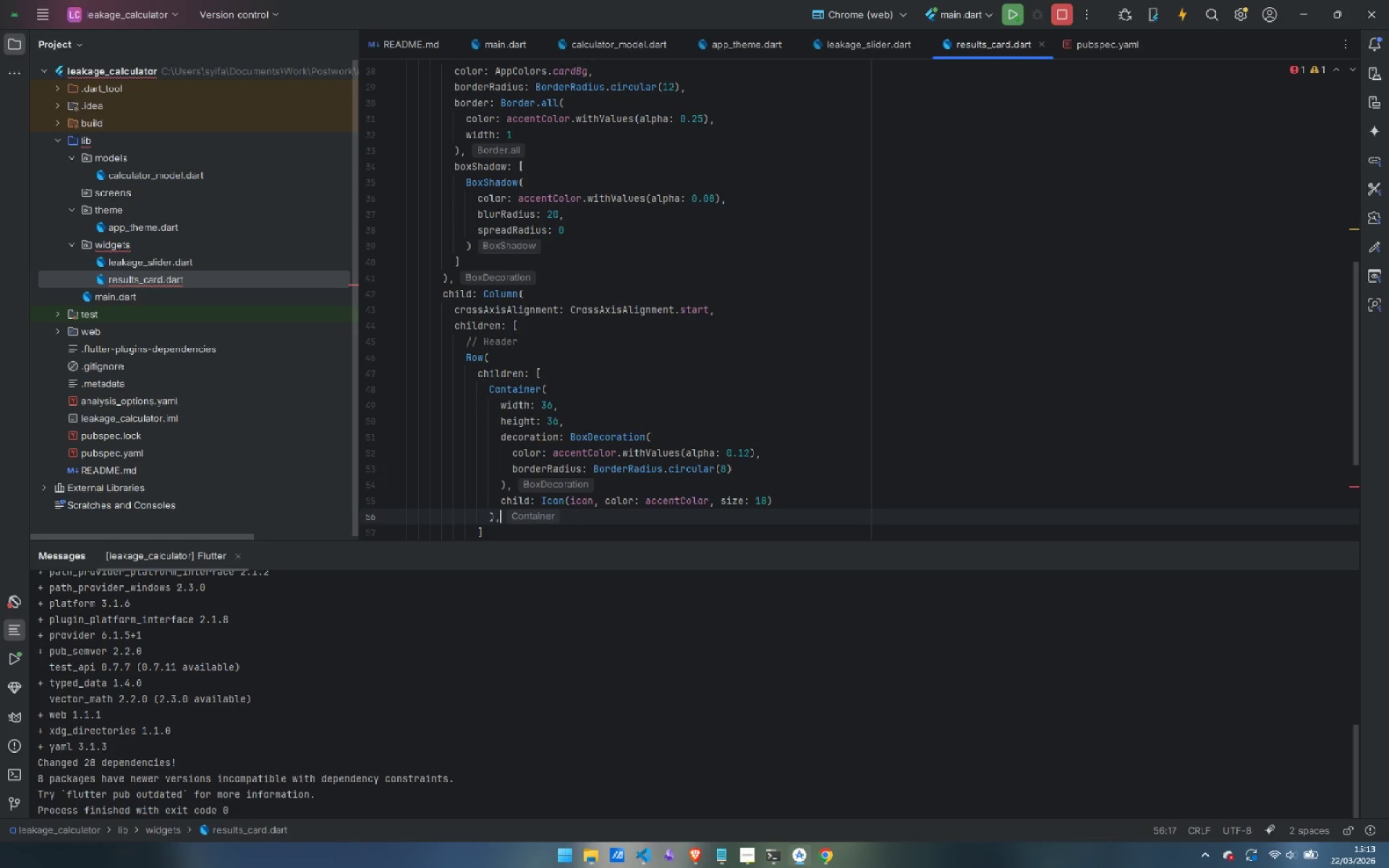 
key(Enter)
 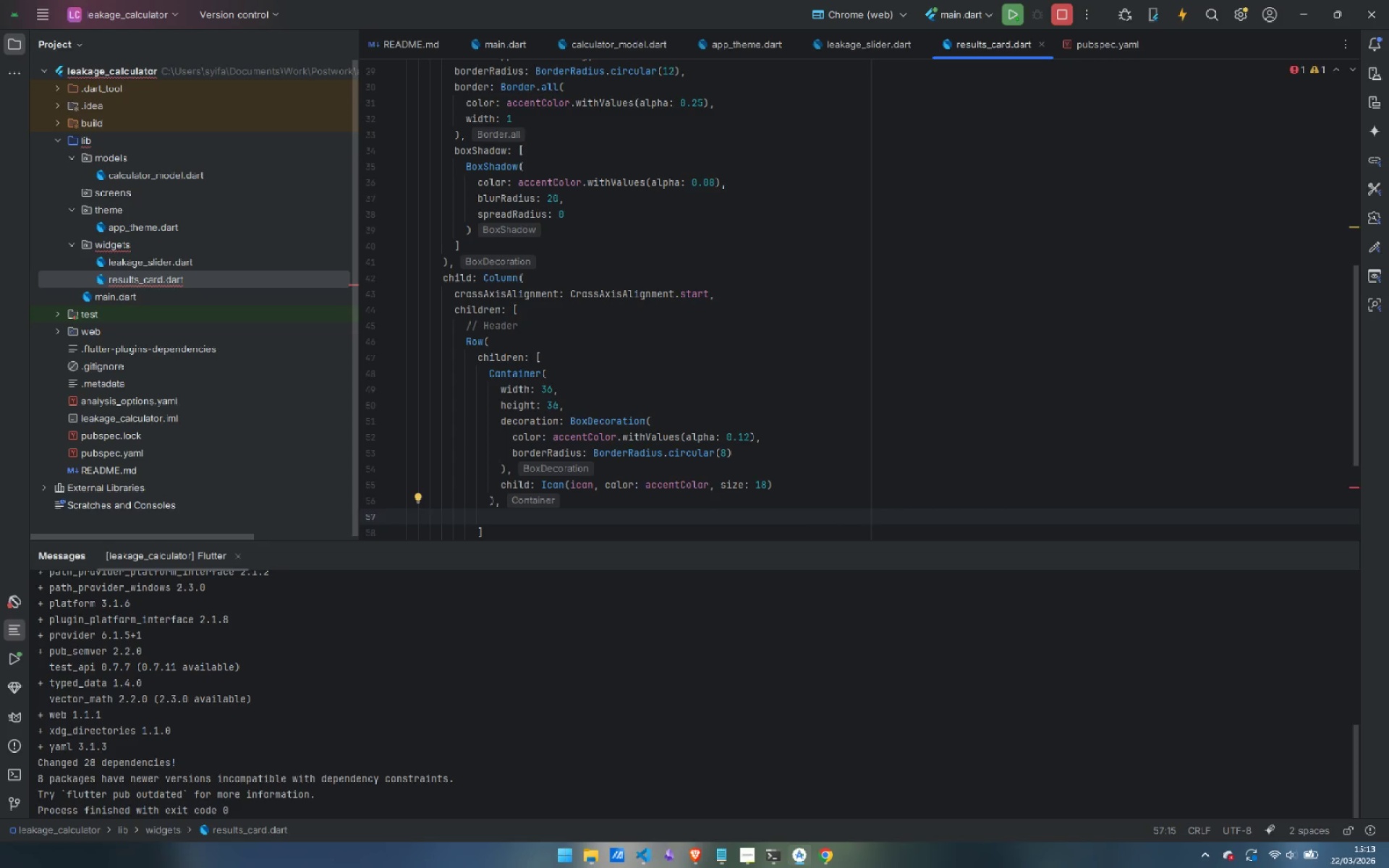 
type(const SizedBox(width: 12)
 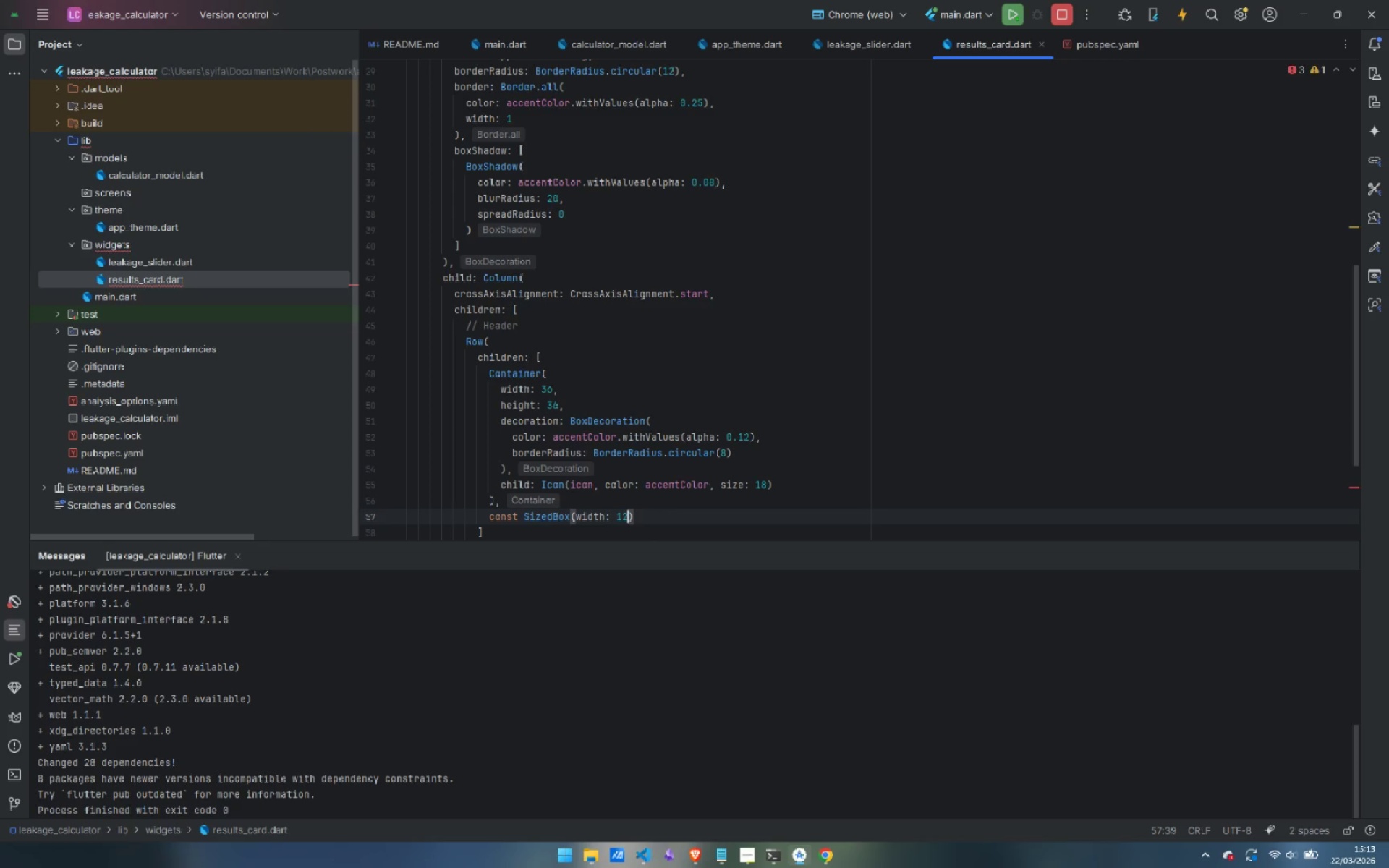 
key(ArrowRight)
 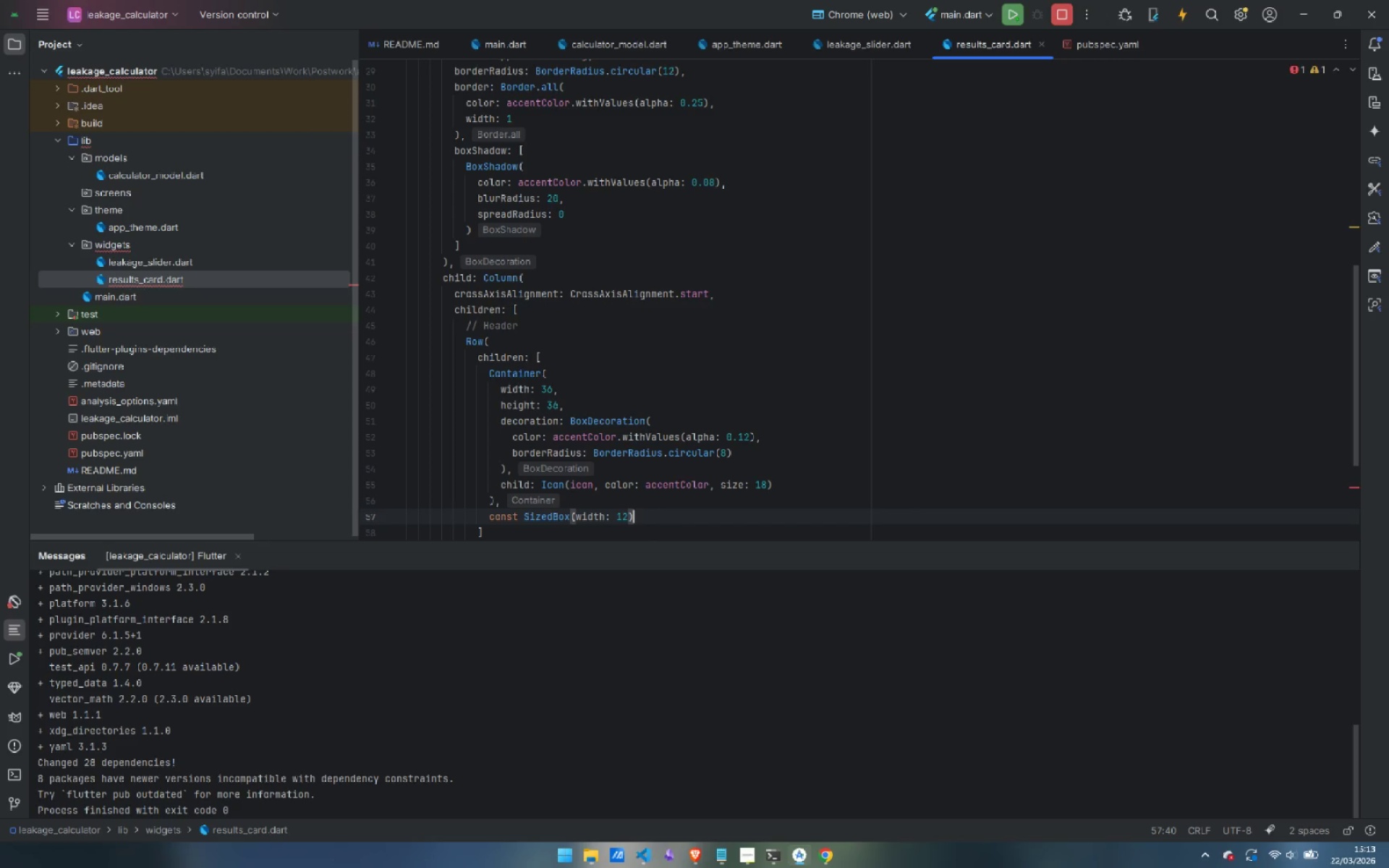 
key(Comma)
 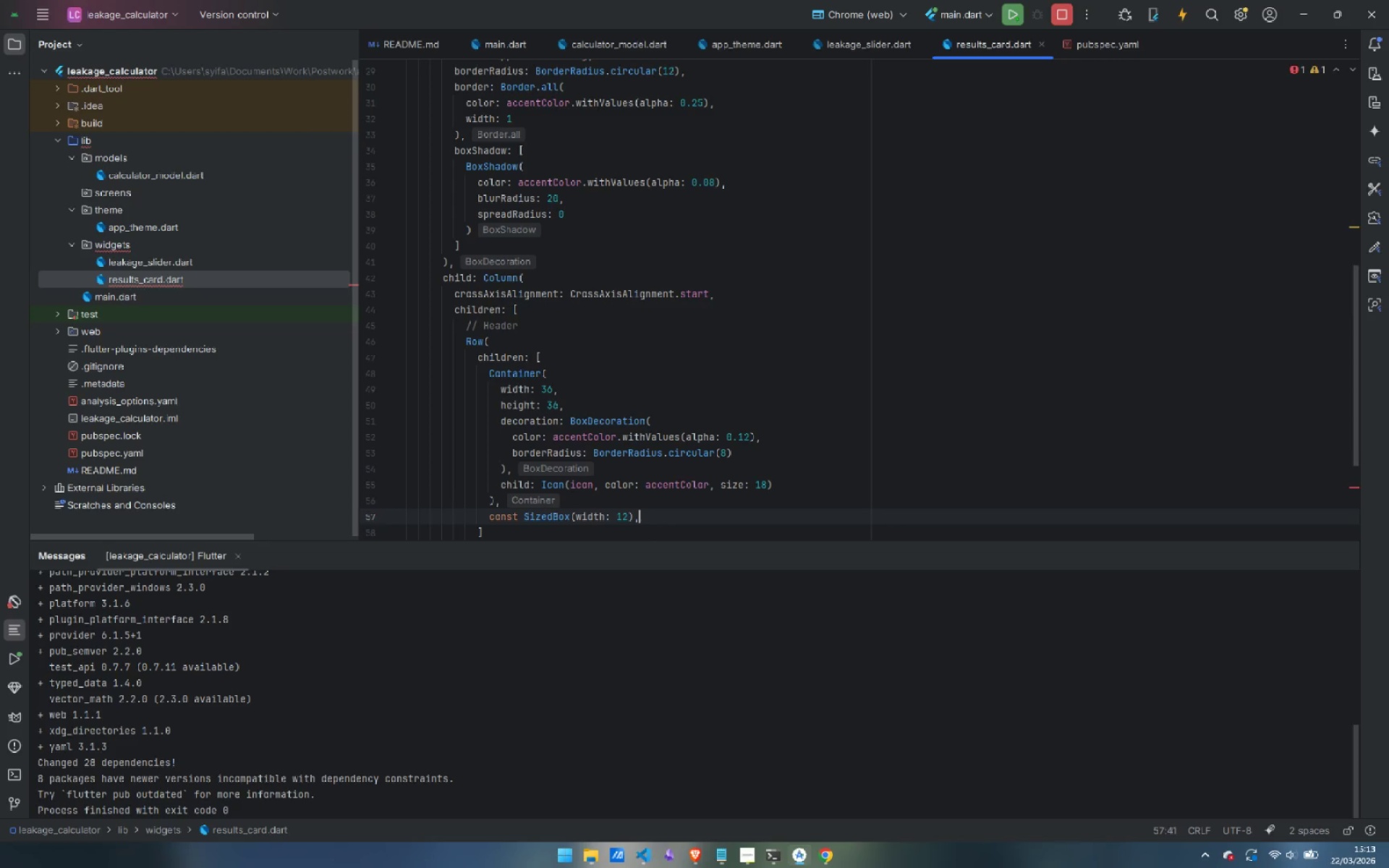 
key(Enter)
 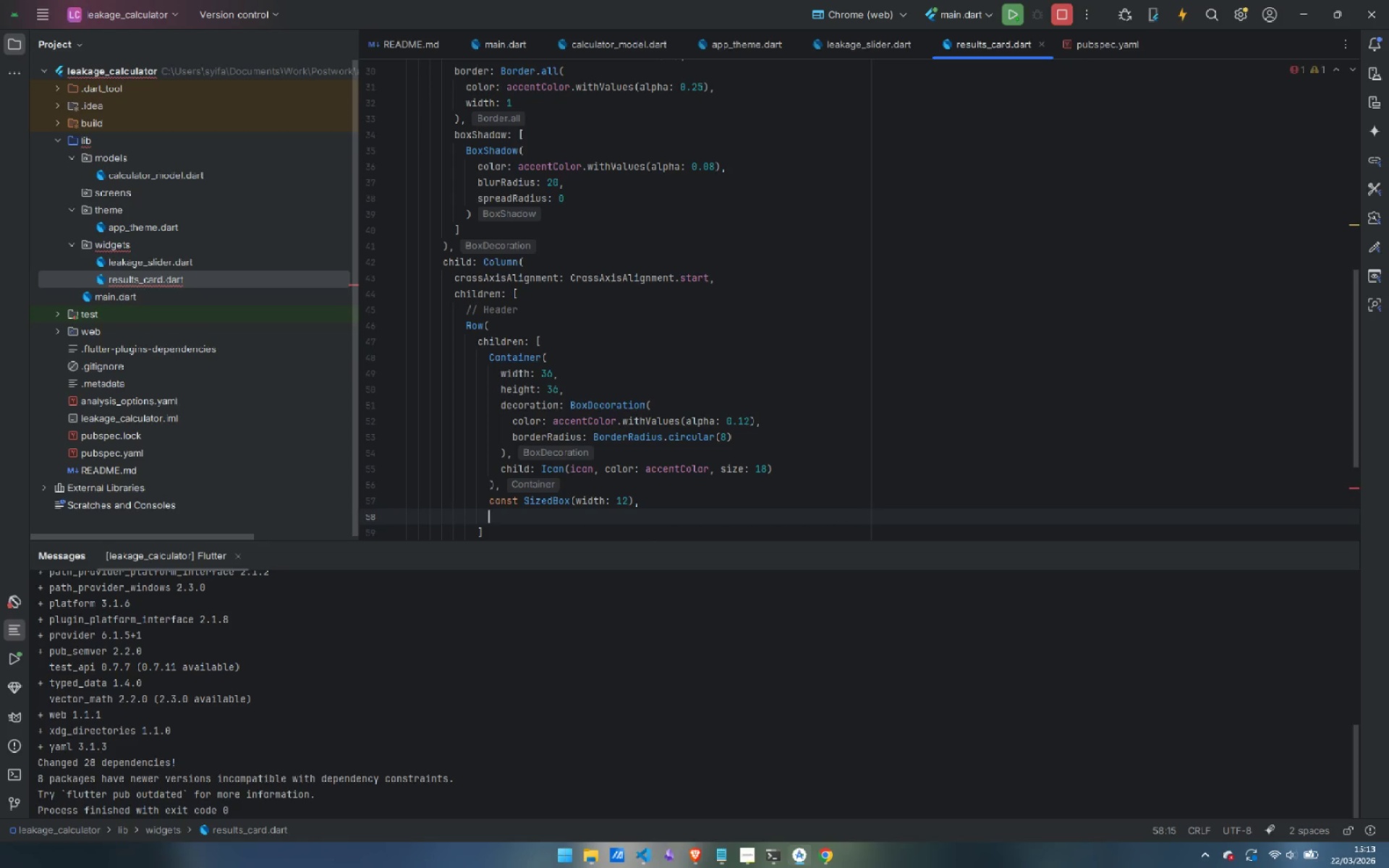 
type(Expanded)
 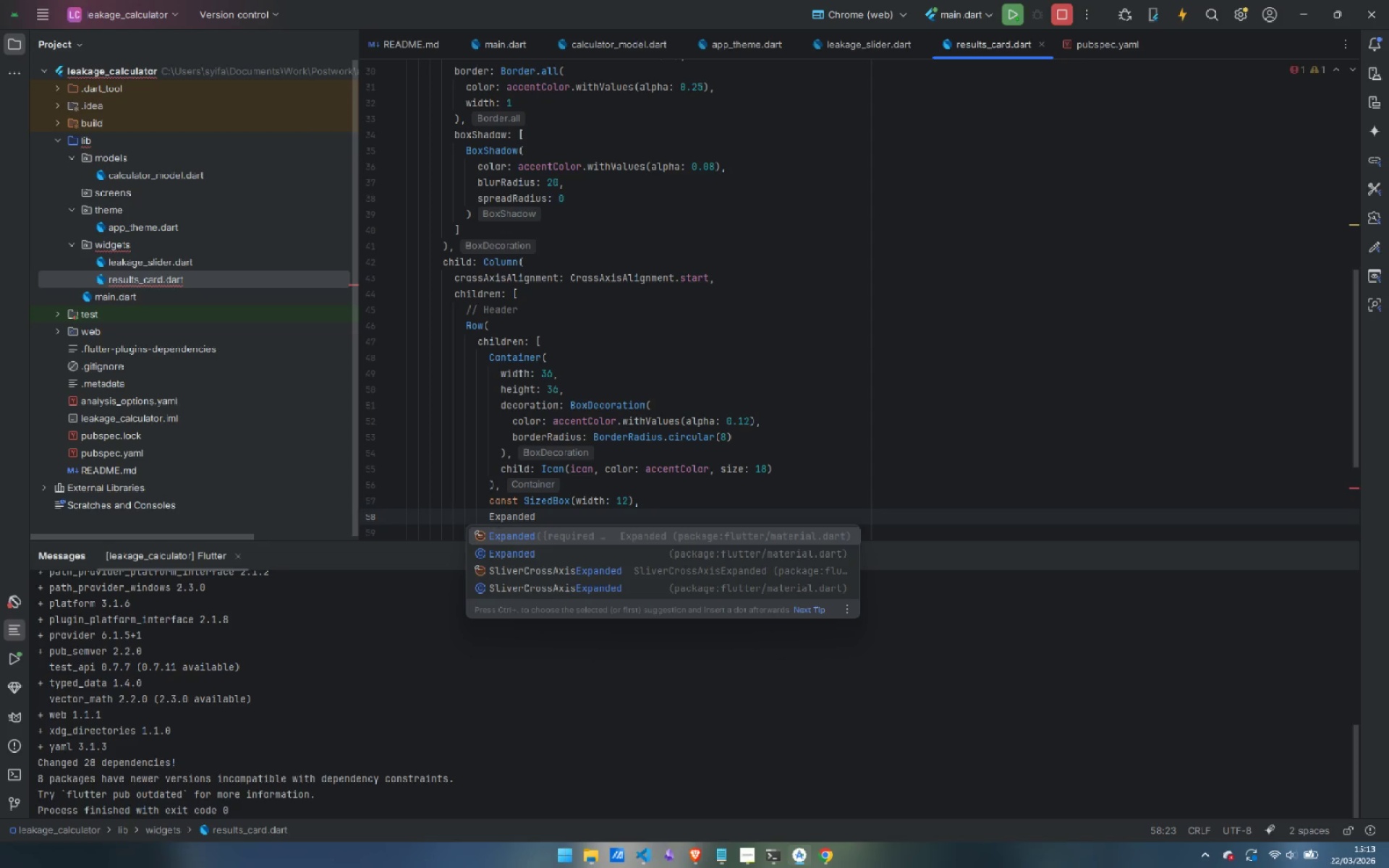 
key(Enter)
 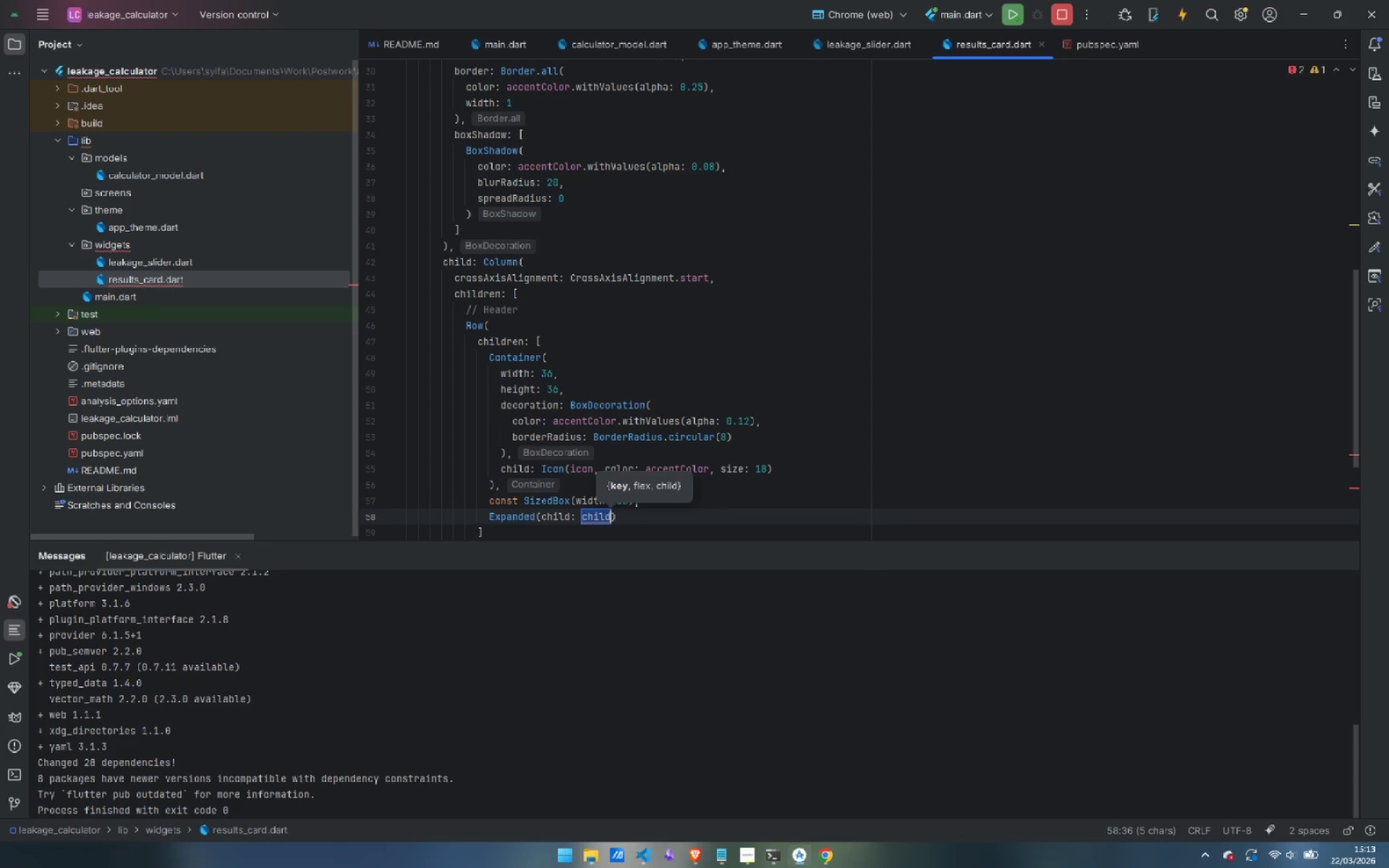 
key(Control+Backspace)
 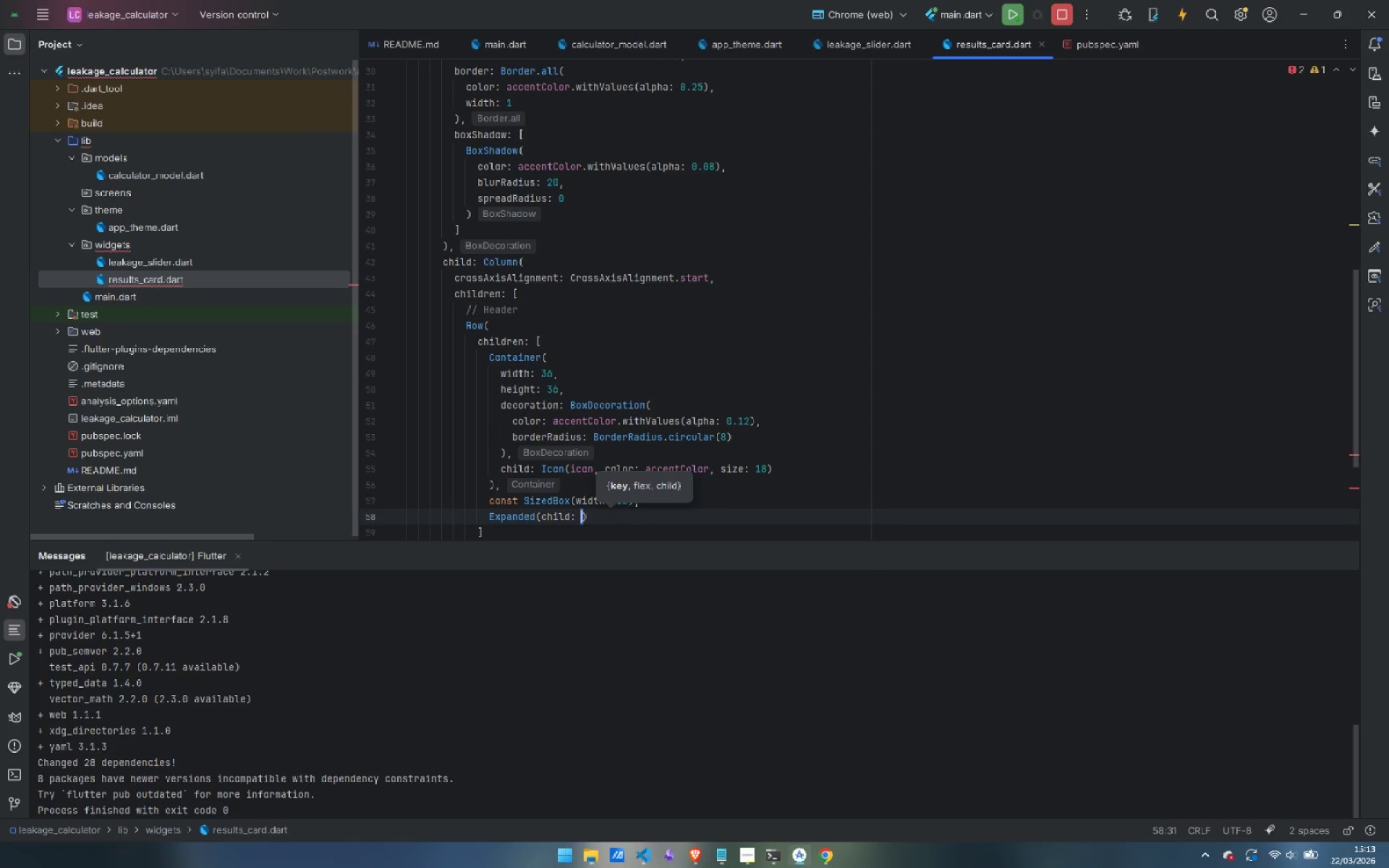 
key(Control+Backspace)
 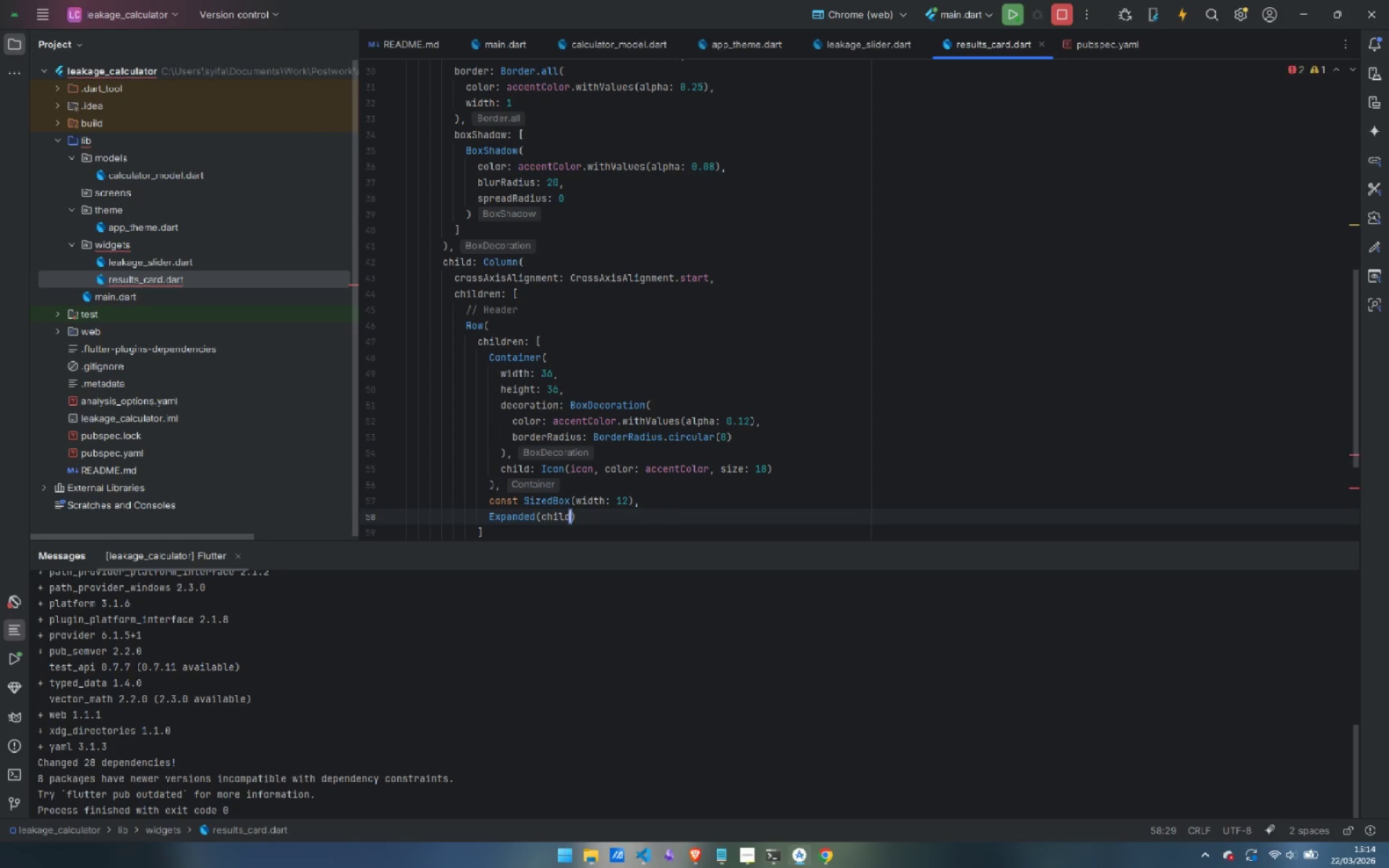 
key(Control+Backspace)
 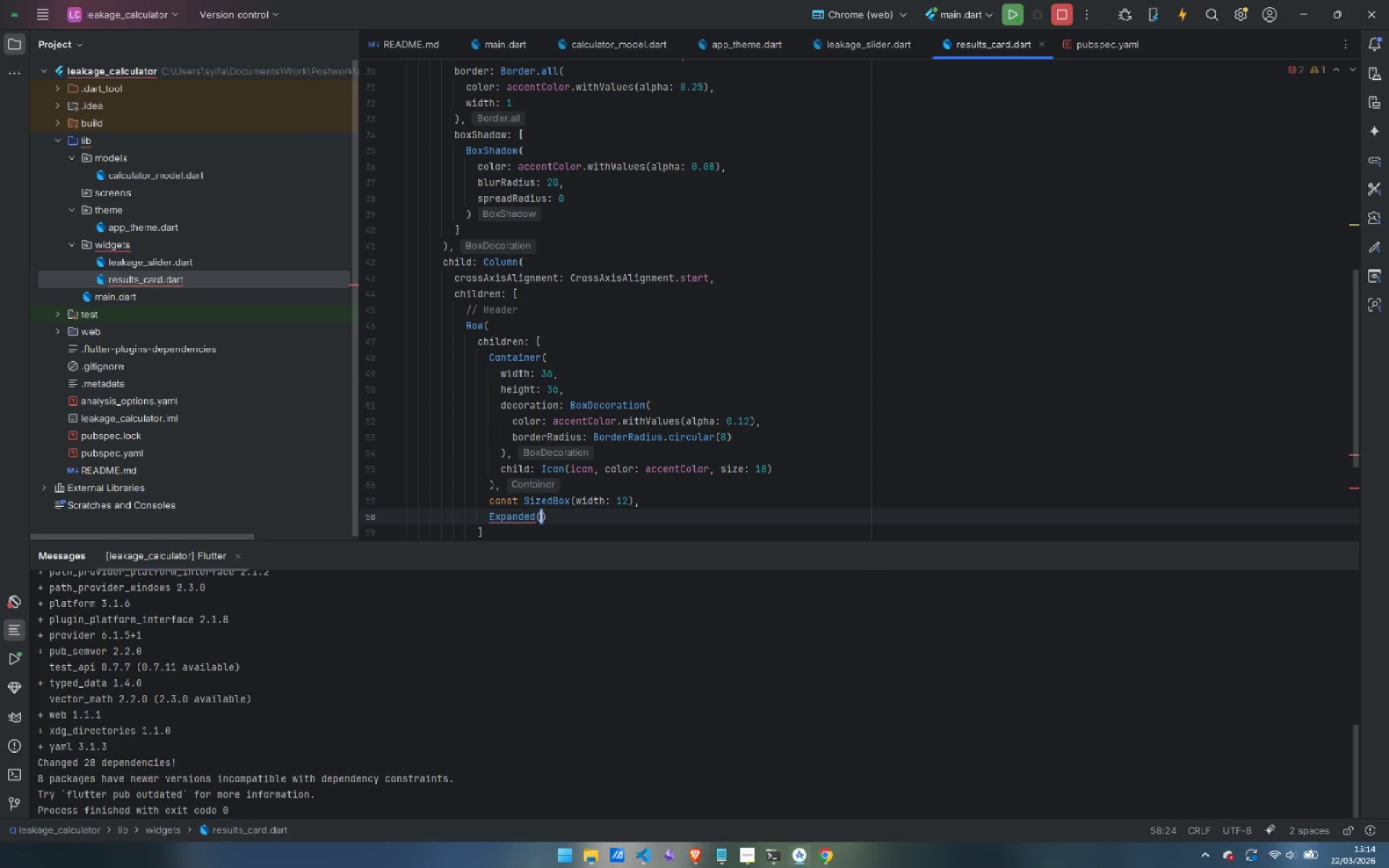 
key(Enter)
 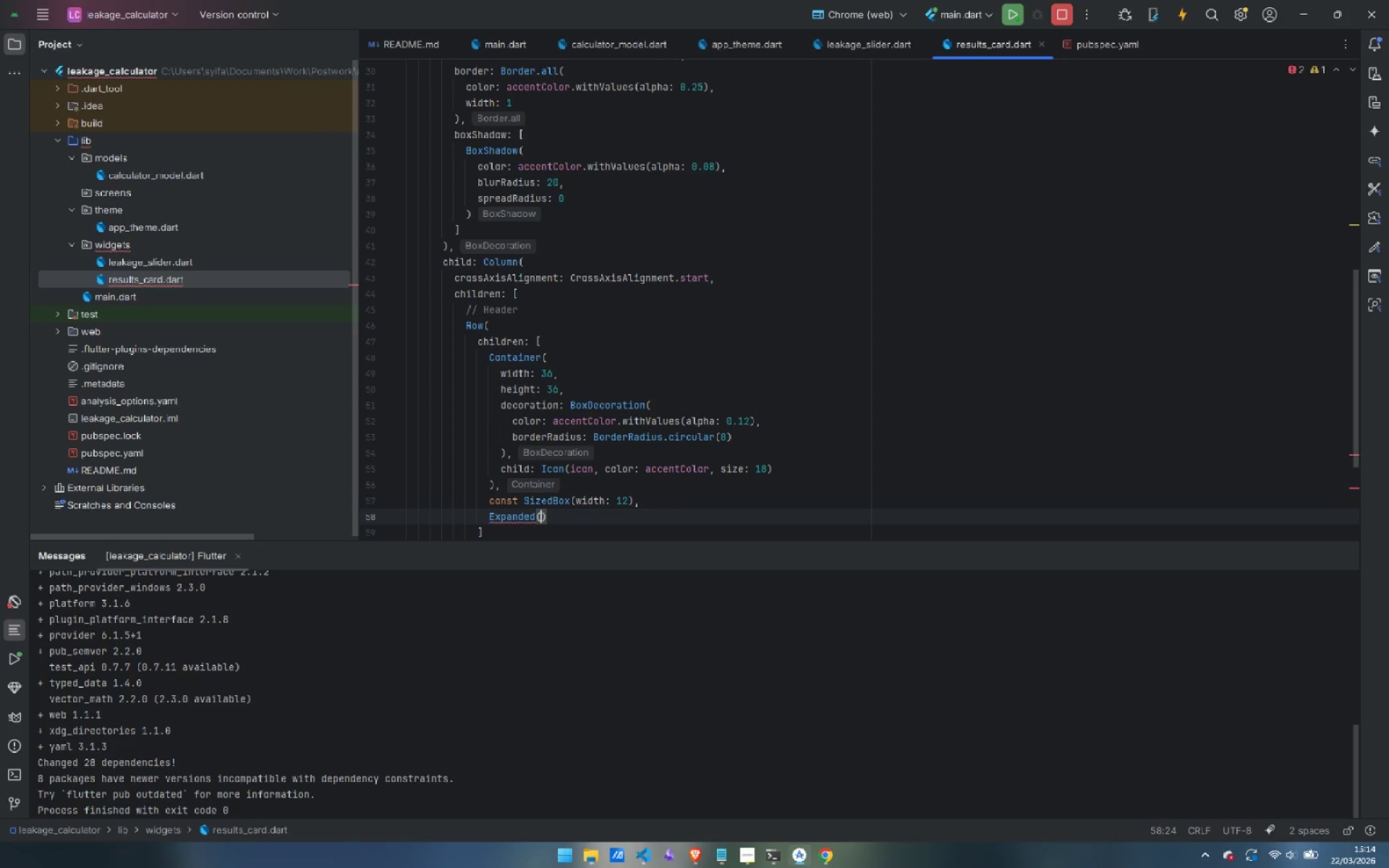 
key(Enter)
 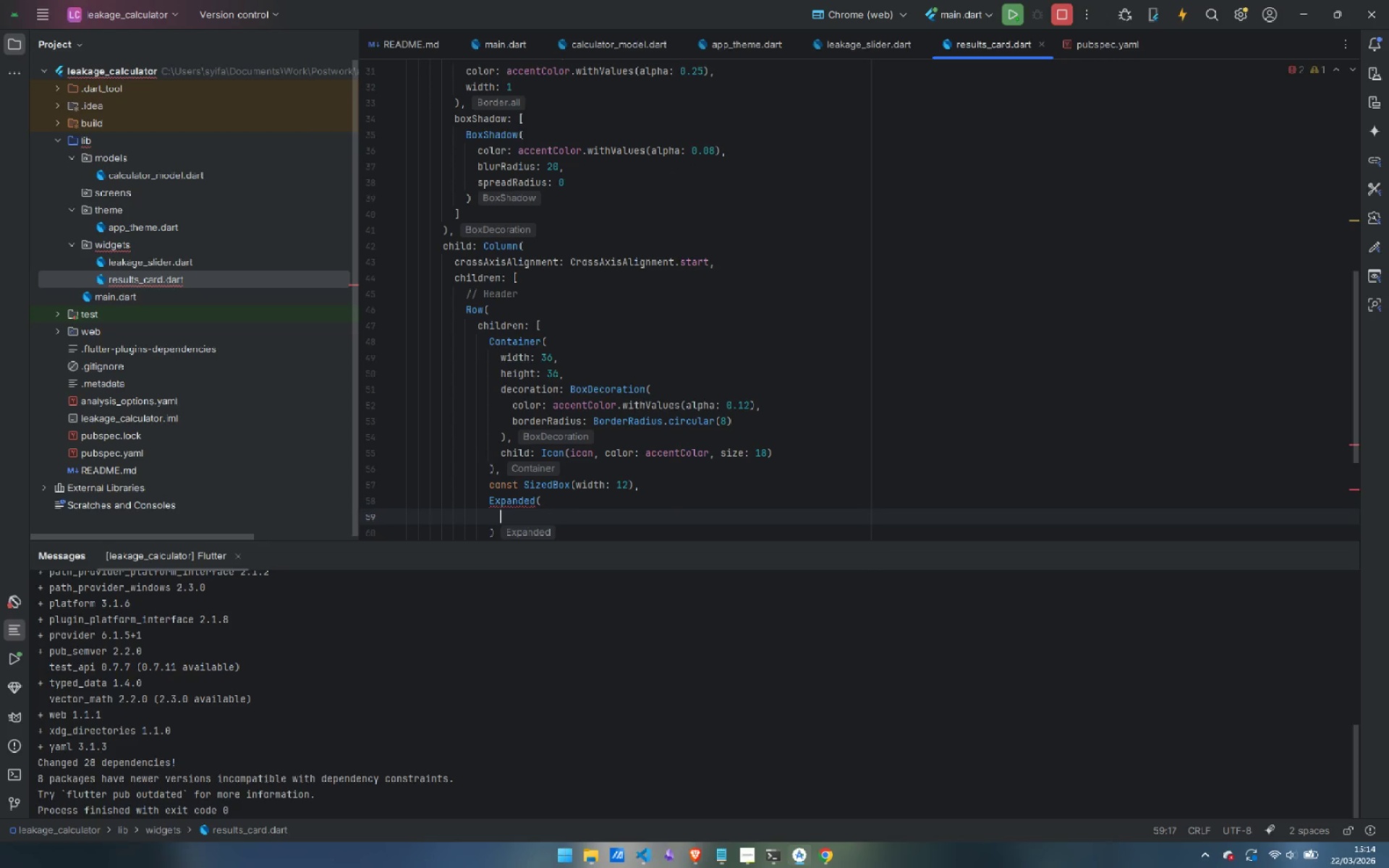 
type(child: Text()
key(Escape)
 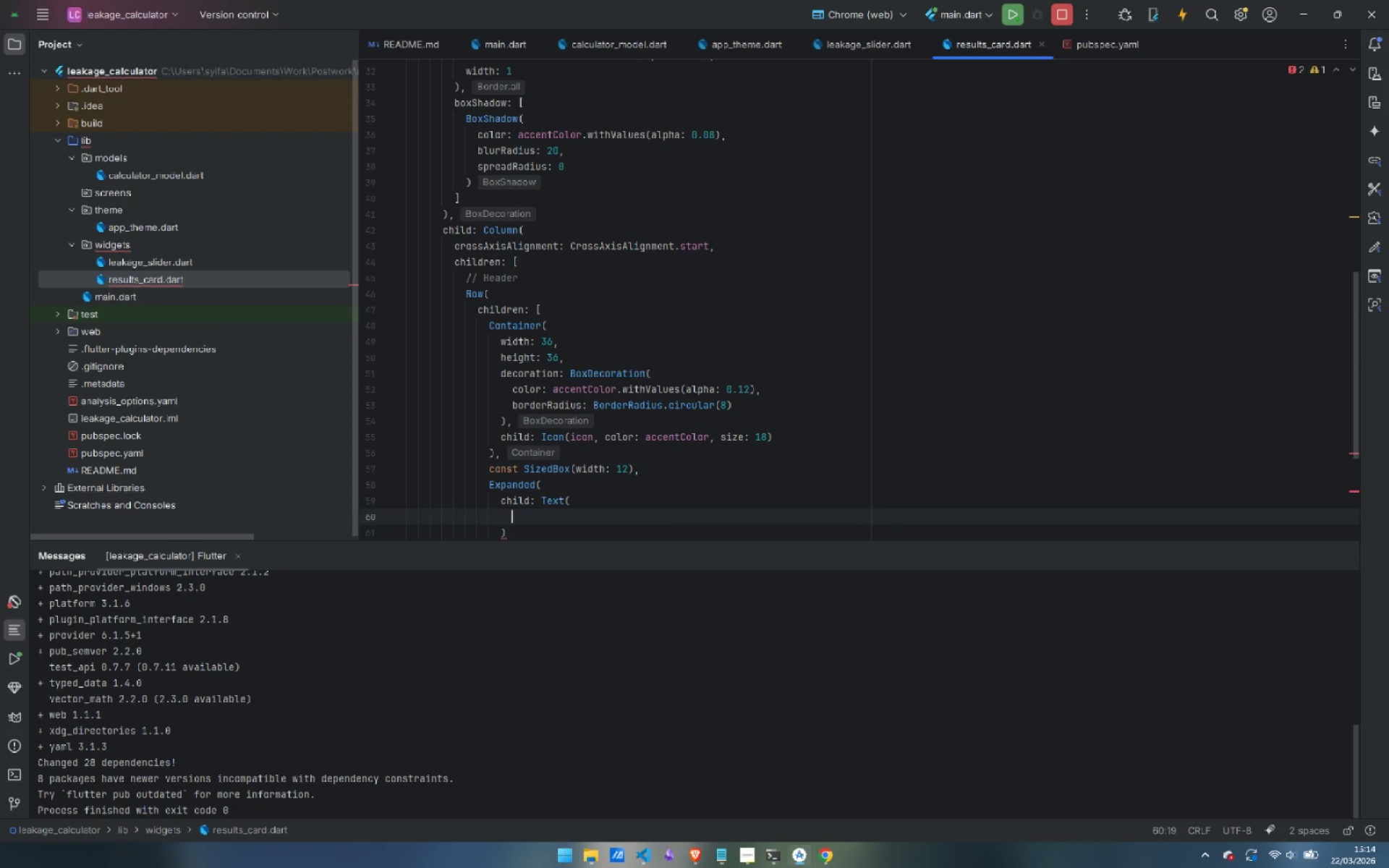 
 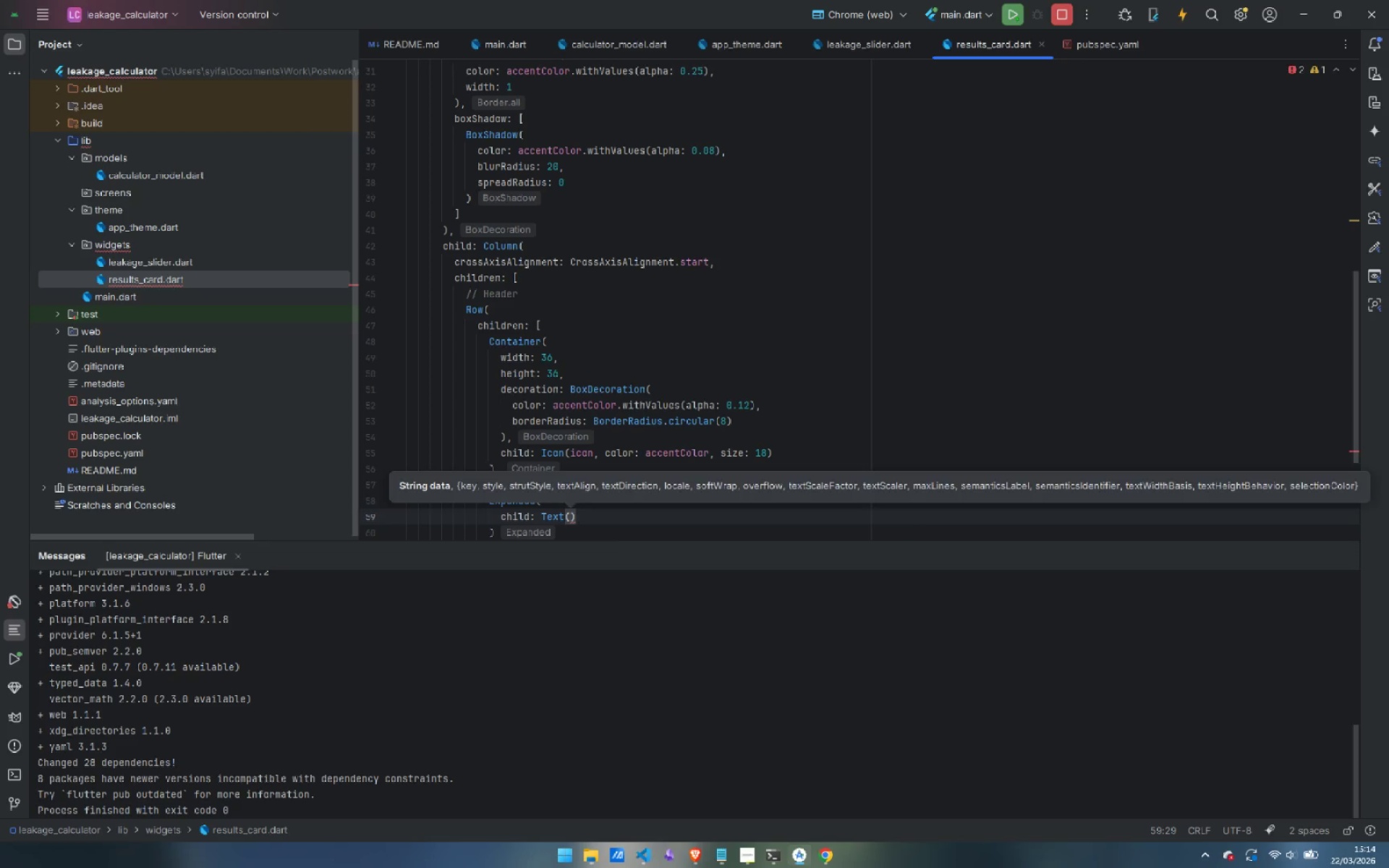 
key(Enter)
 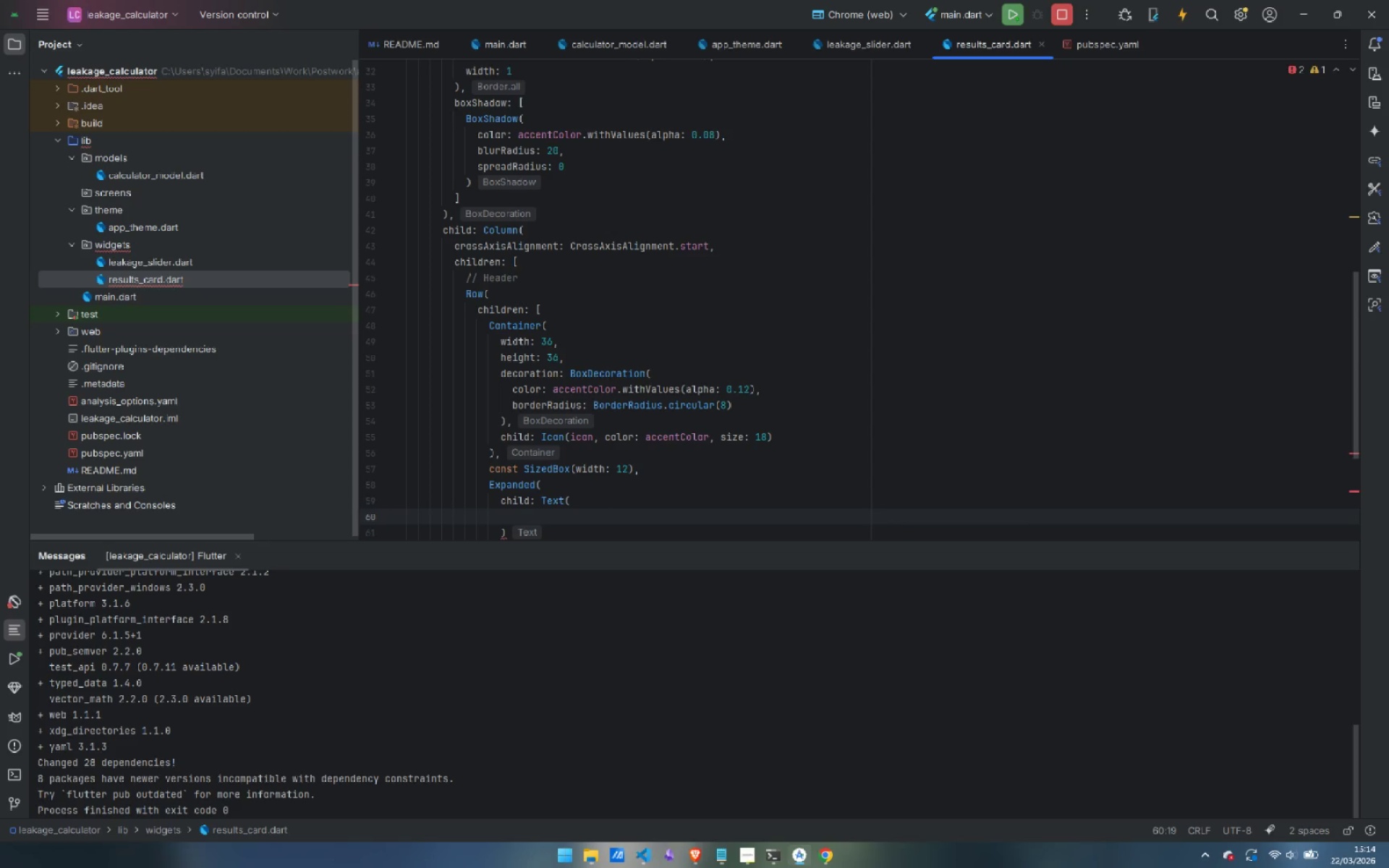 
type(label,)
 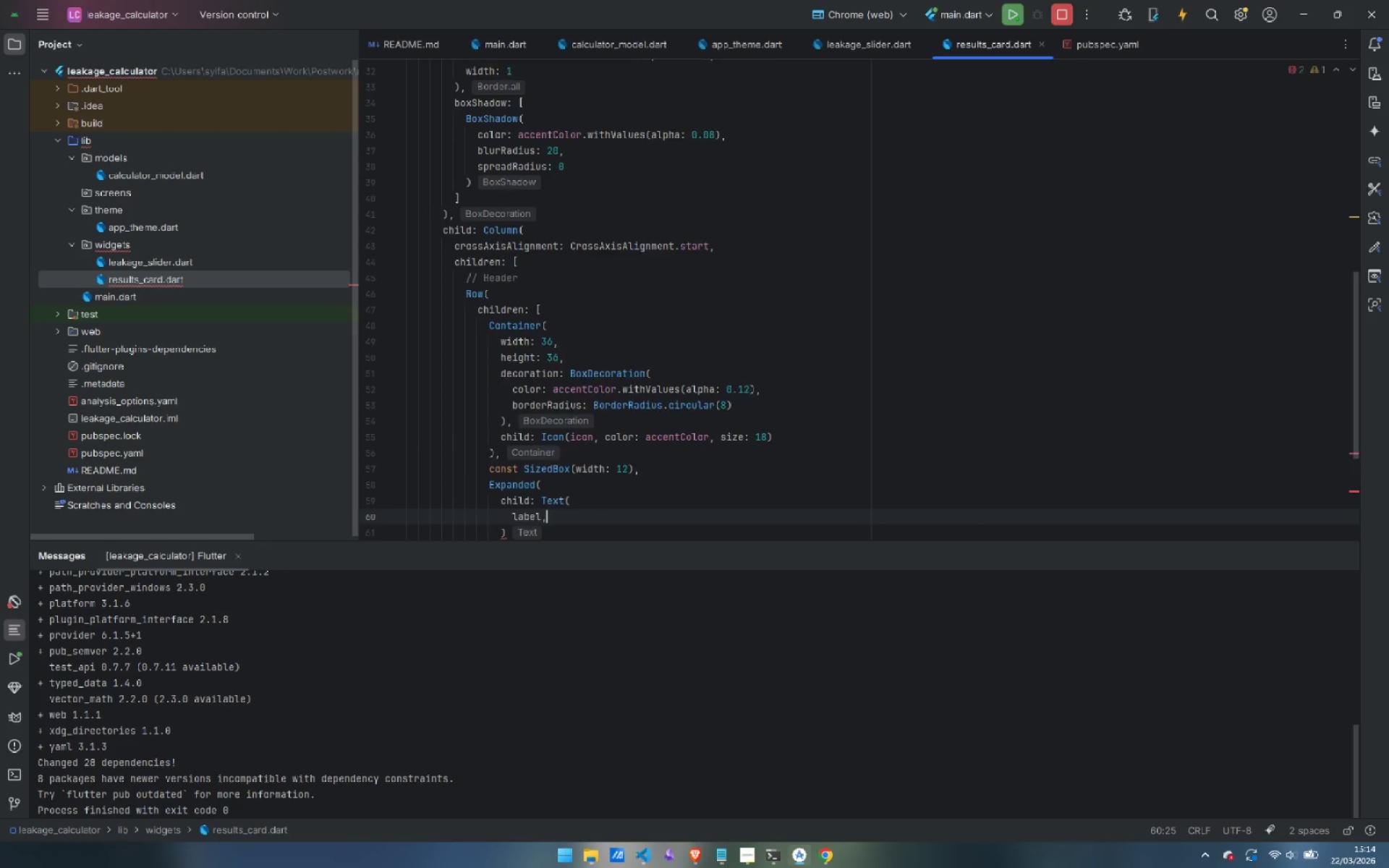 
key(Enter)
 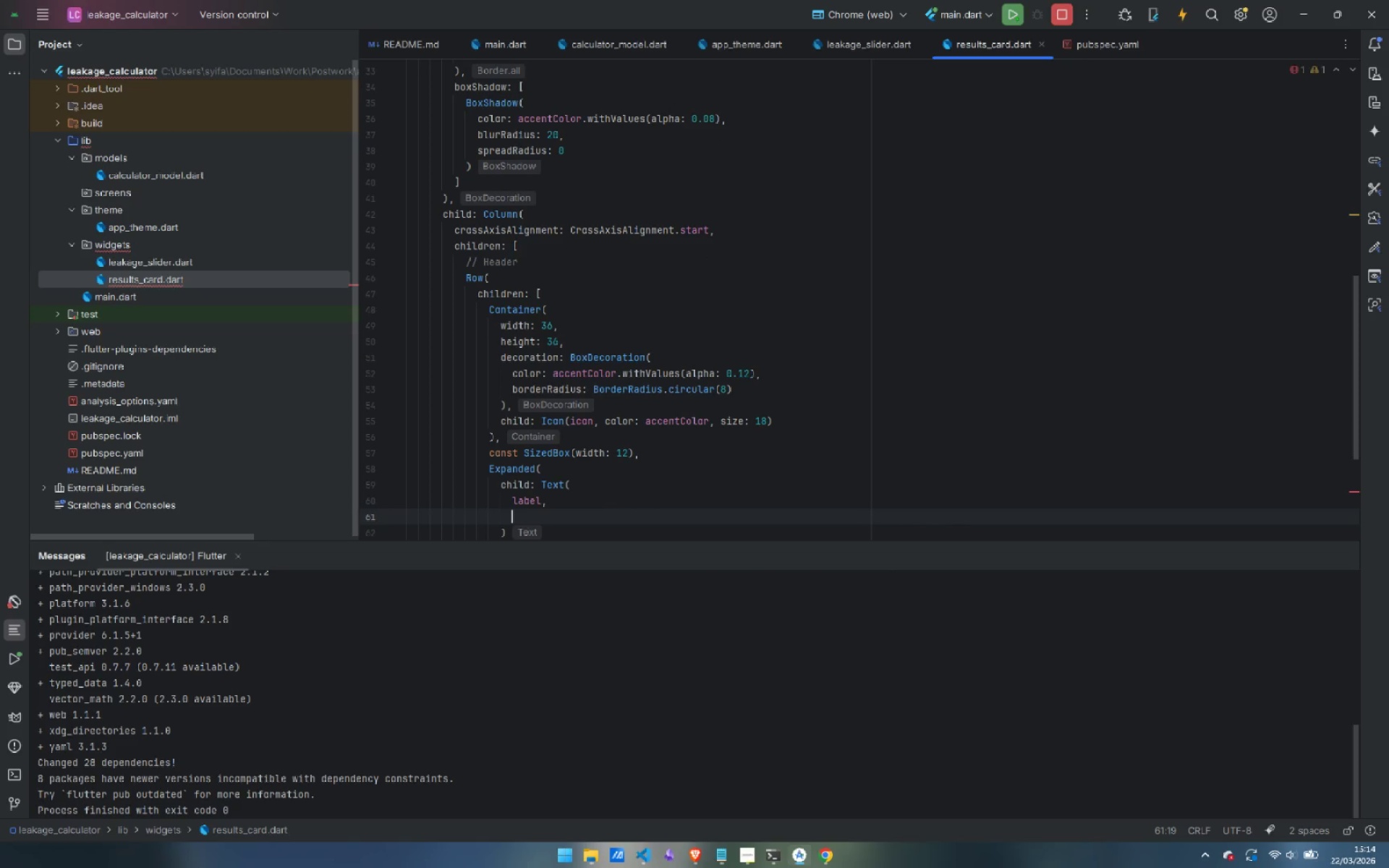 
type(style: Google)
 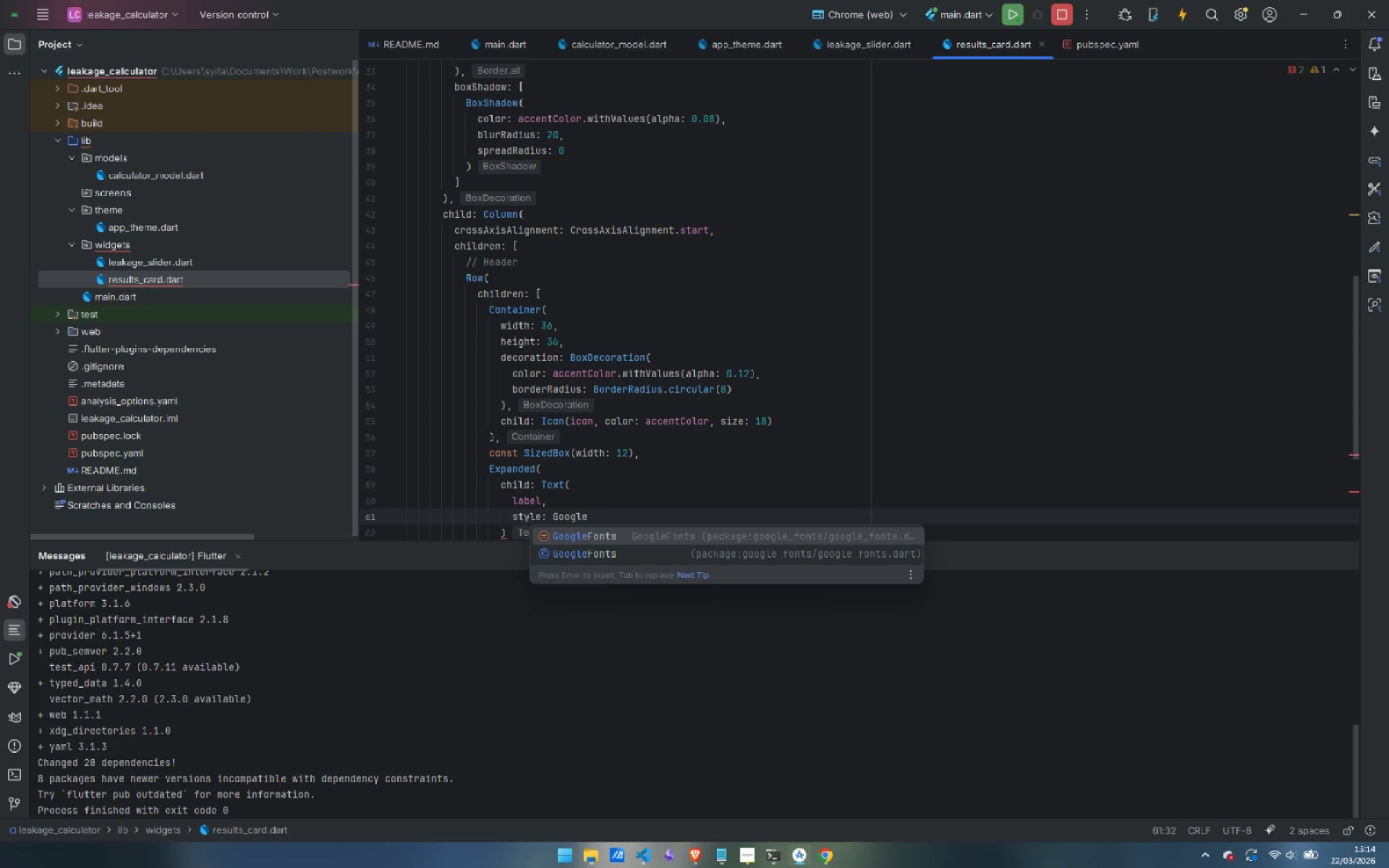 
key(ArrowDown)
 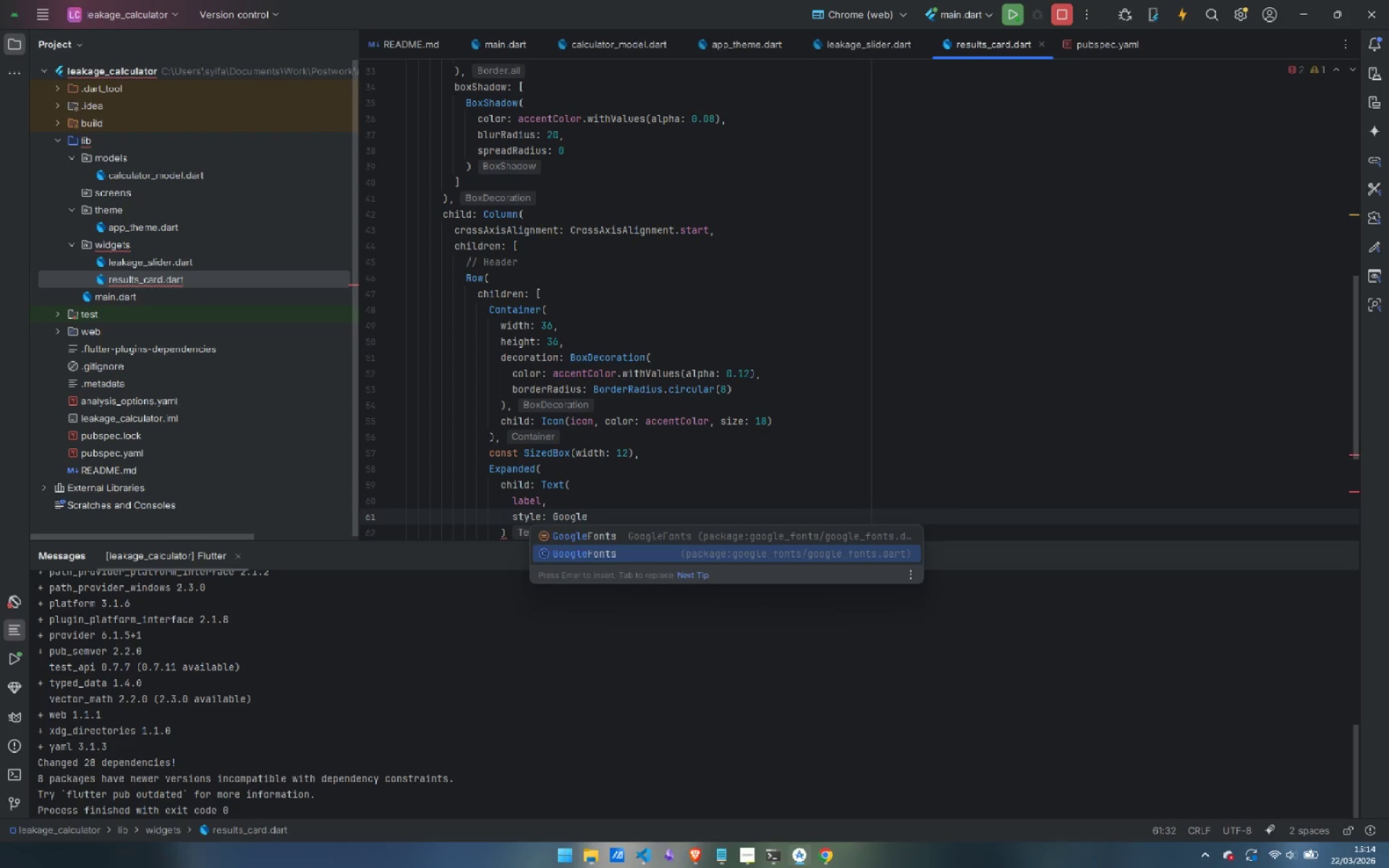 
key(Enter)
 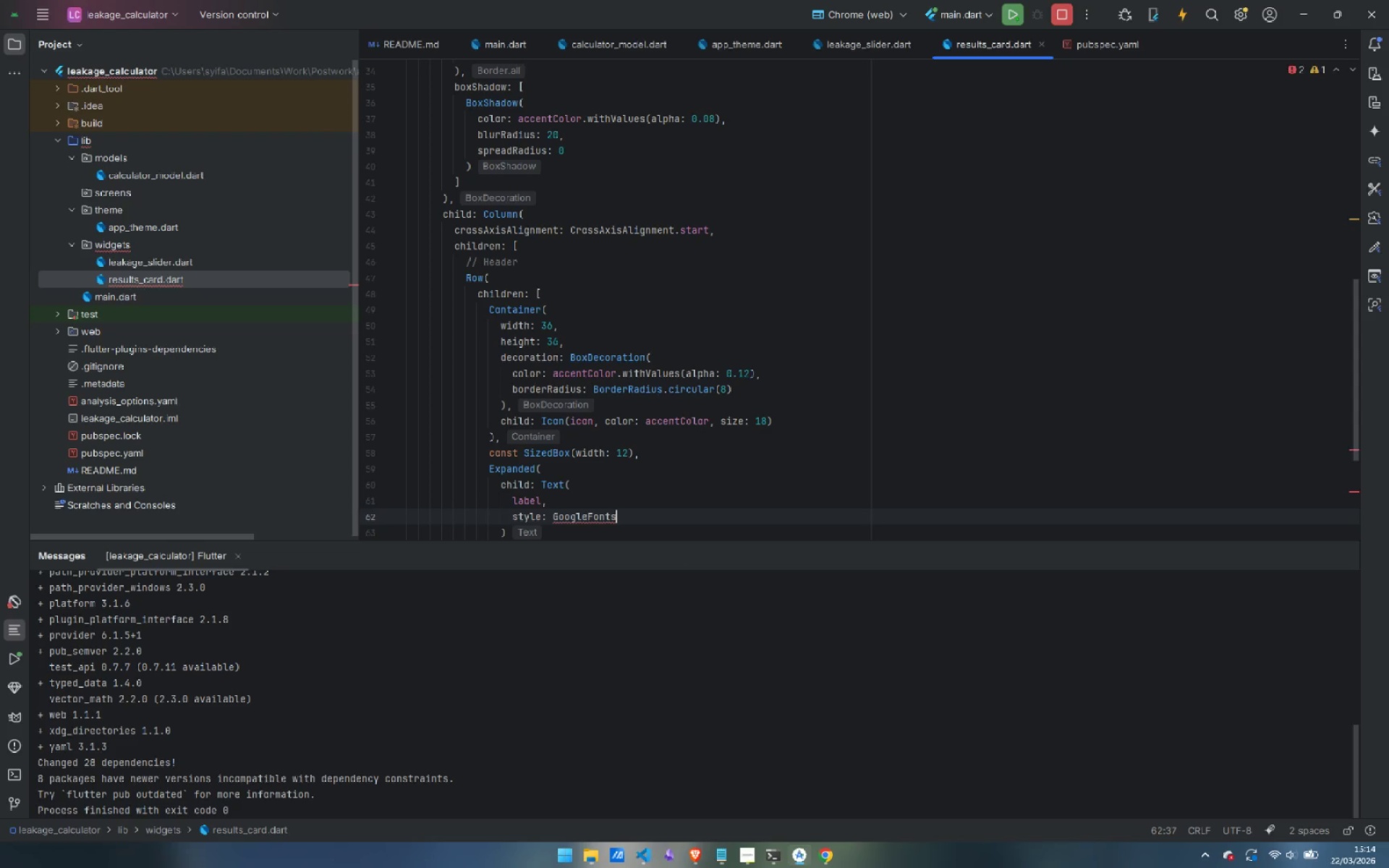 
type(.montser)
 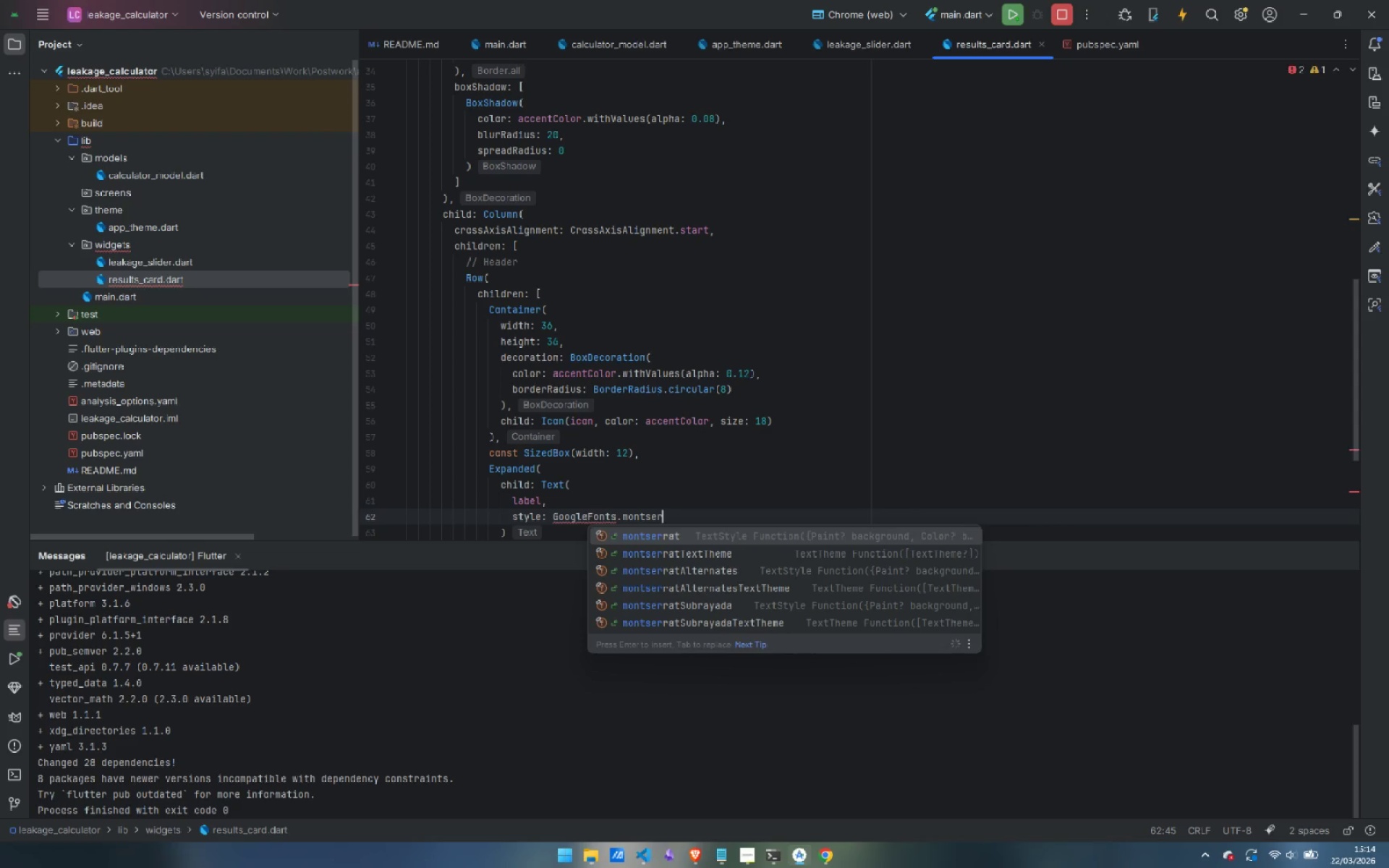 
key(Enter)
 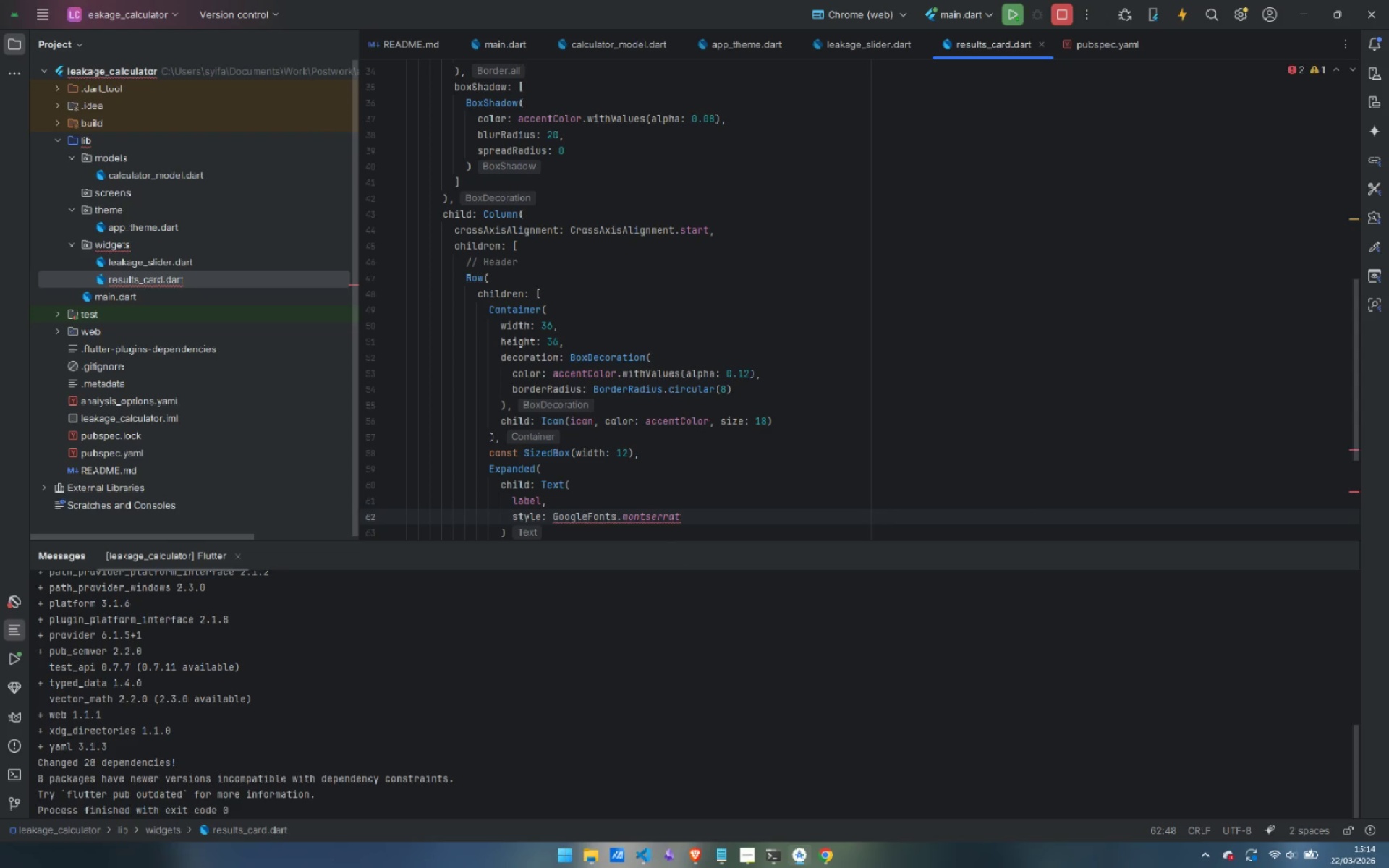 
key(Shift+9)
 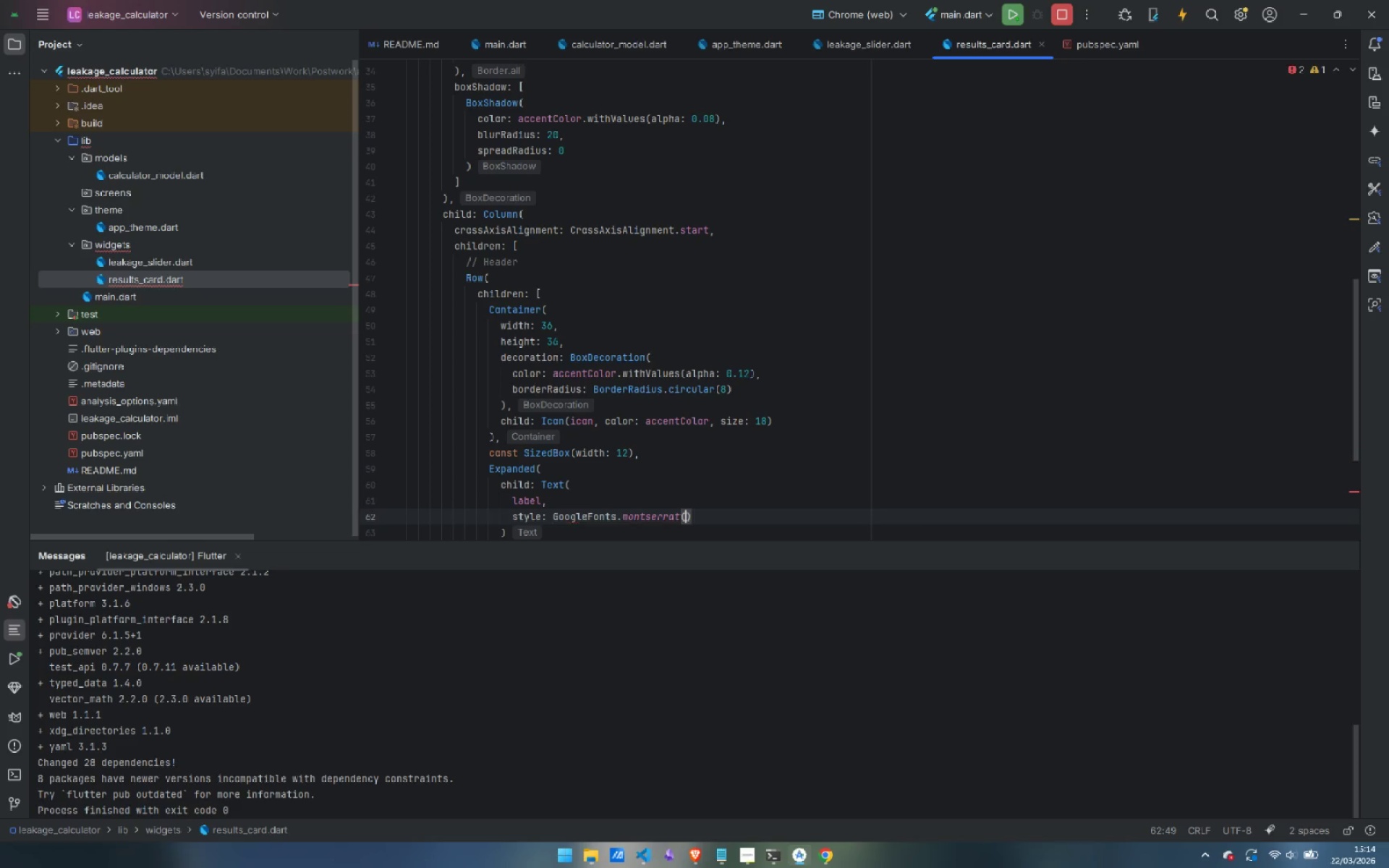 
key(Enter)
 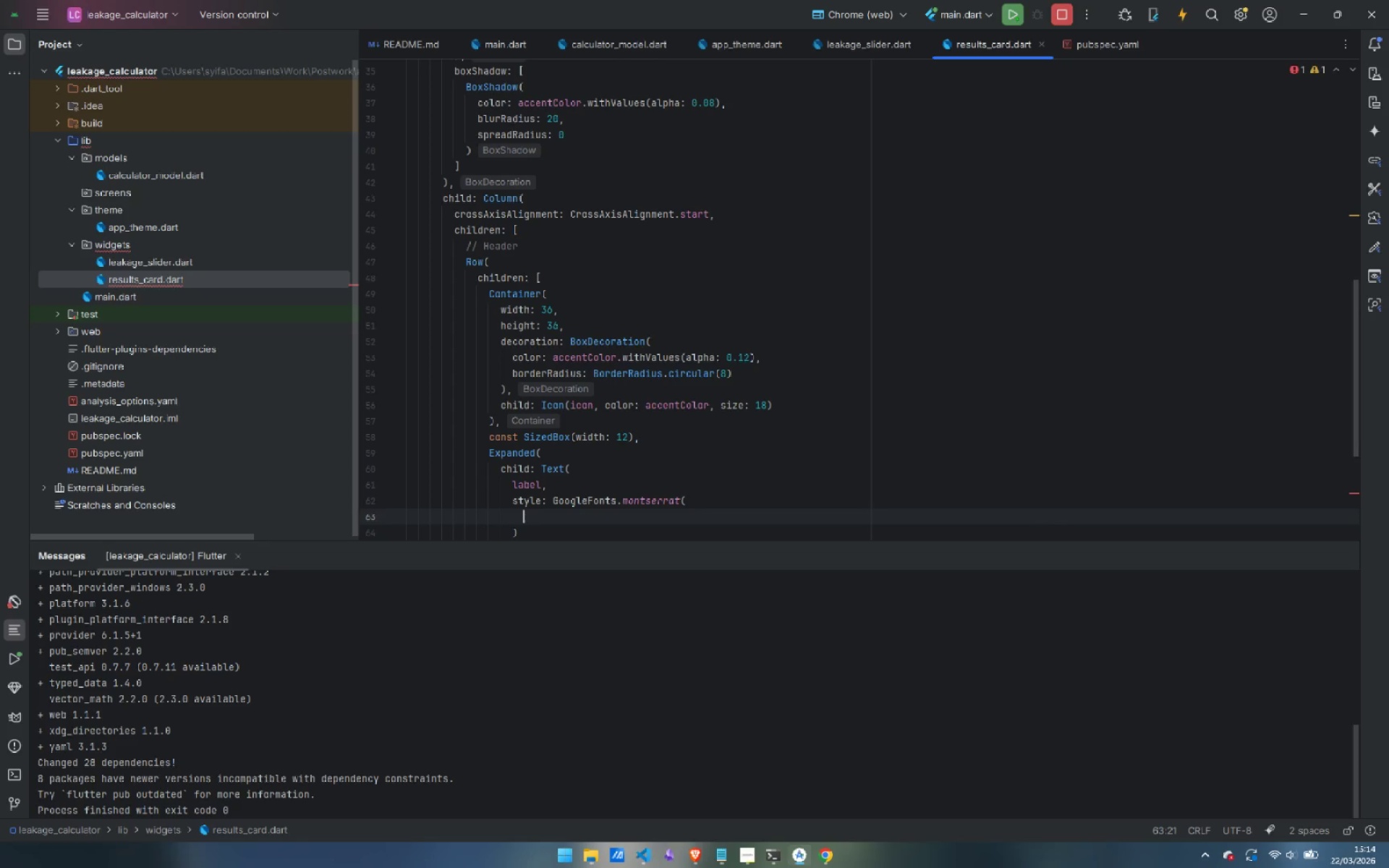 
type(color: AppCol)
 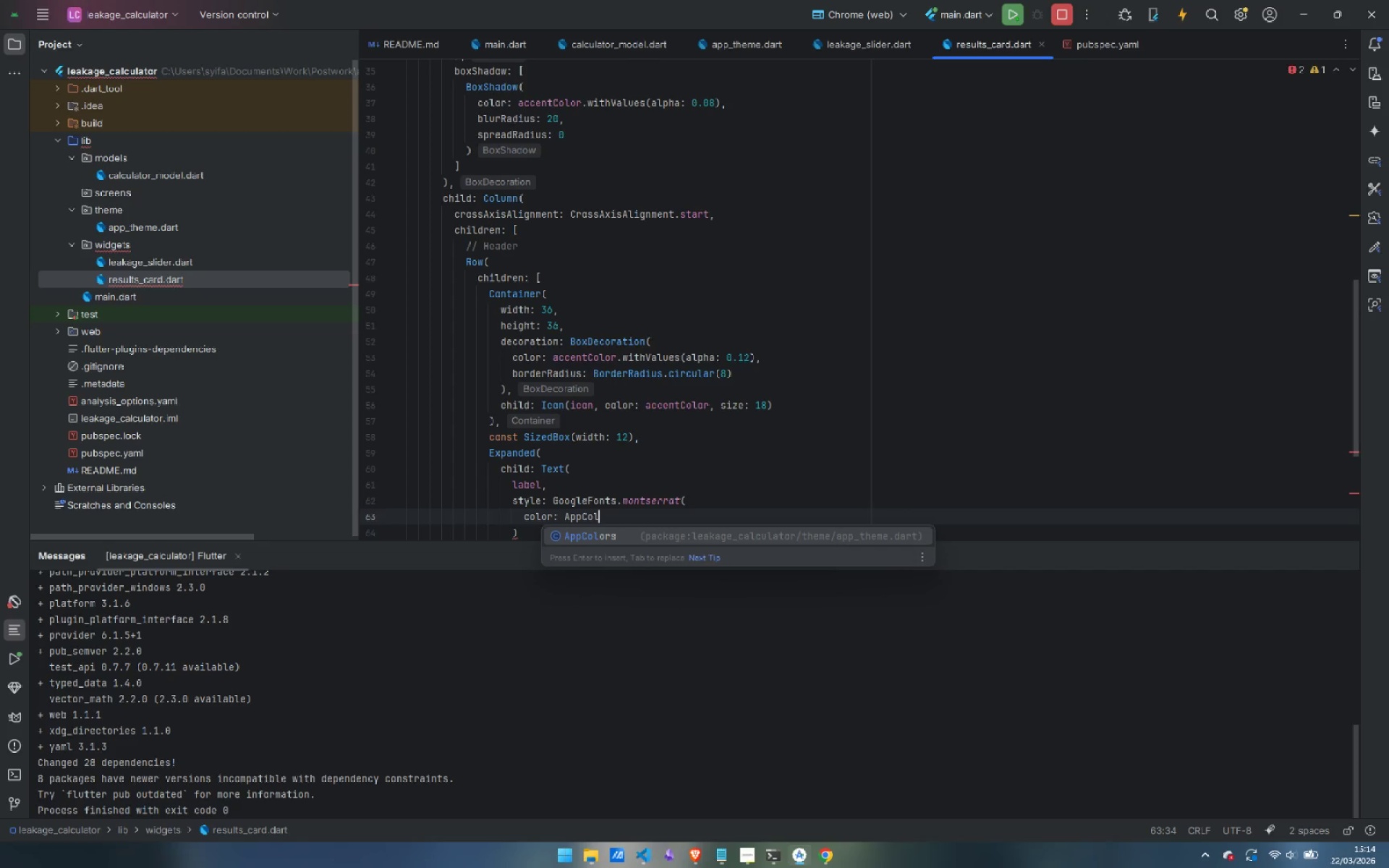 
key(Enter)
 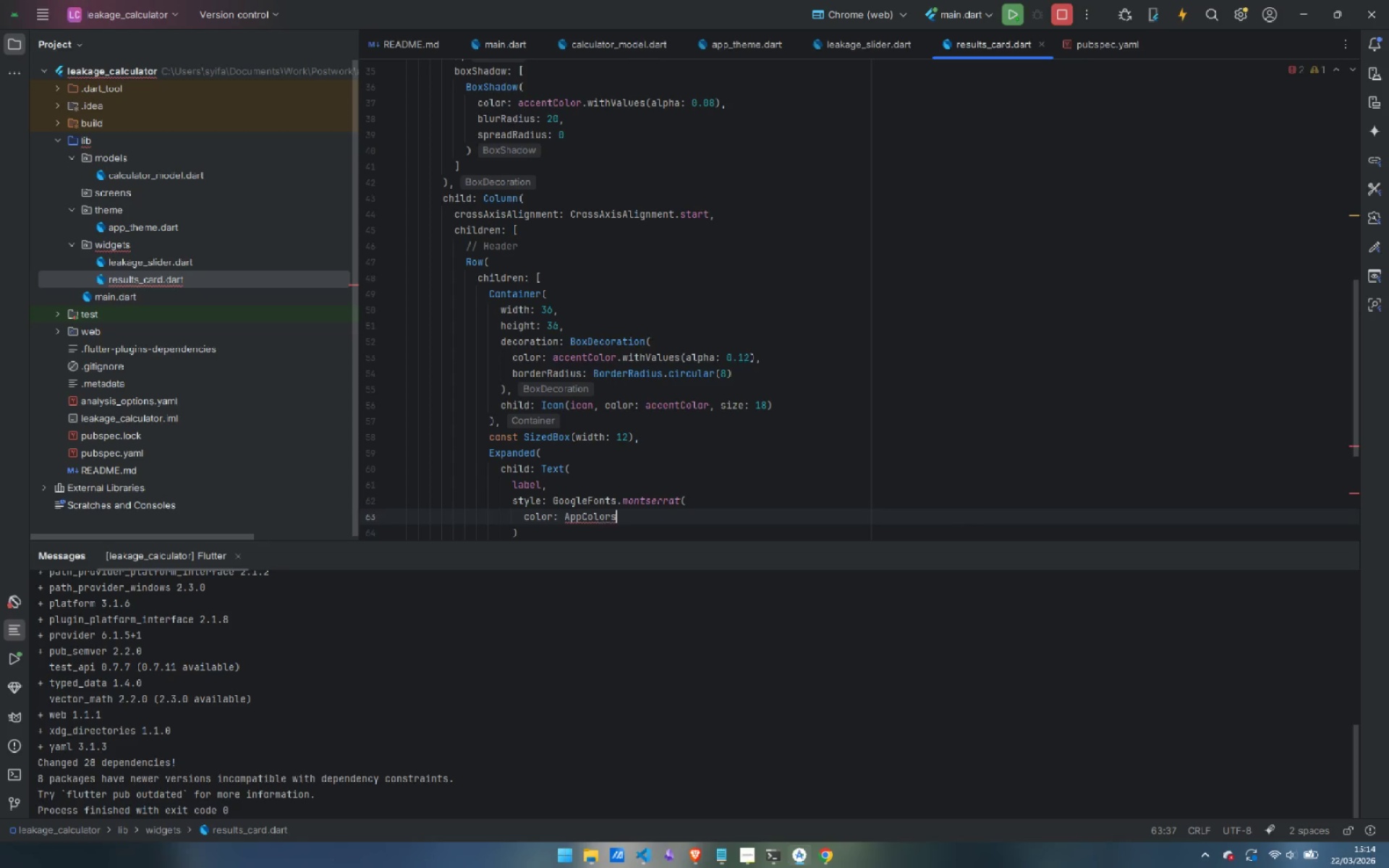 
type(.slat)
 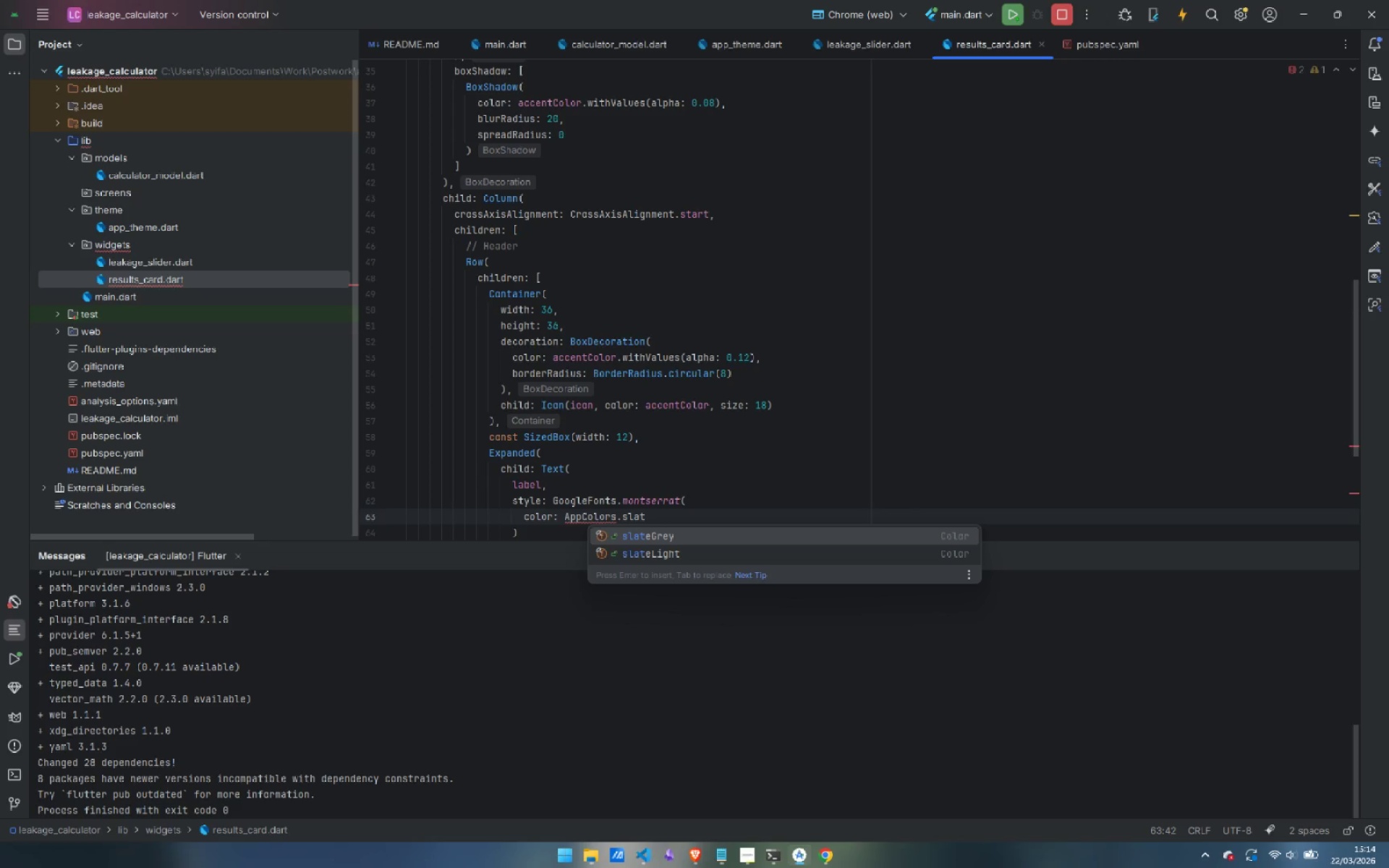 
key(ArrowDown)
 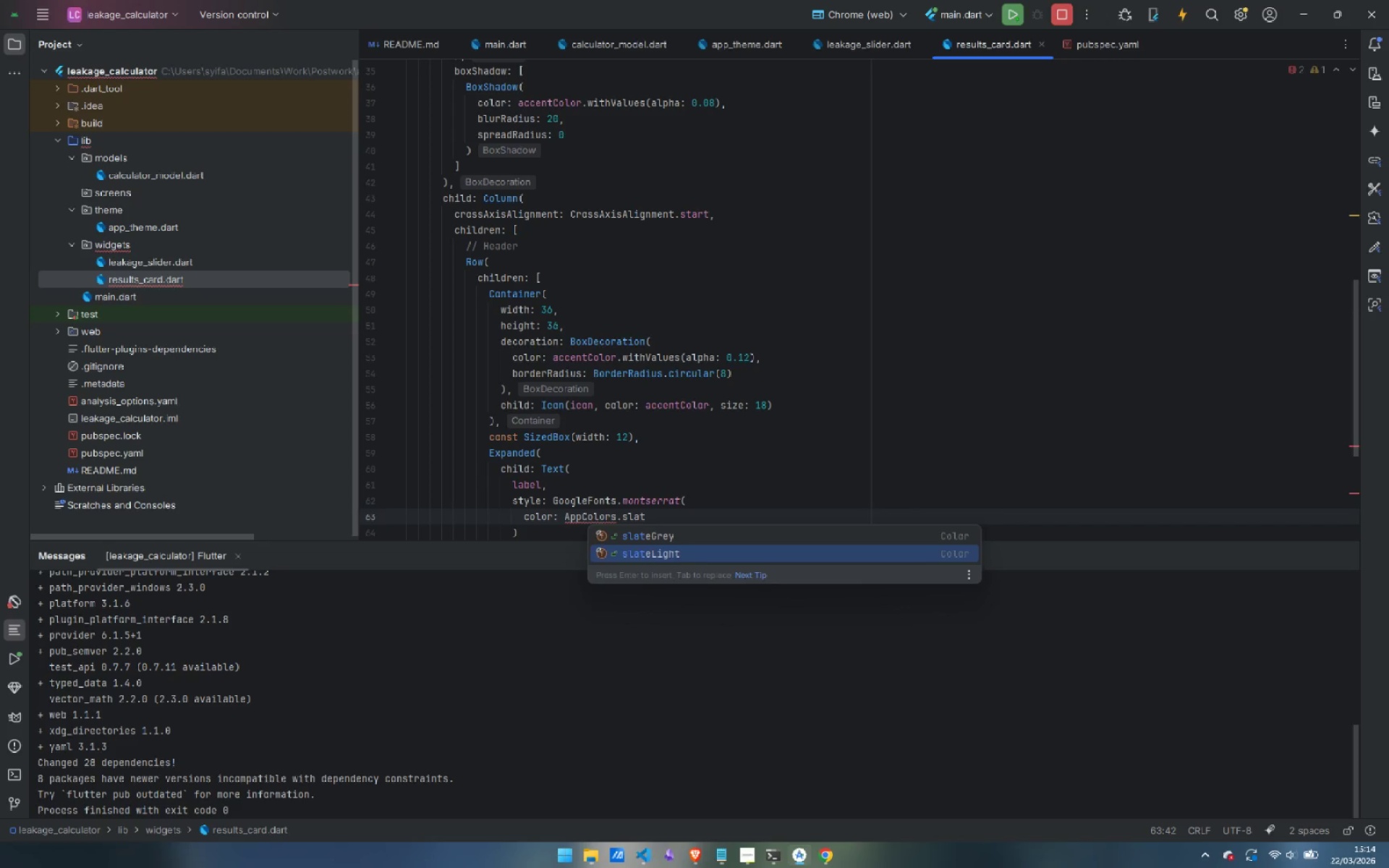 
key(Enter)
 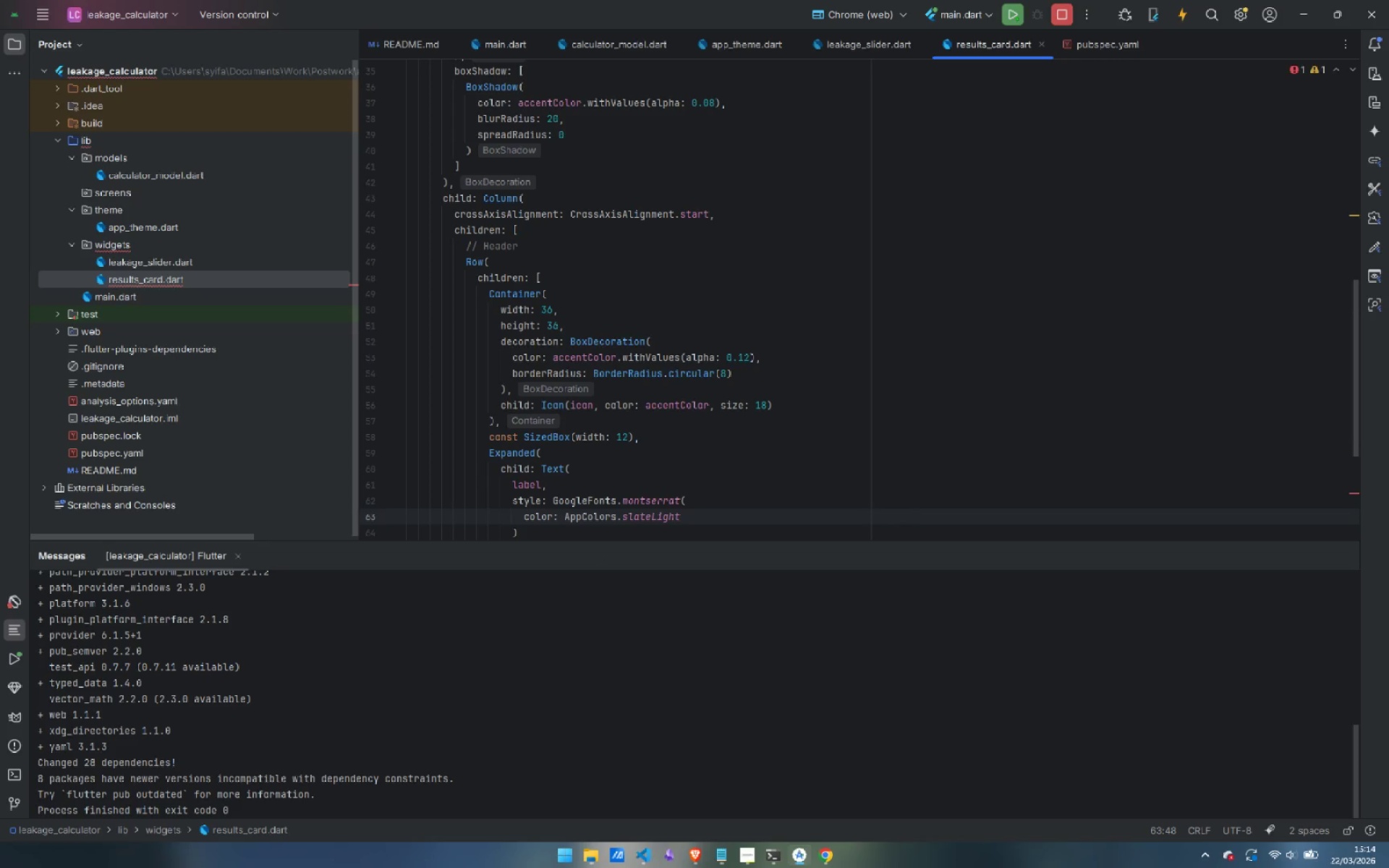 
key(Comma)
 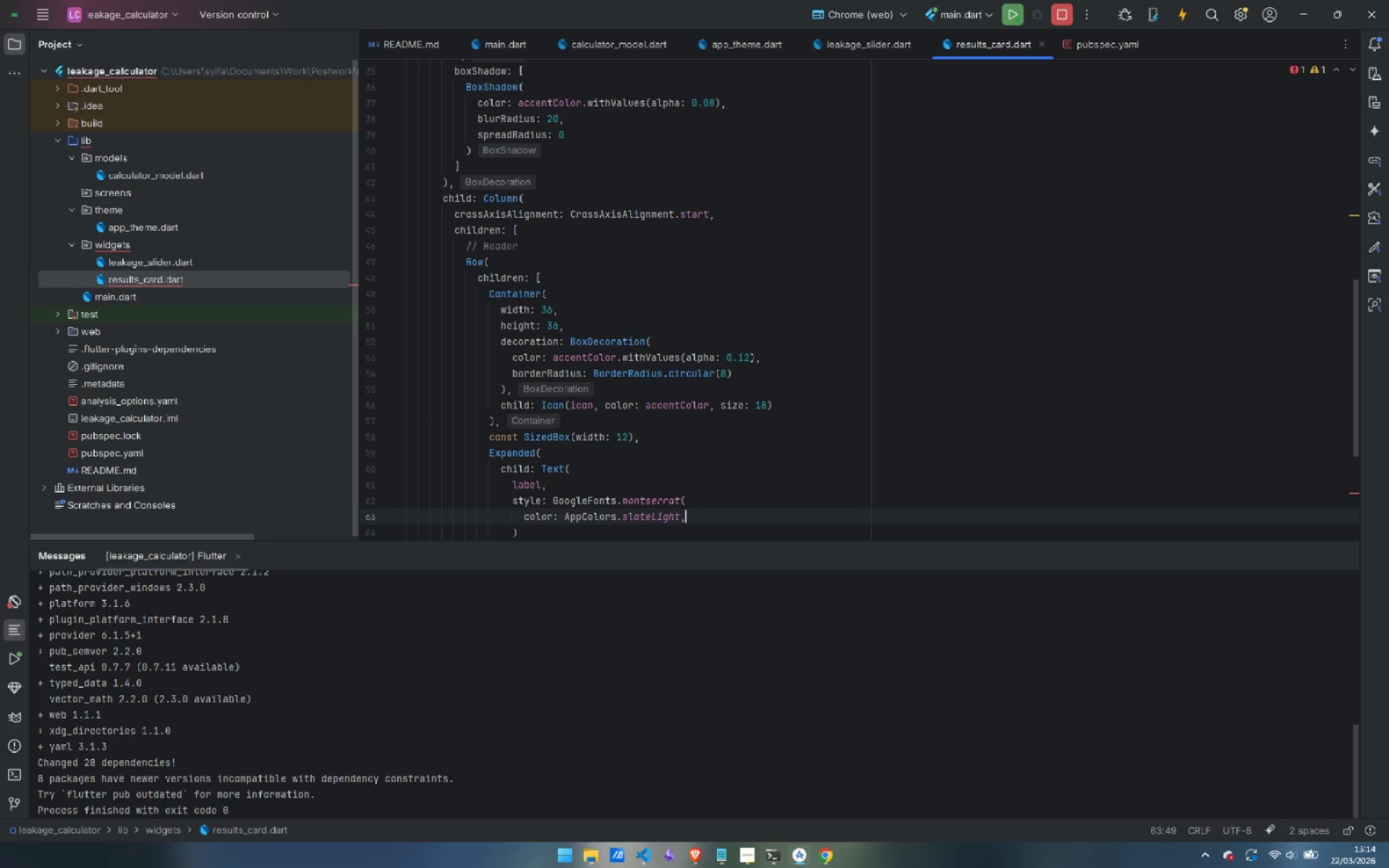 
key(Enter)
 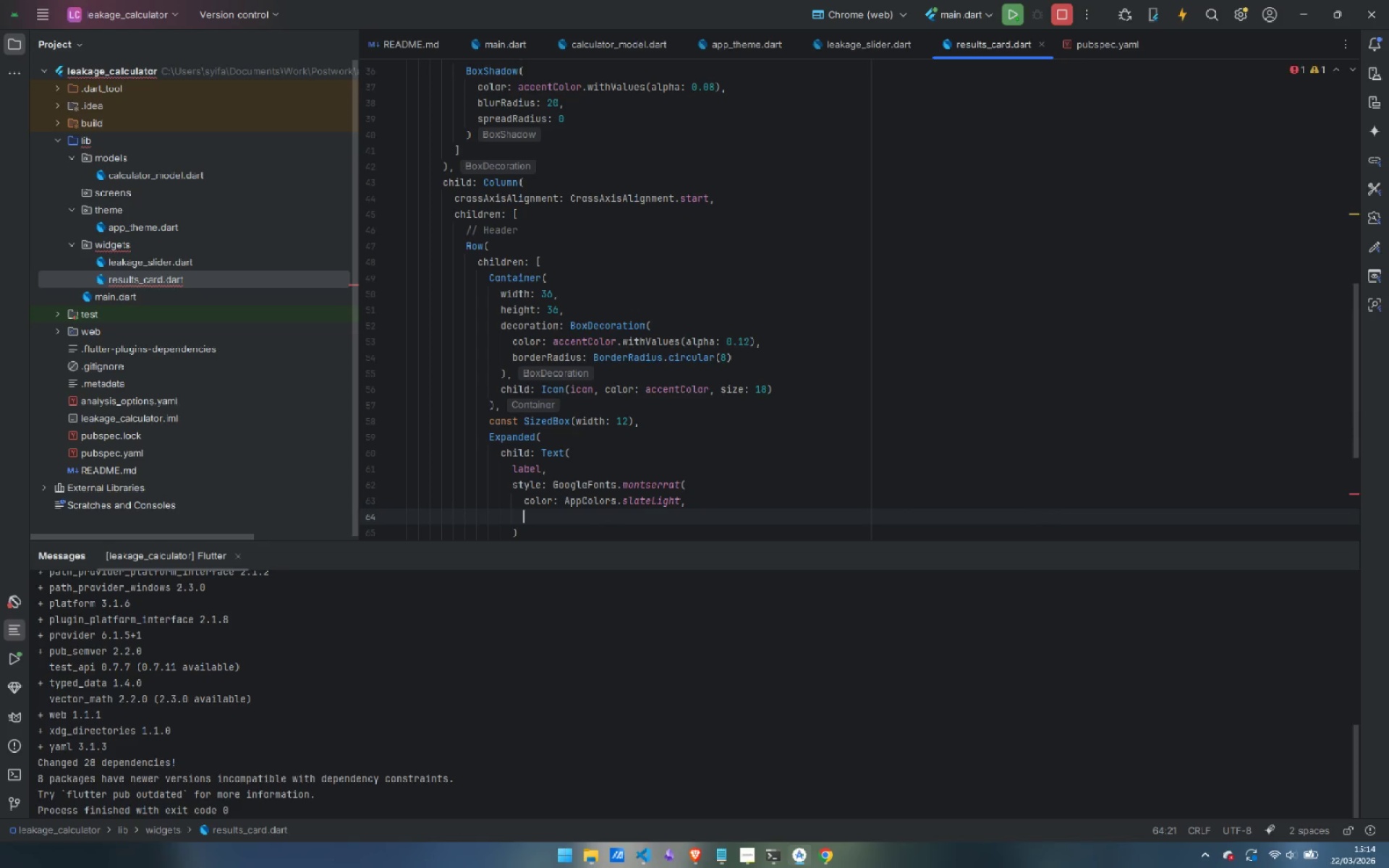 
type(fontSize: 11,)
 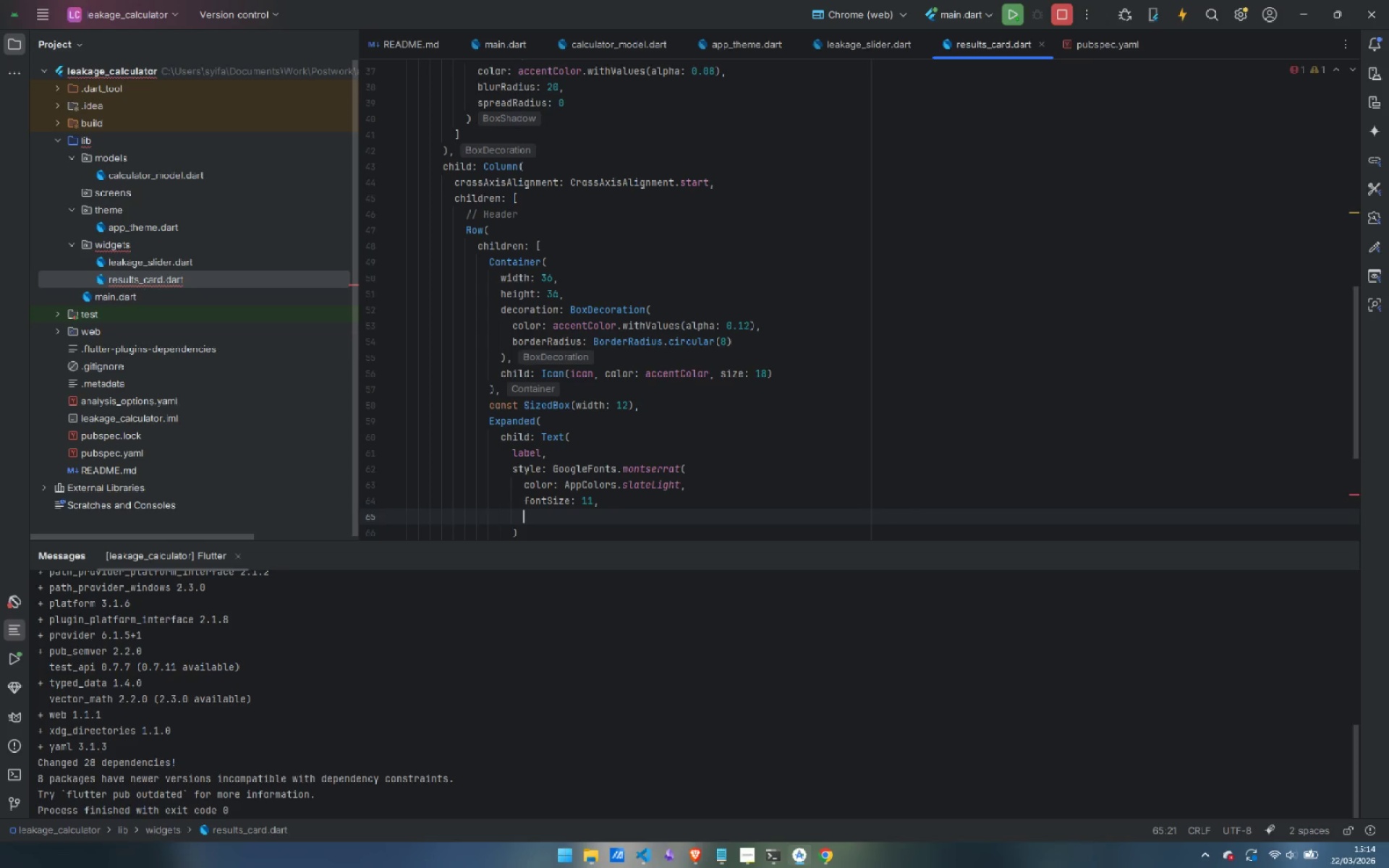 
 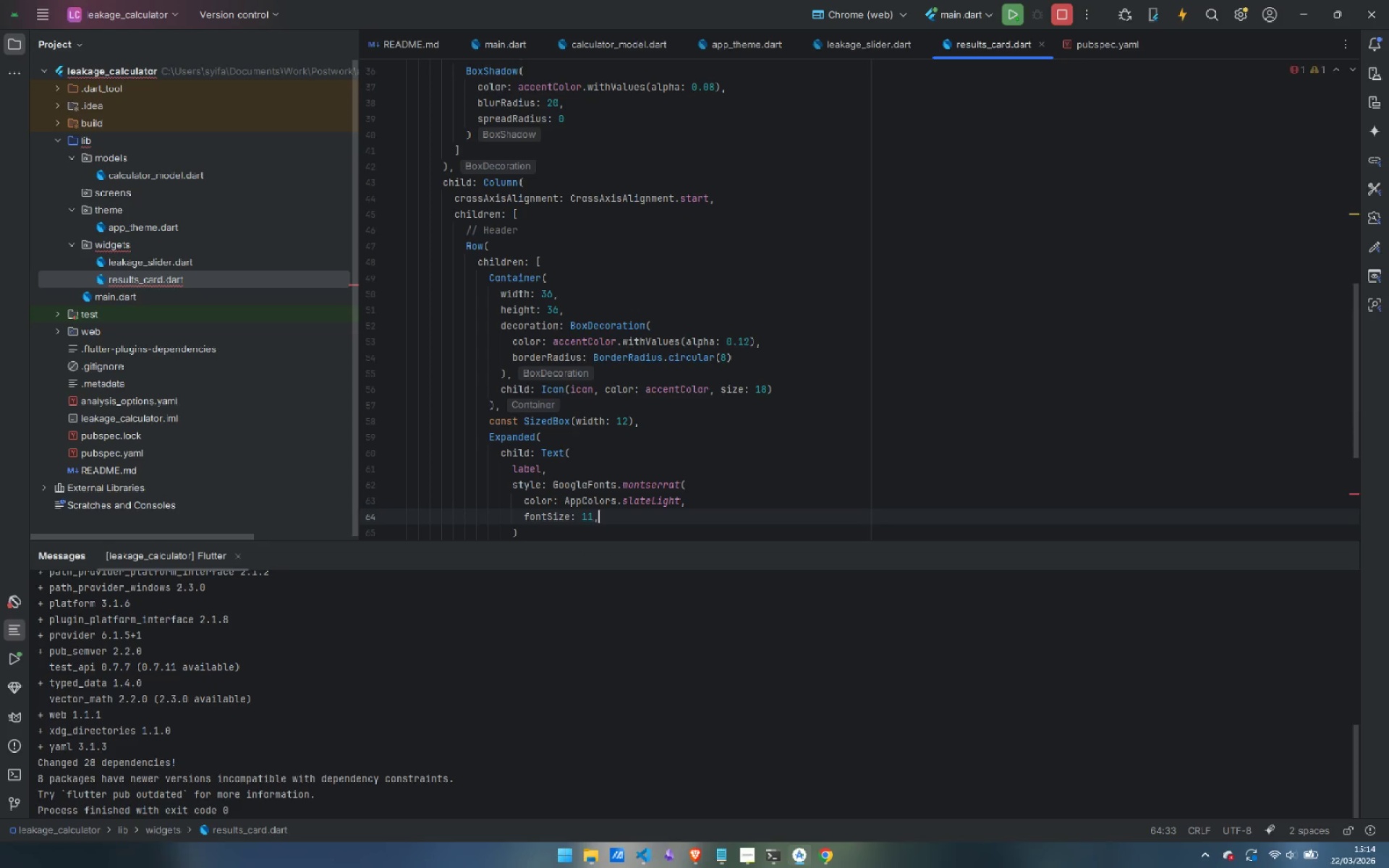 
key(Enter)
 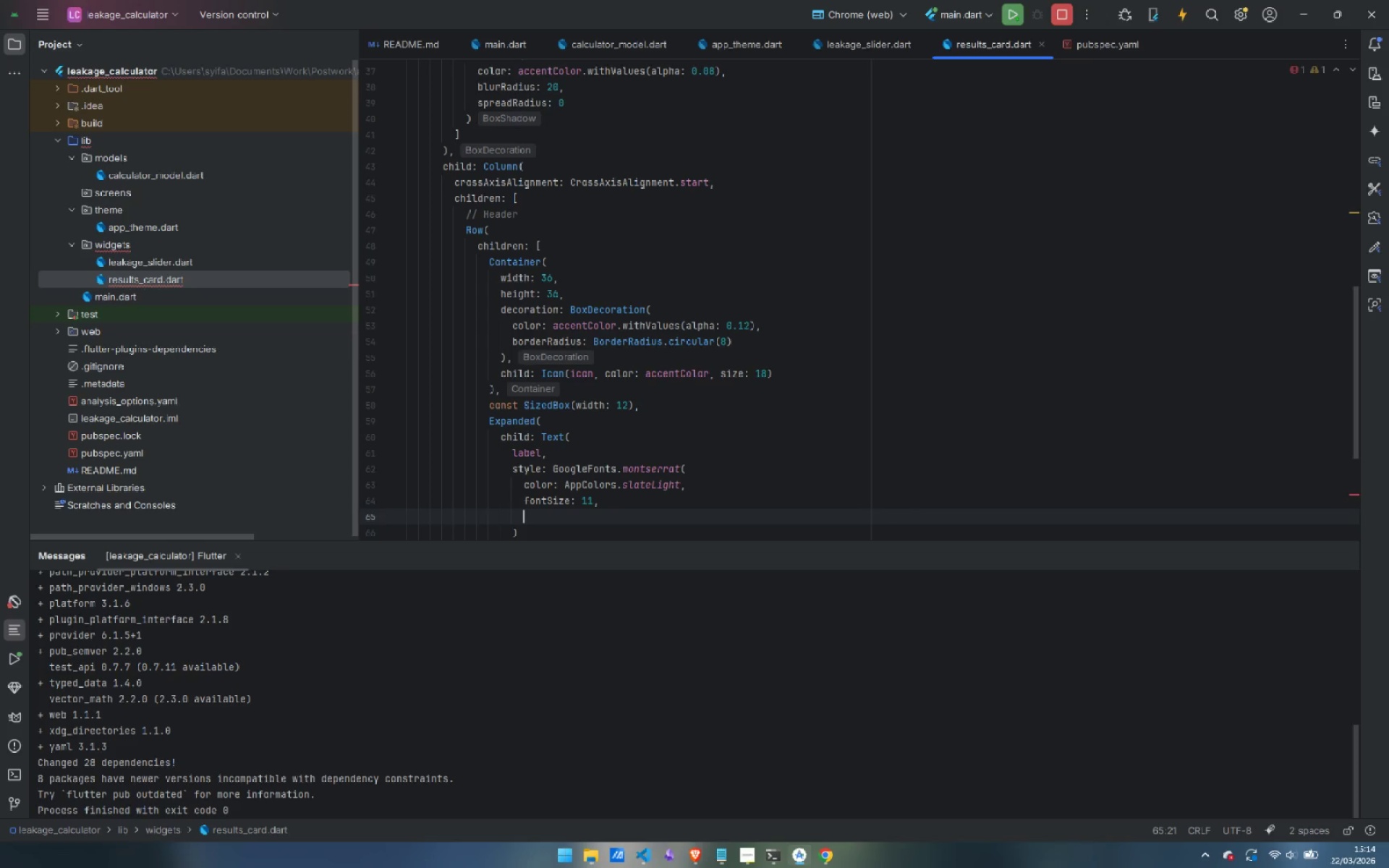 
type(fontWeight: FontWeight.w700,)
 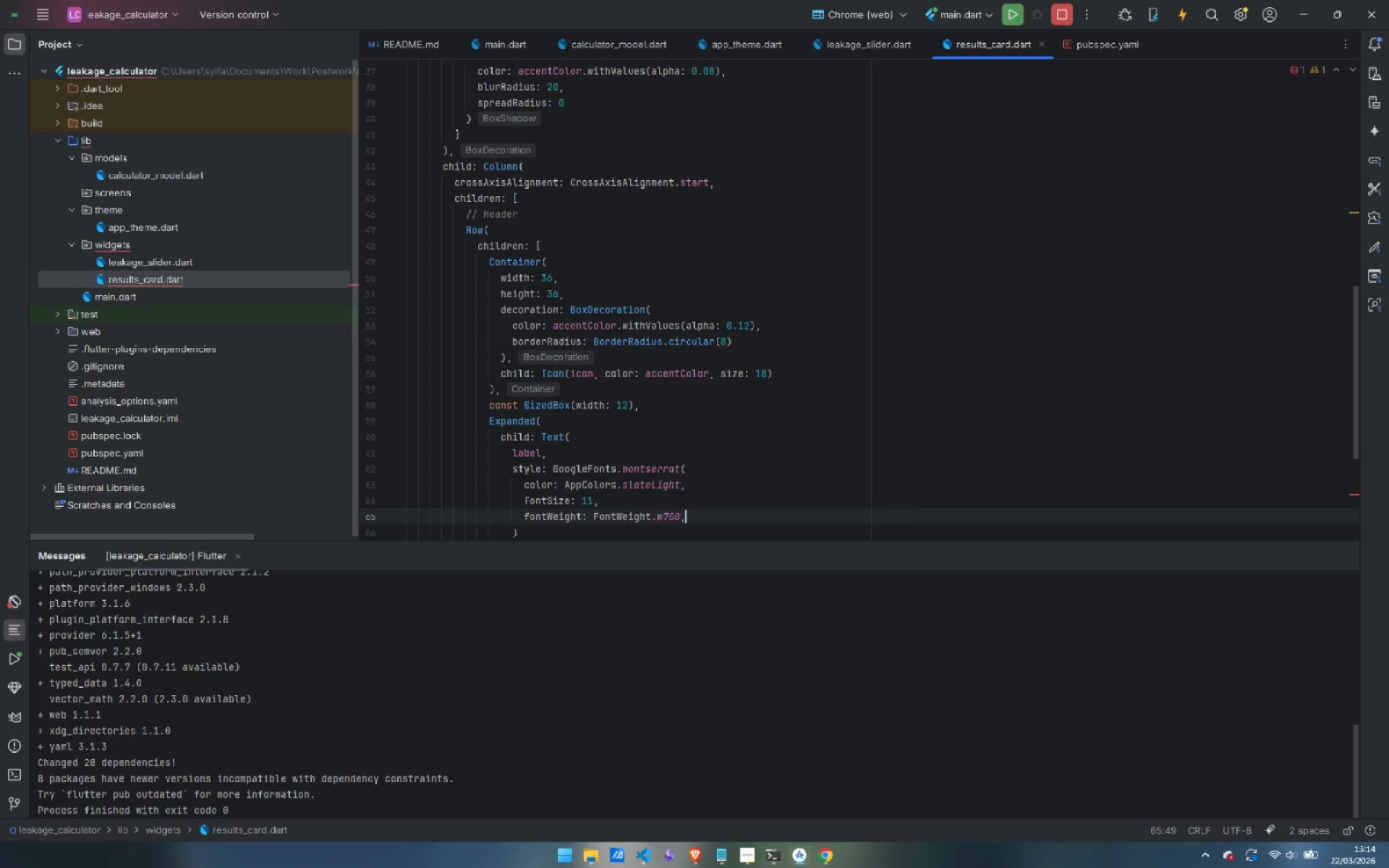 
key(Enter)
 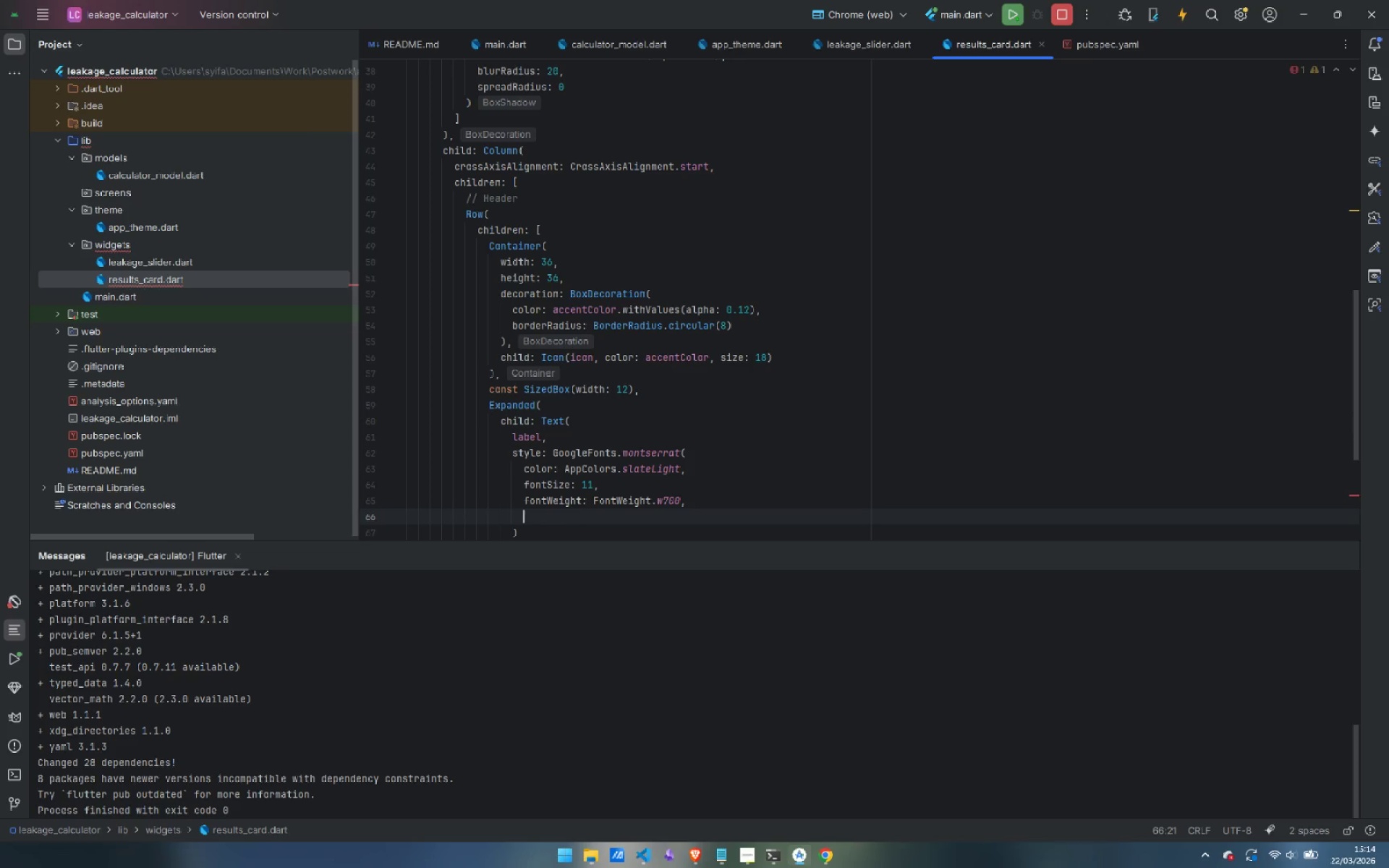 
type(letterSpacing: 1.4)
 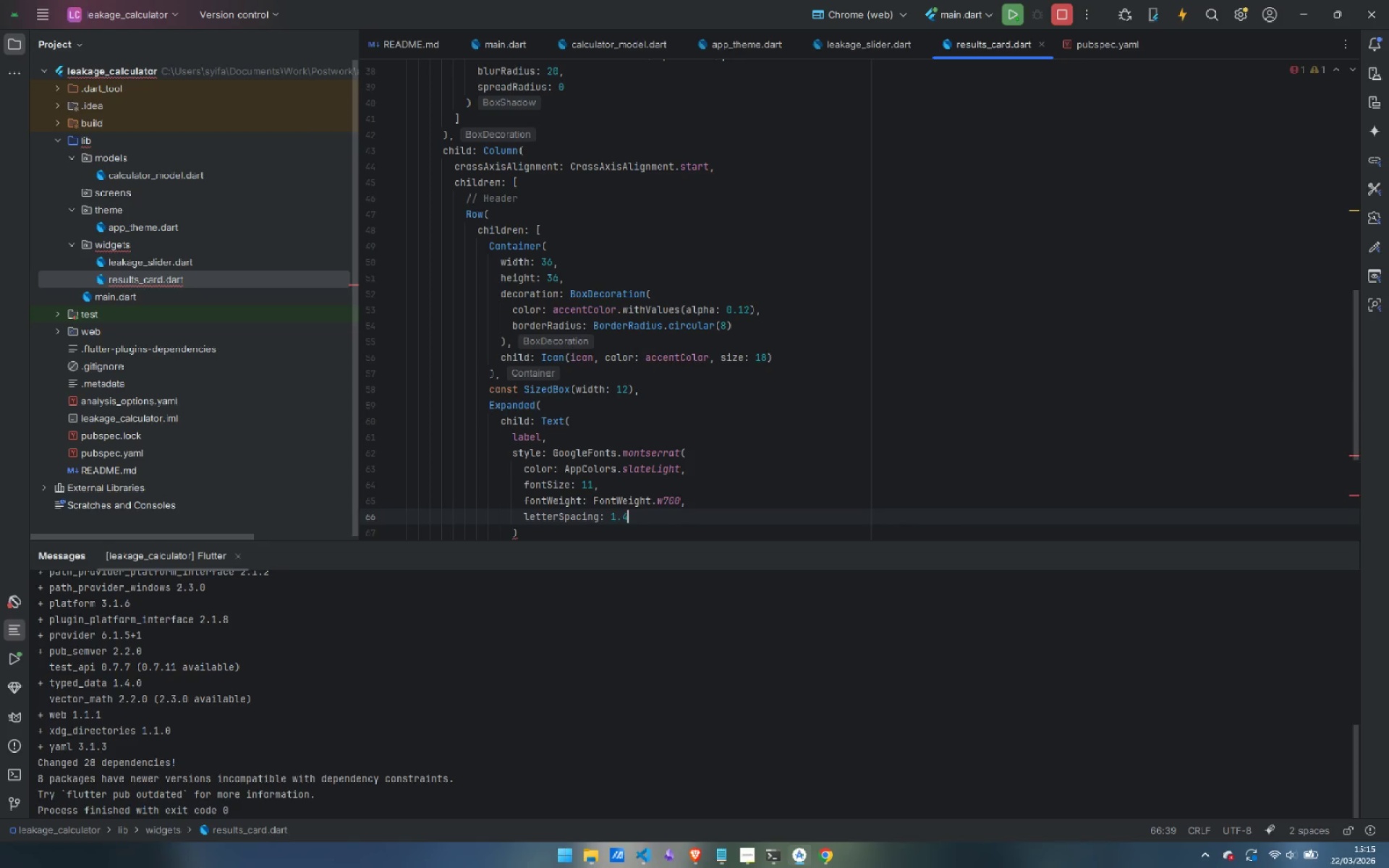 
key(ArrowDown)
 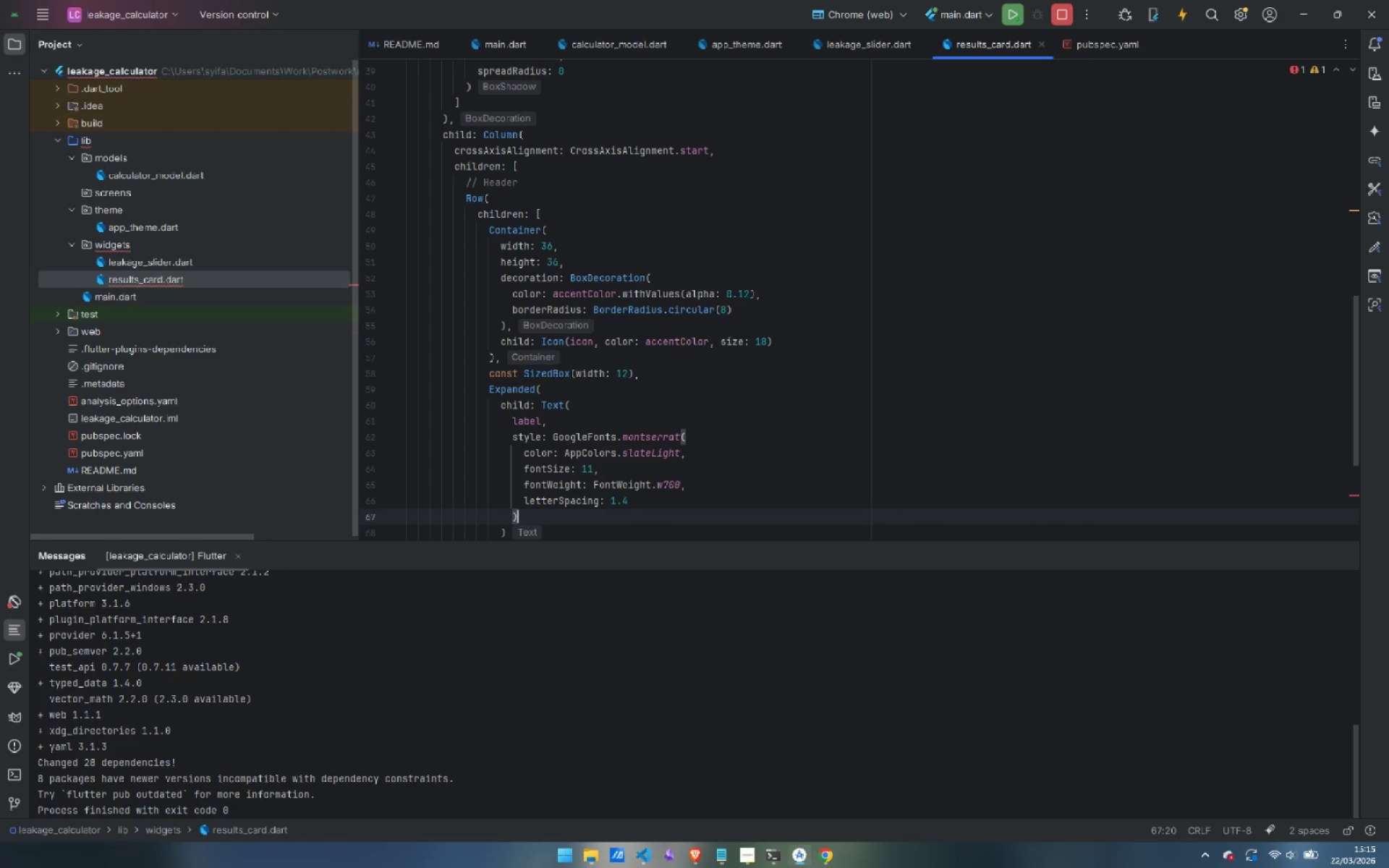 
key(ArrowDown)
 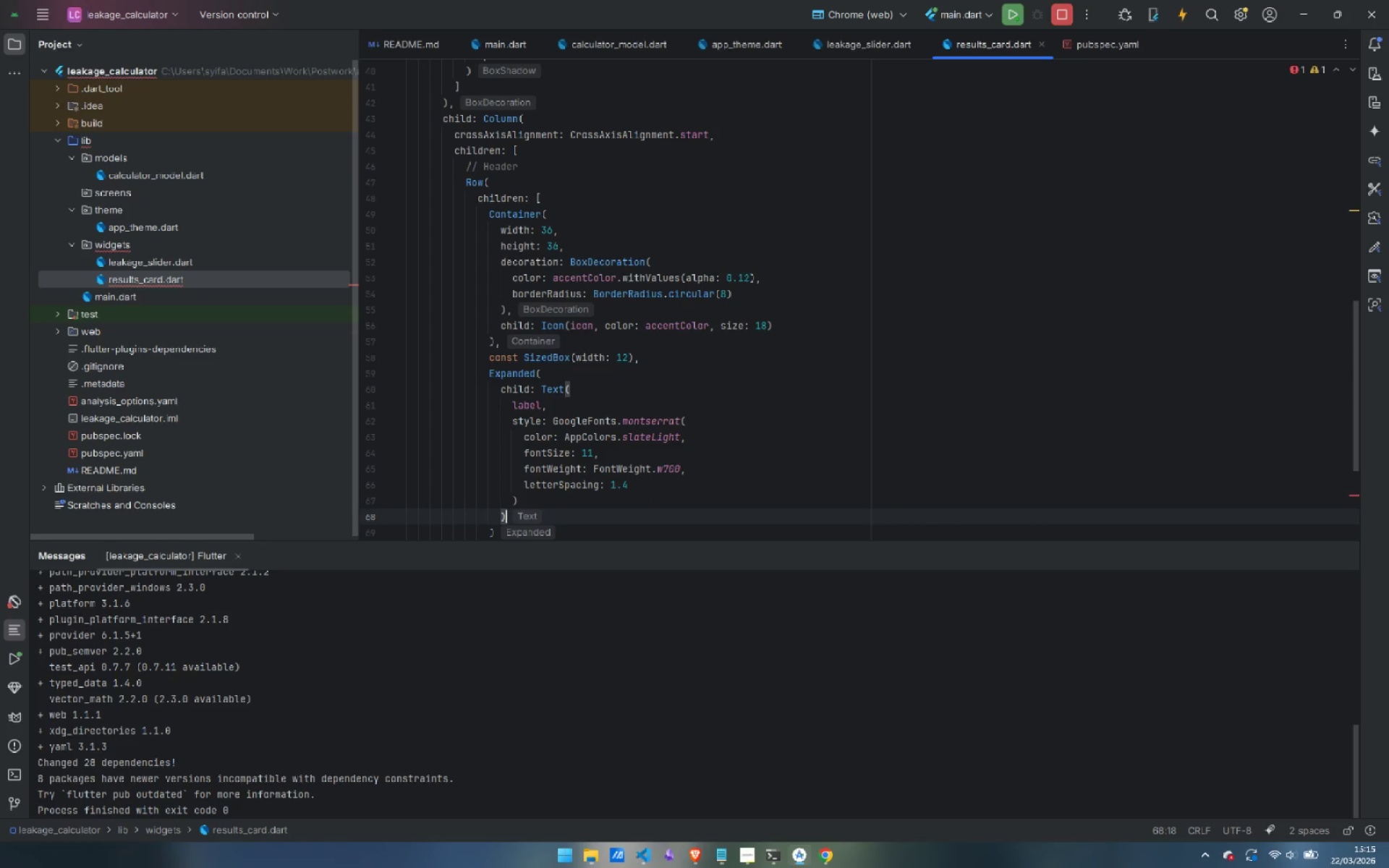 
key(ArrowDown)
 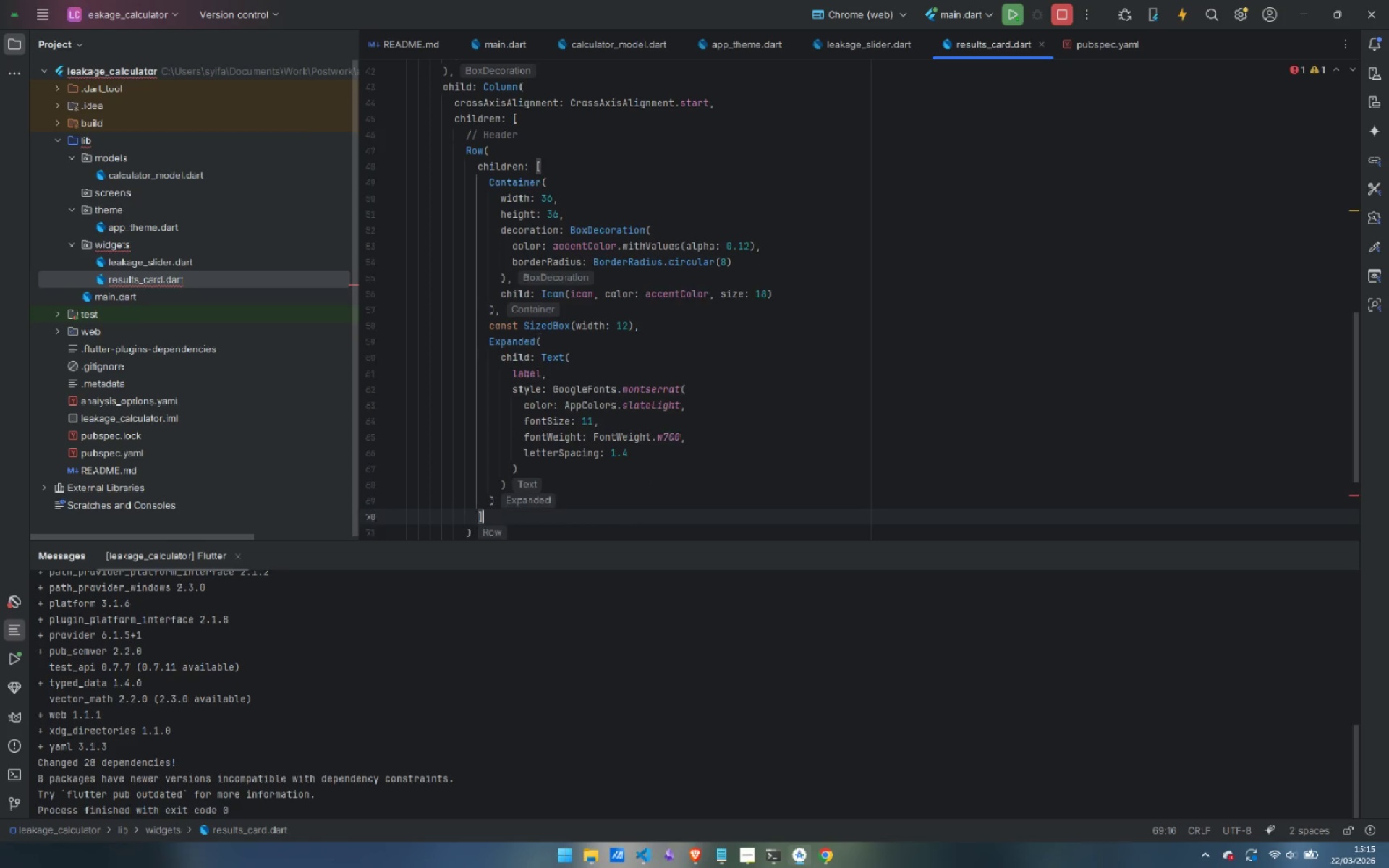 
key(ArrowDown)
 